 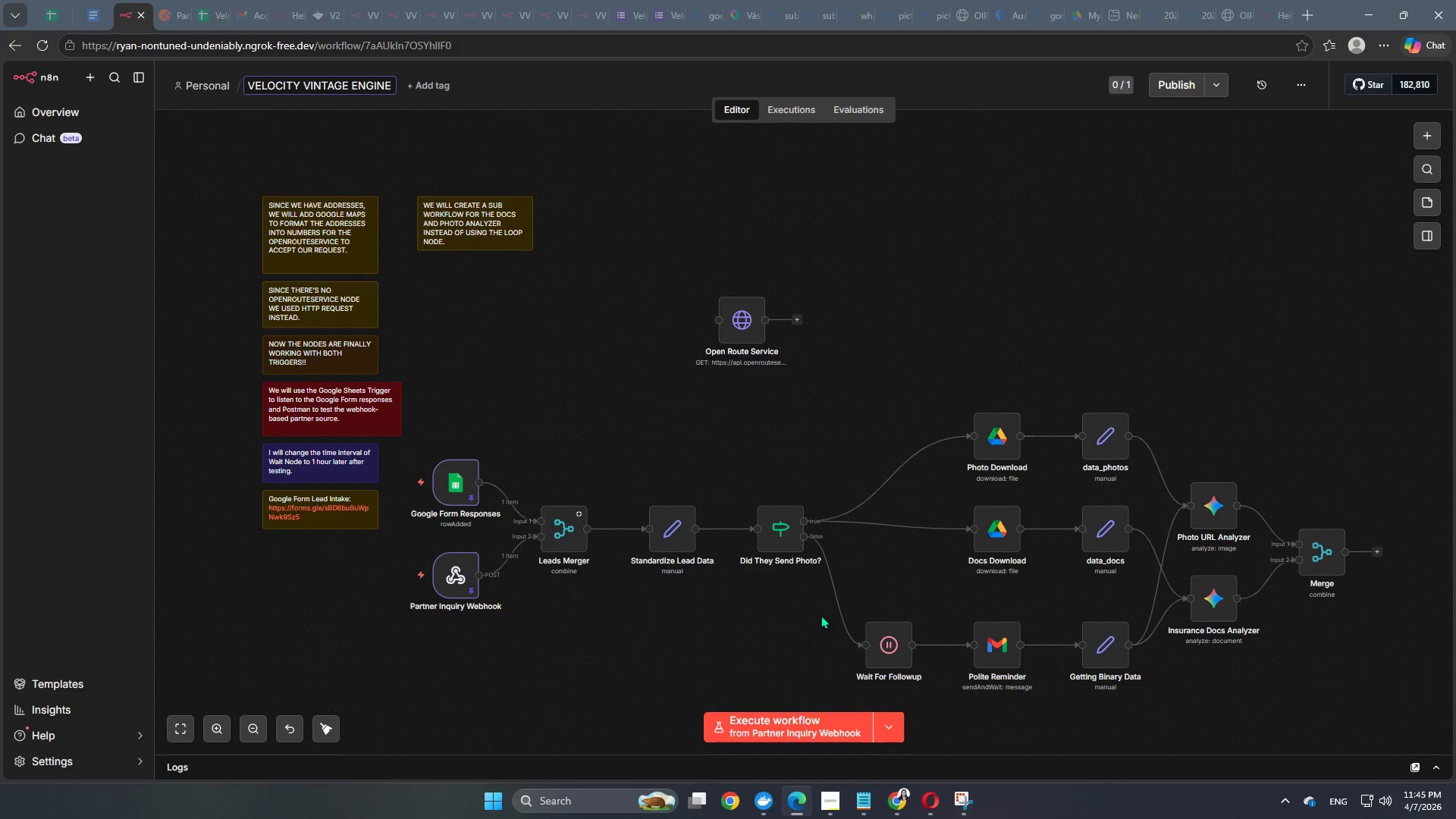 
left_click([797, 465])
 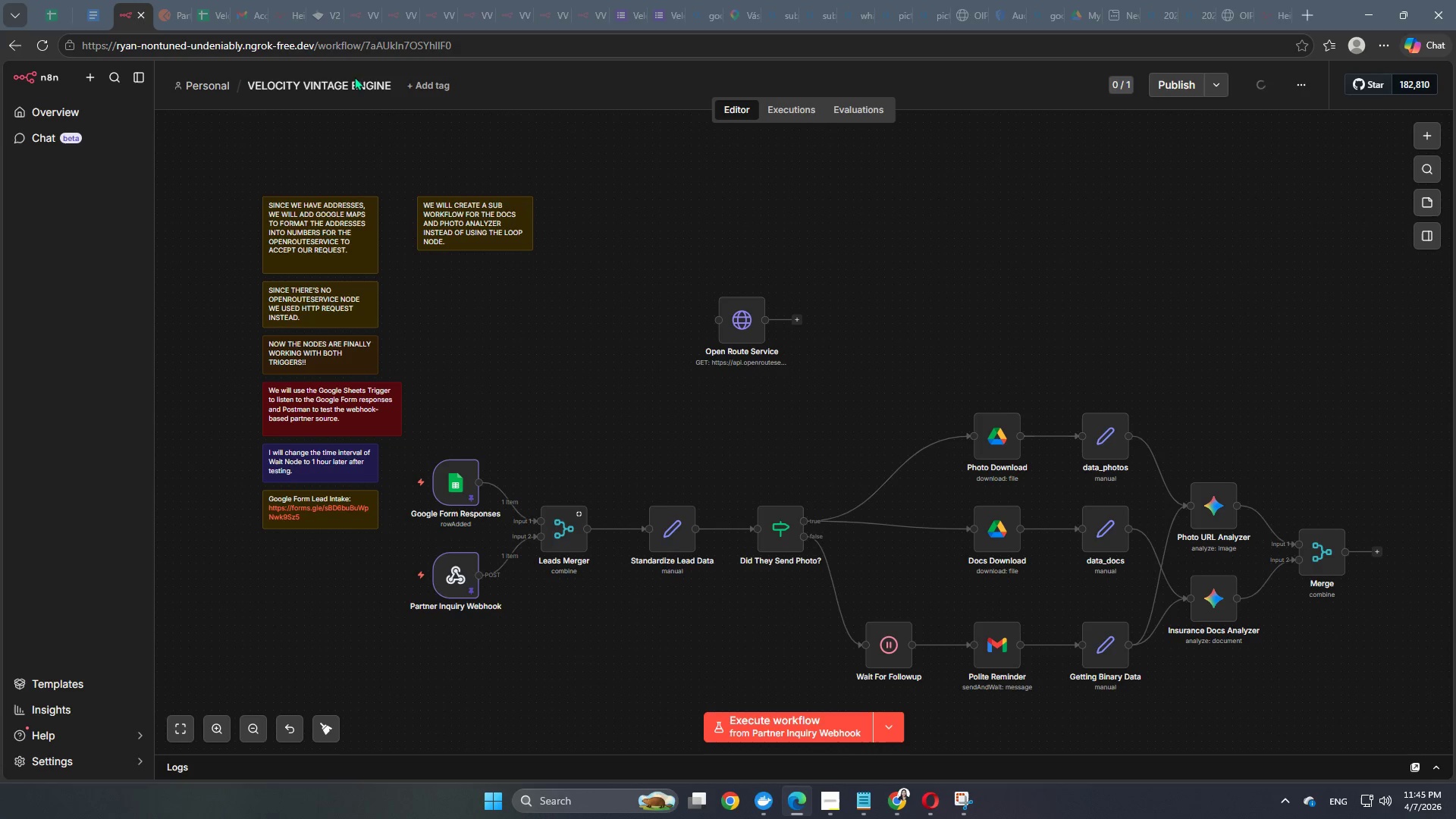 
double_click([457, 484])
 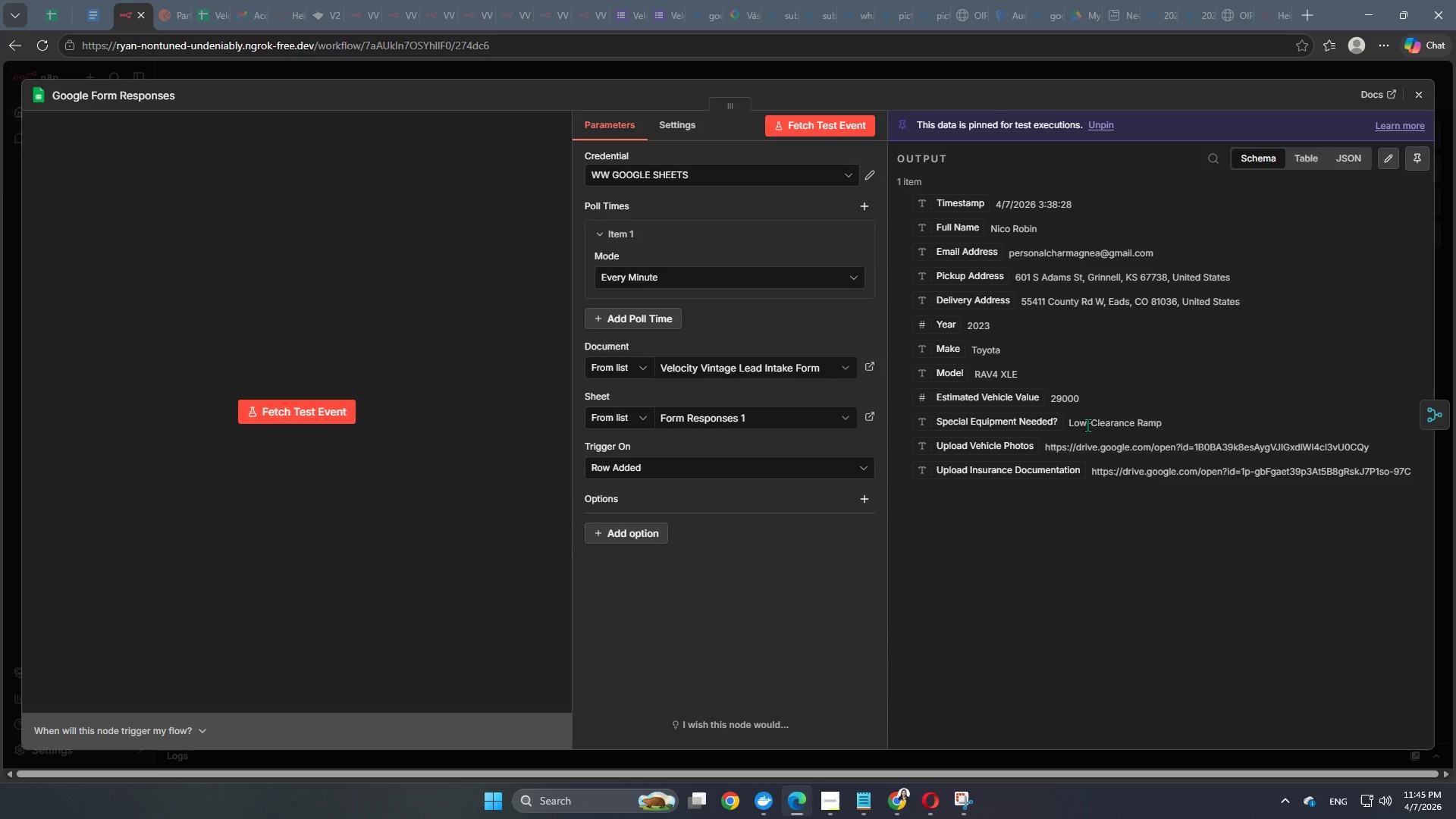 
left_click([902, 78])
 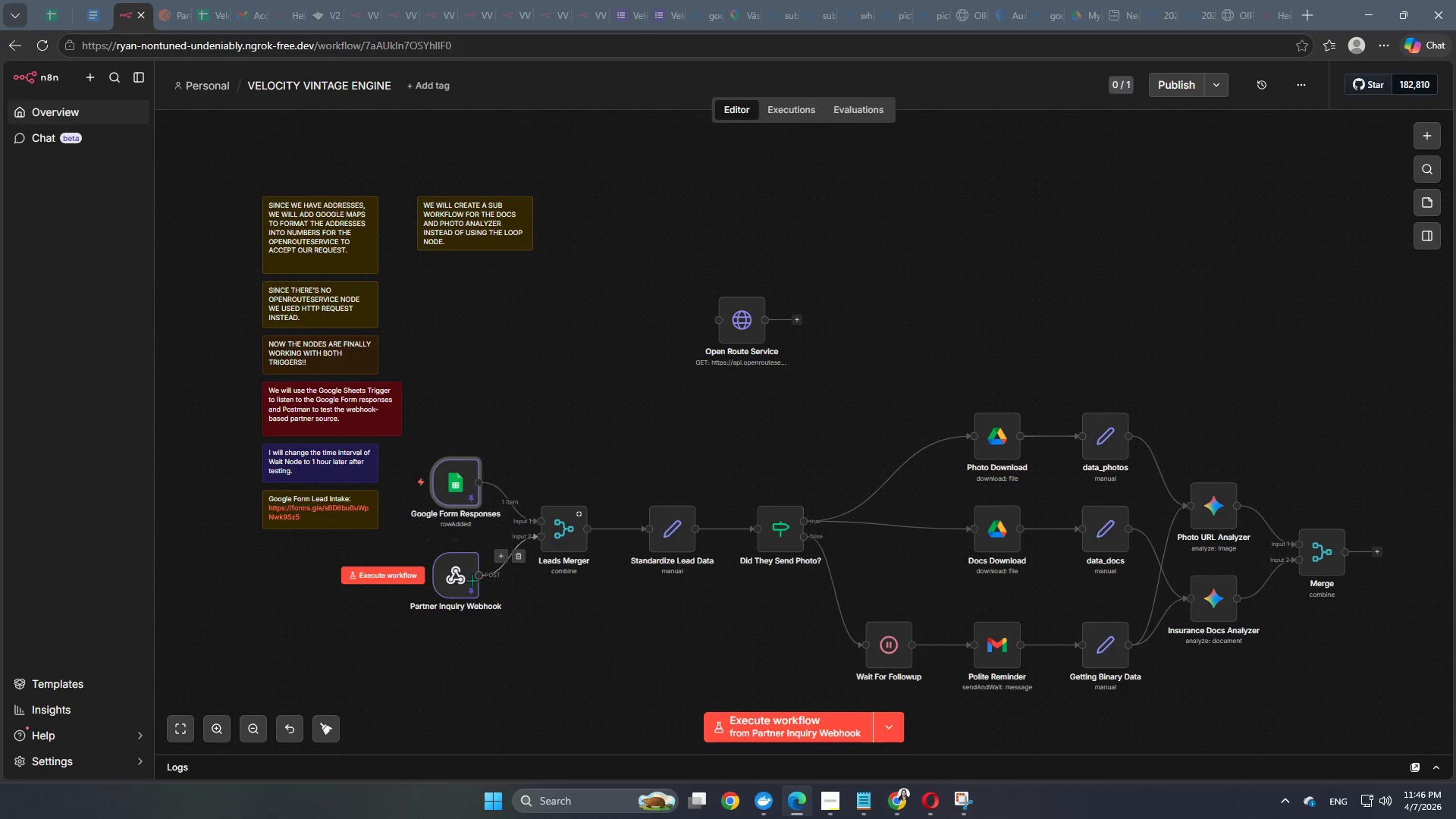 
double_click([452, 578])
 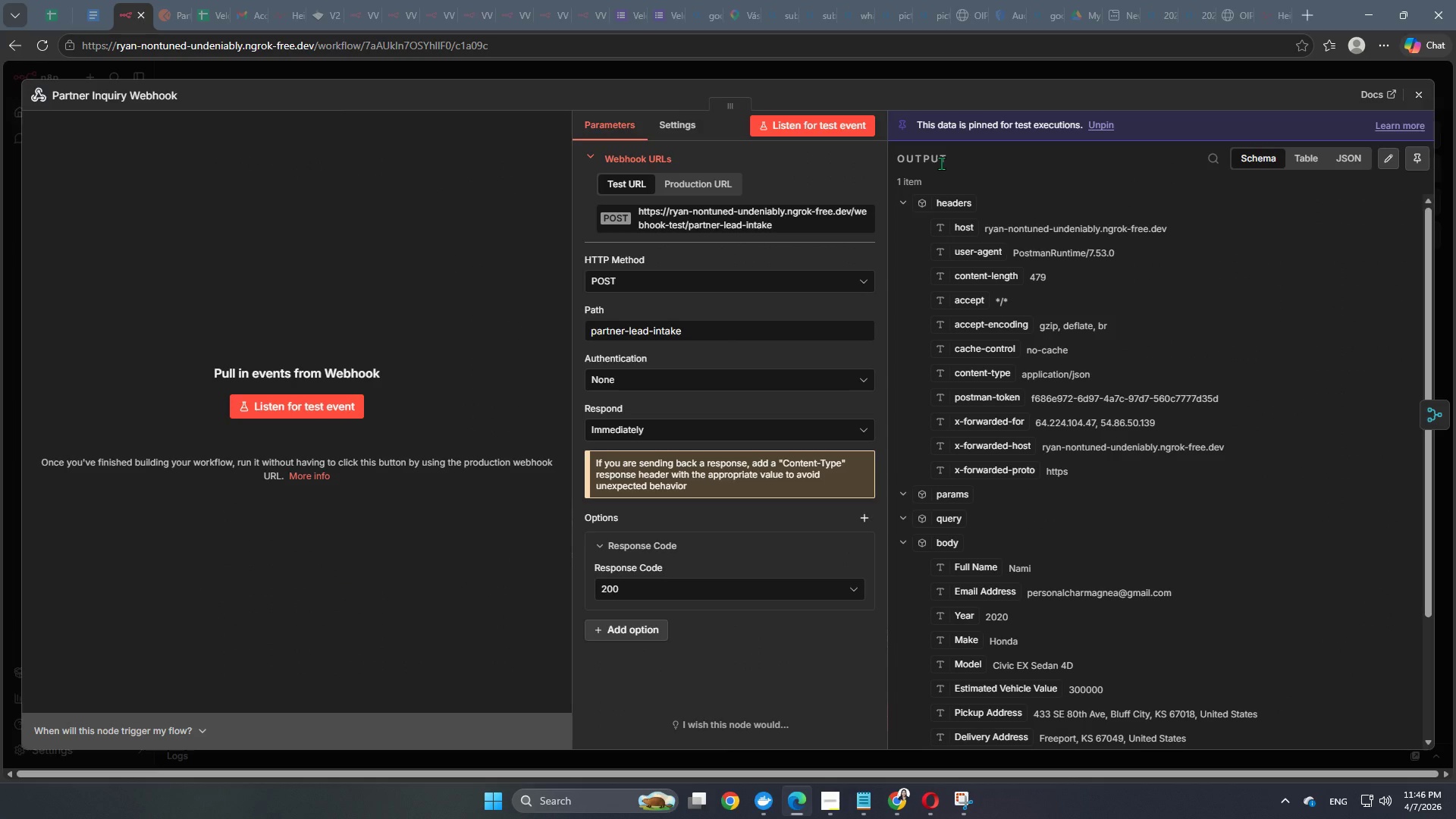 
scroll: coordinate [1040, 468], scroll_direction: down, amount: 3.0
 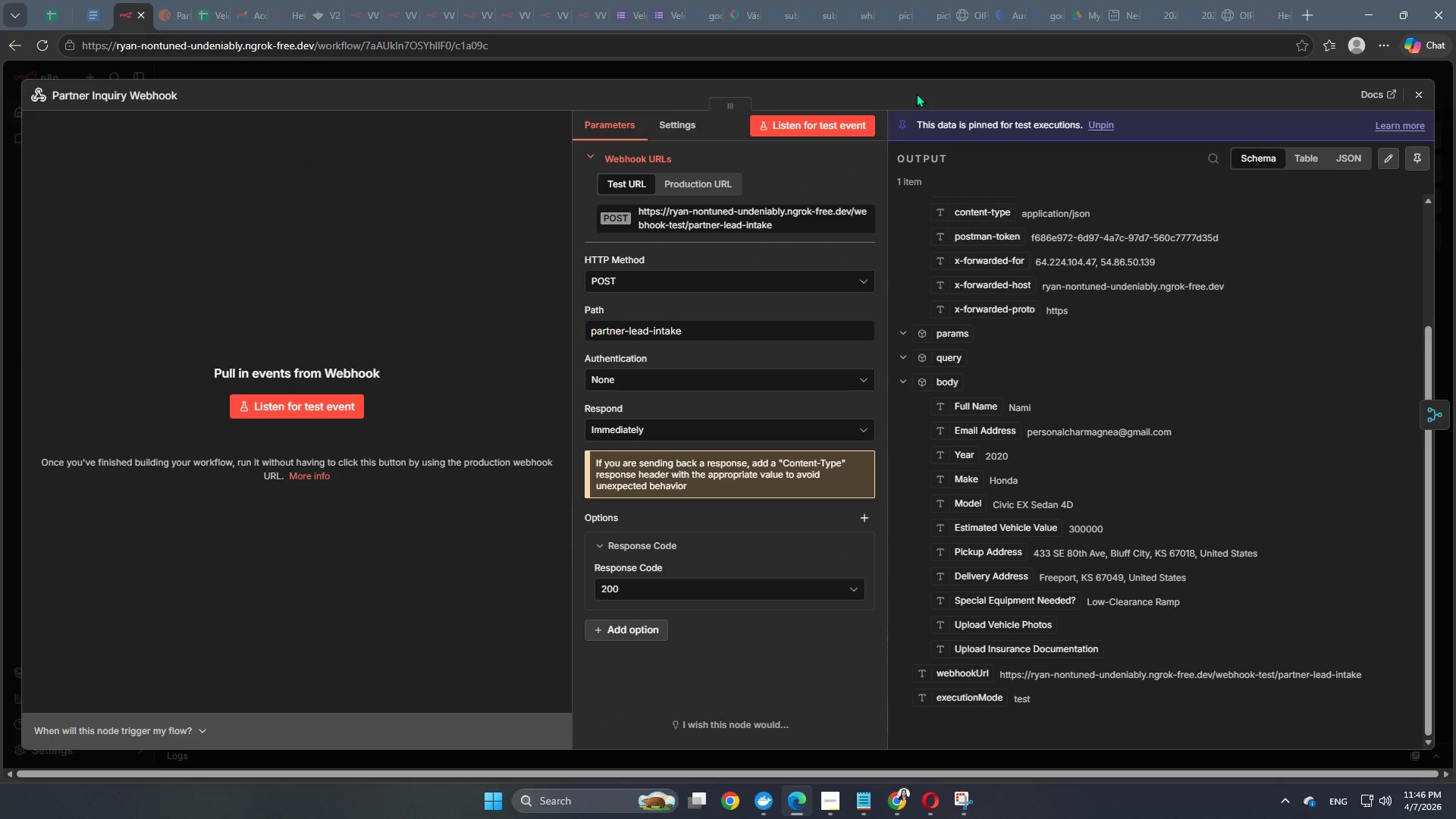 
left_click([923, 74])
 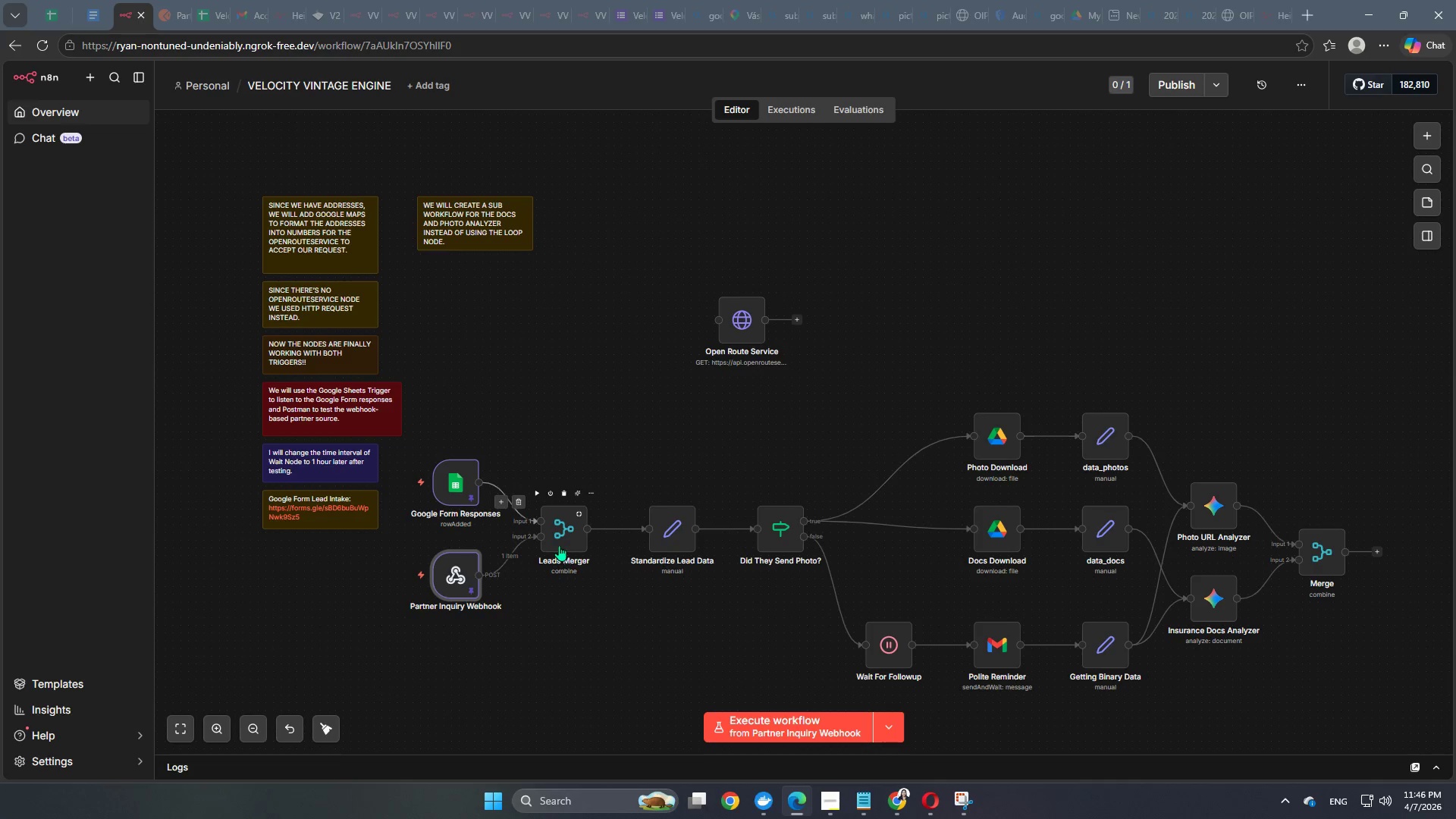 
double_click([559, 545])
 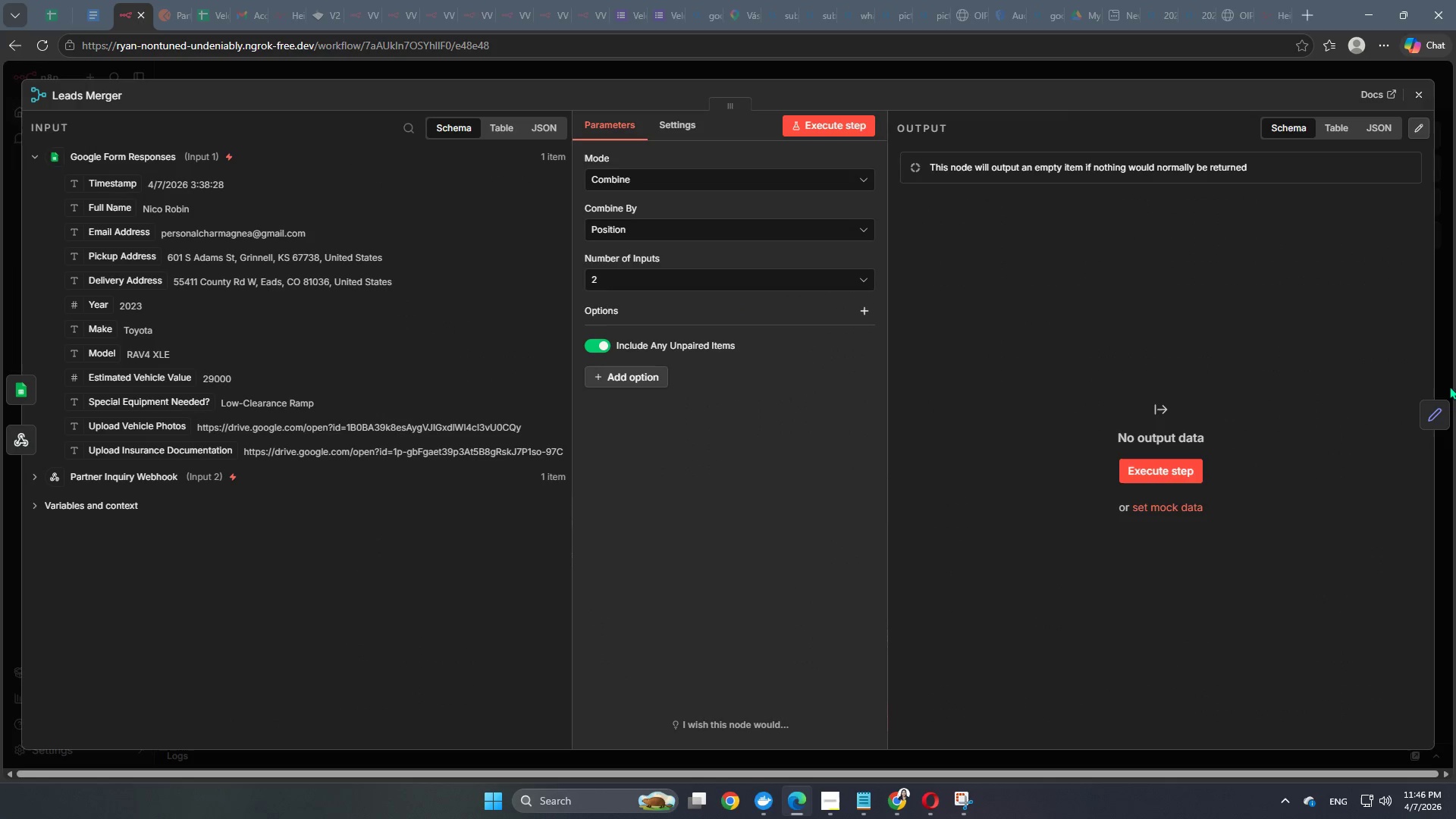 
left_click([1442, 414])
 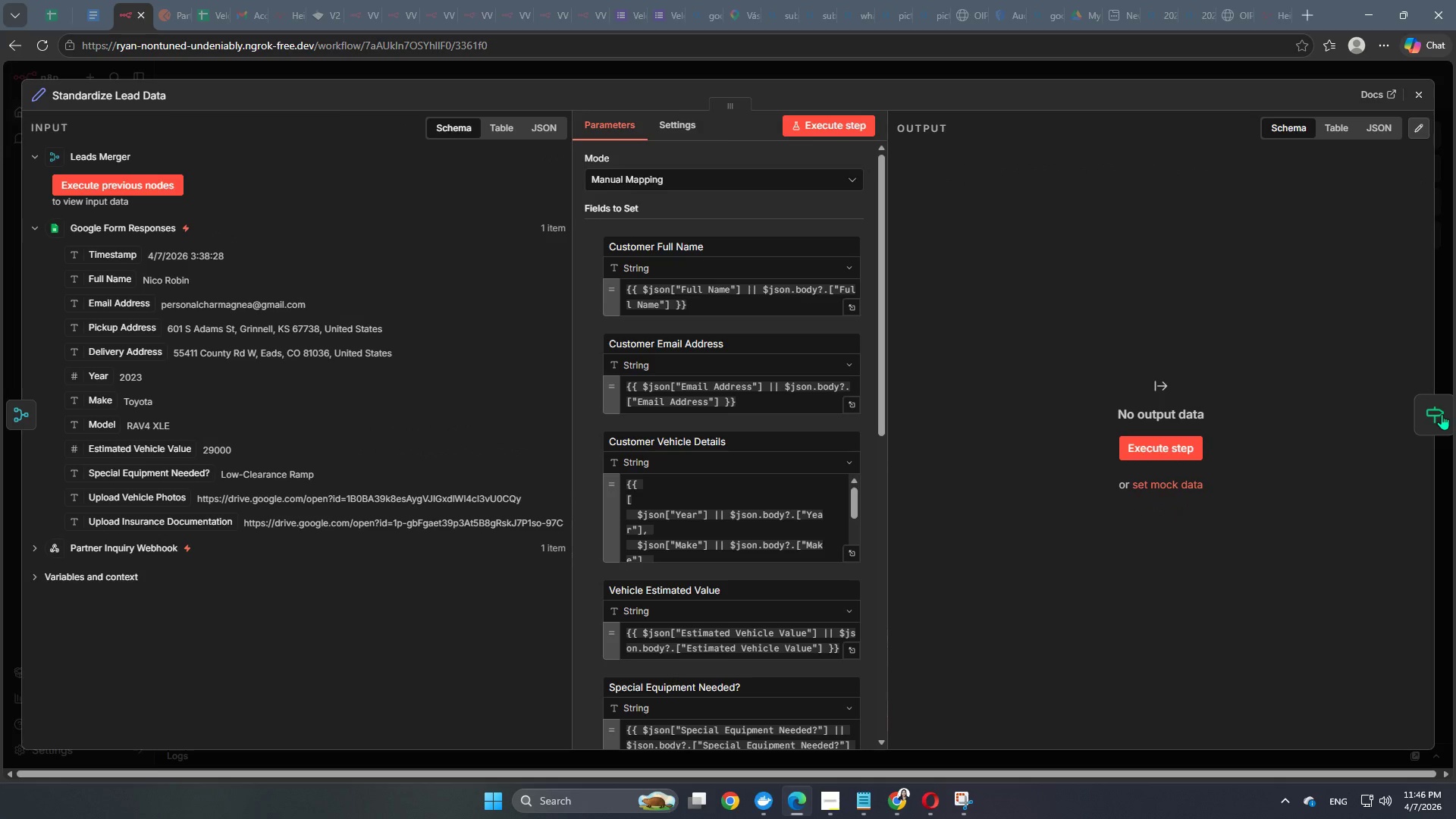 
scroll: coordinate [755, 619], scroll_direction: down, amount: 12.0
 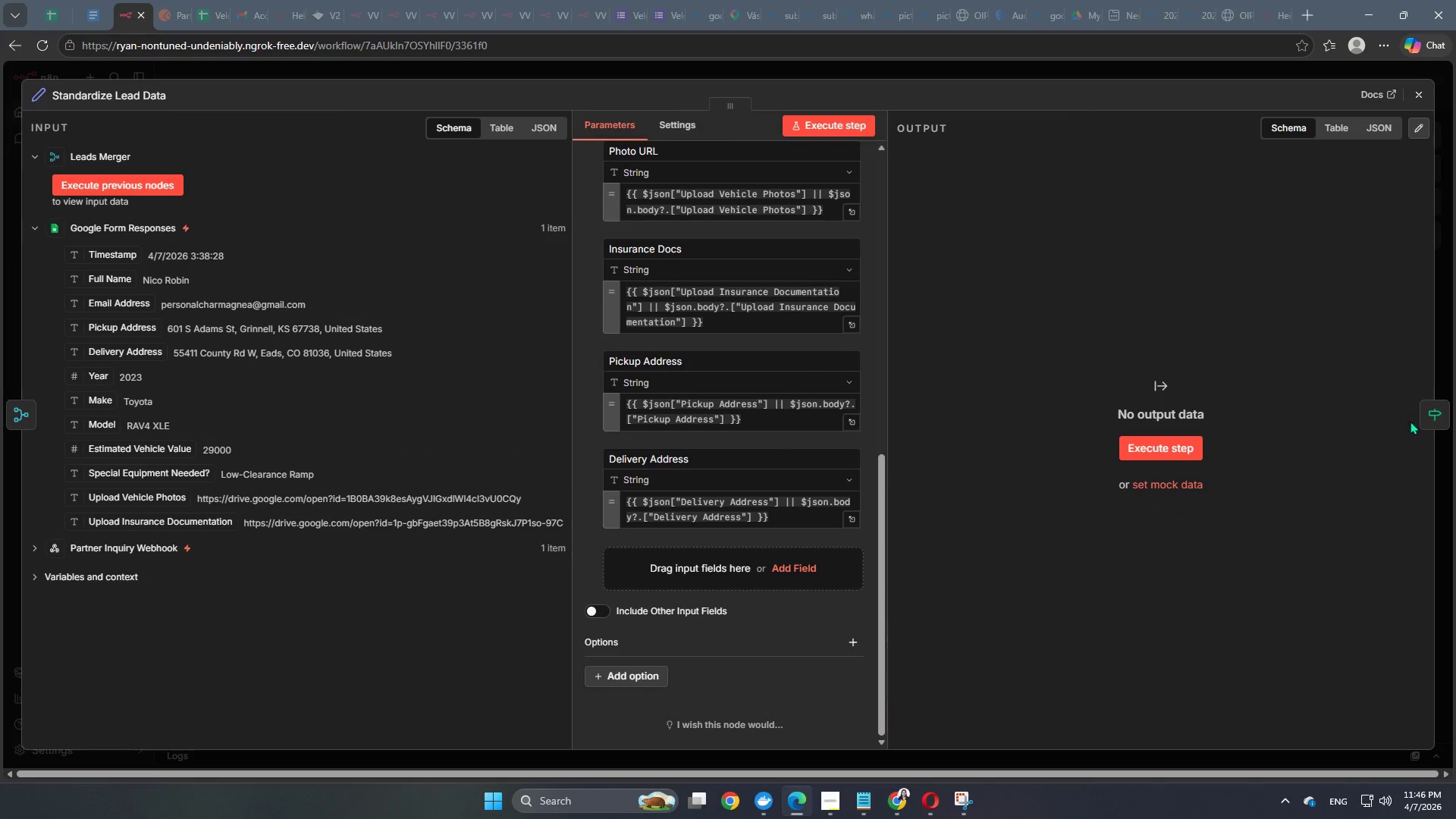 
left_click([1432, 419])
 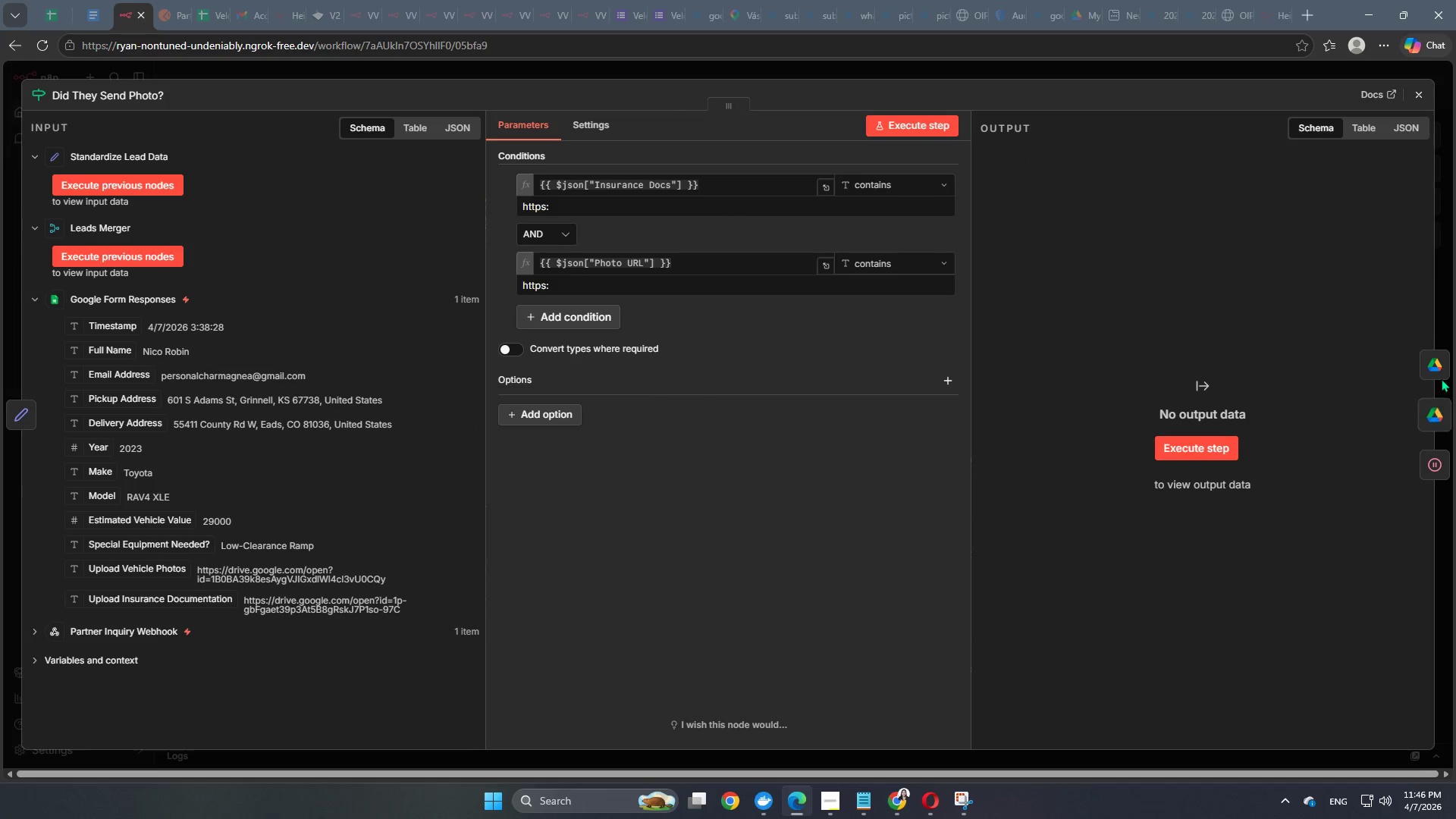 
left_click([1163, 72])
 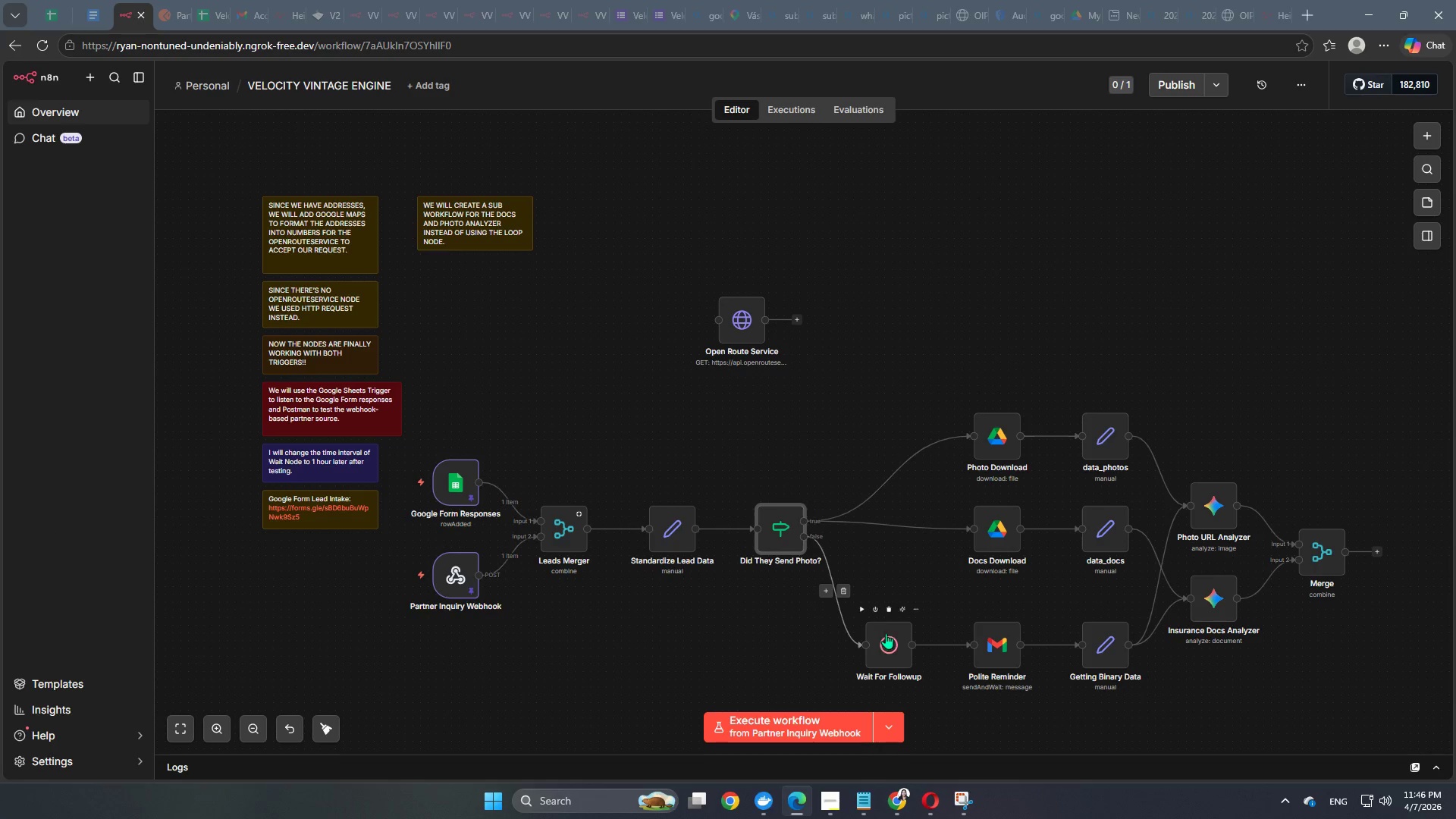 
double_click([888, 632])
 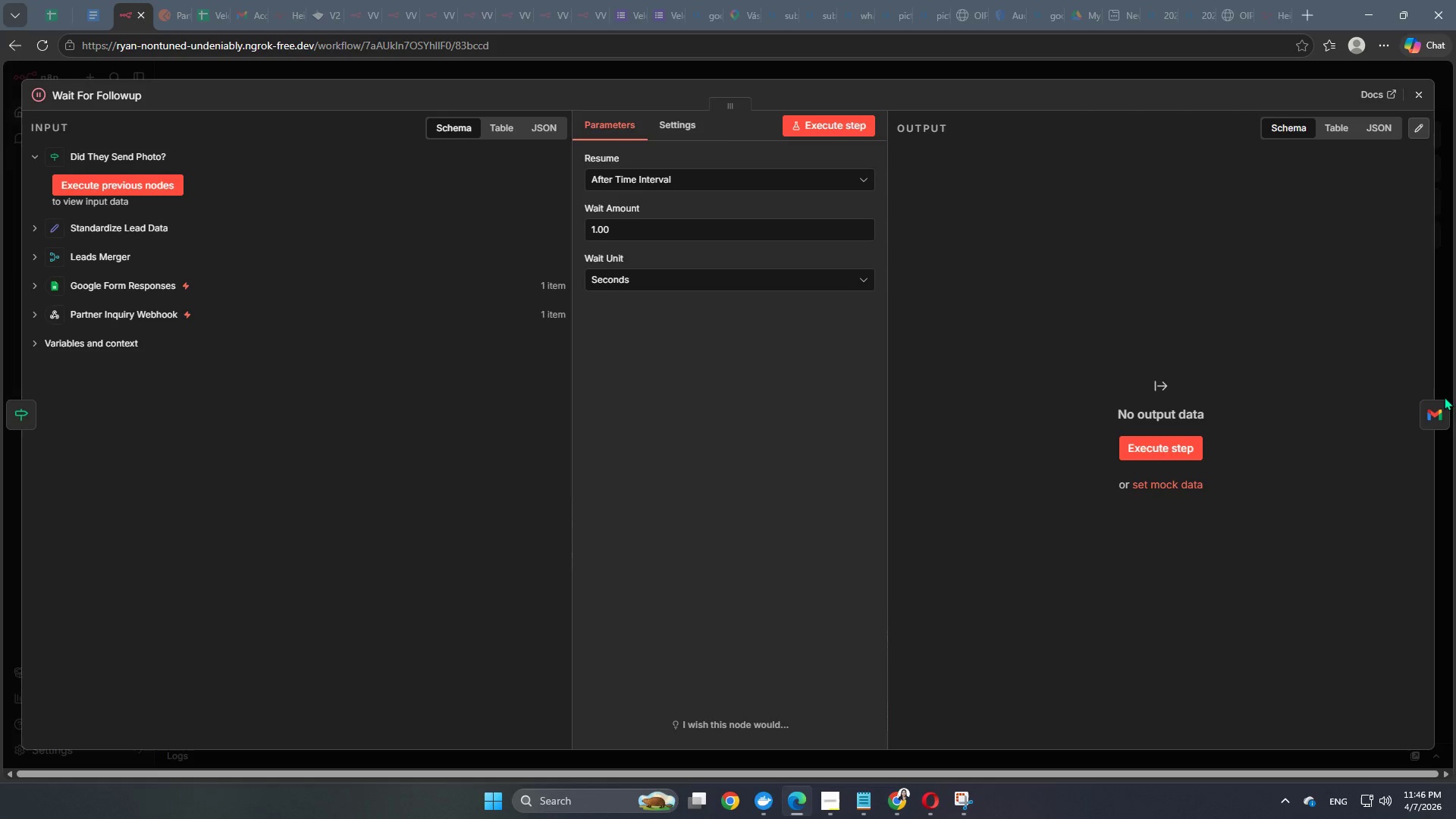 
left_click([1436, 419])
 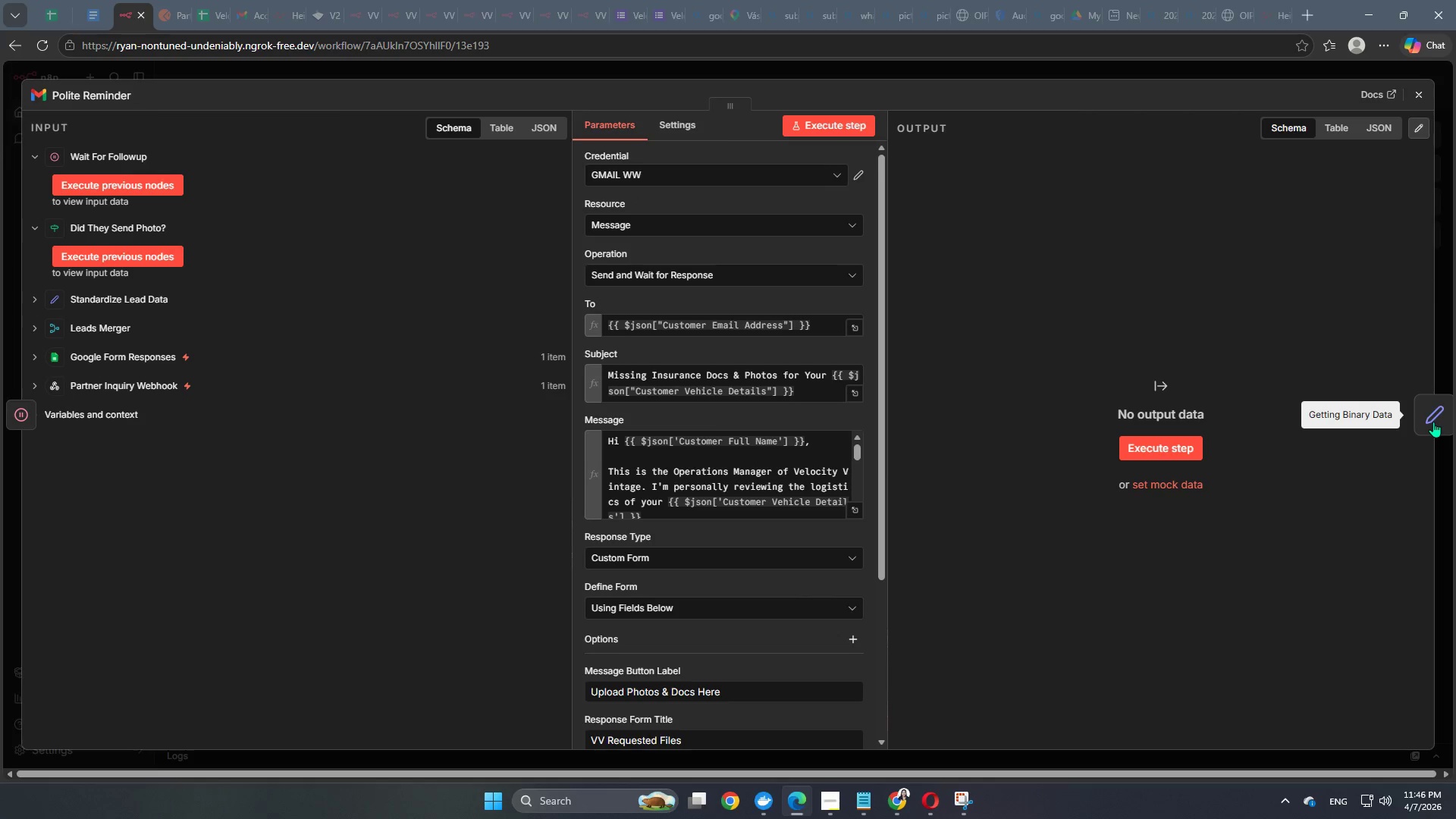 
left_click([1433, 422])
 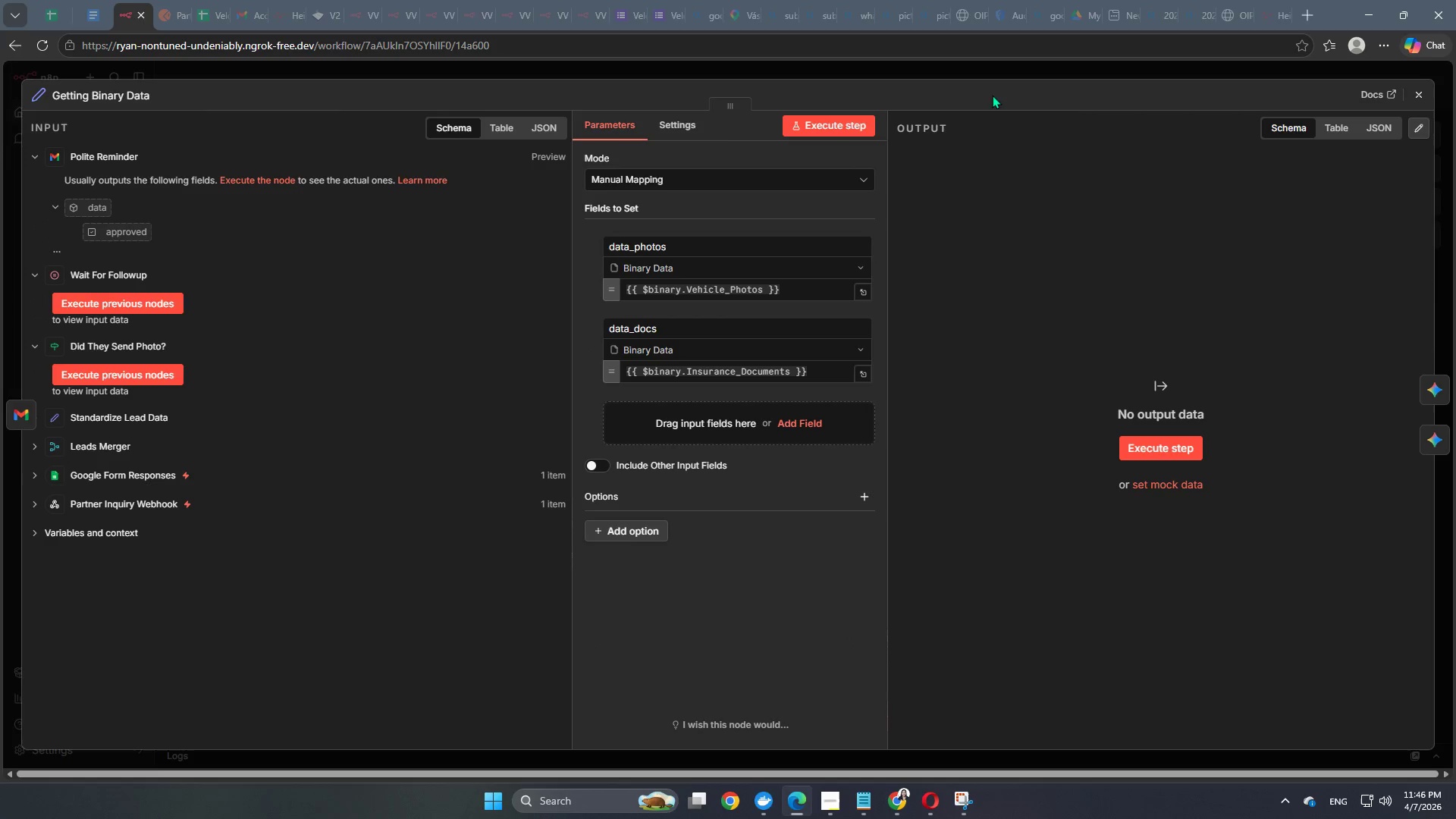 
left_click([1011, 67])
 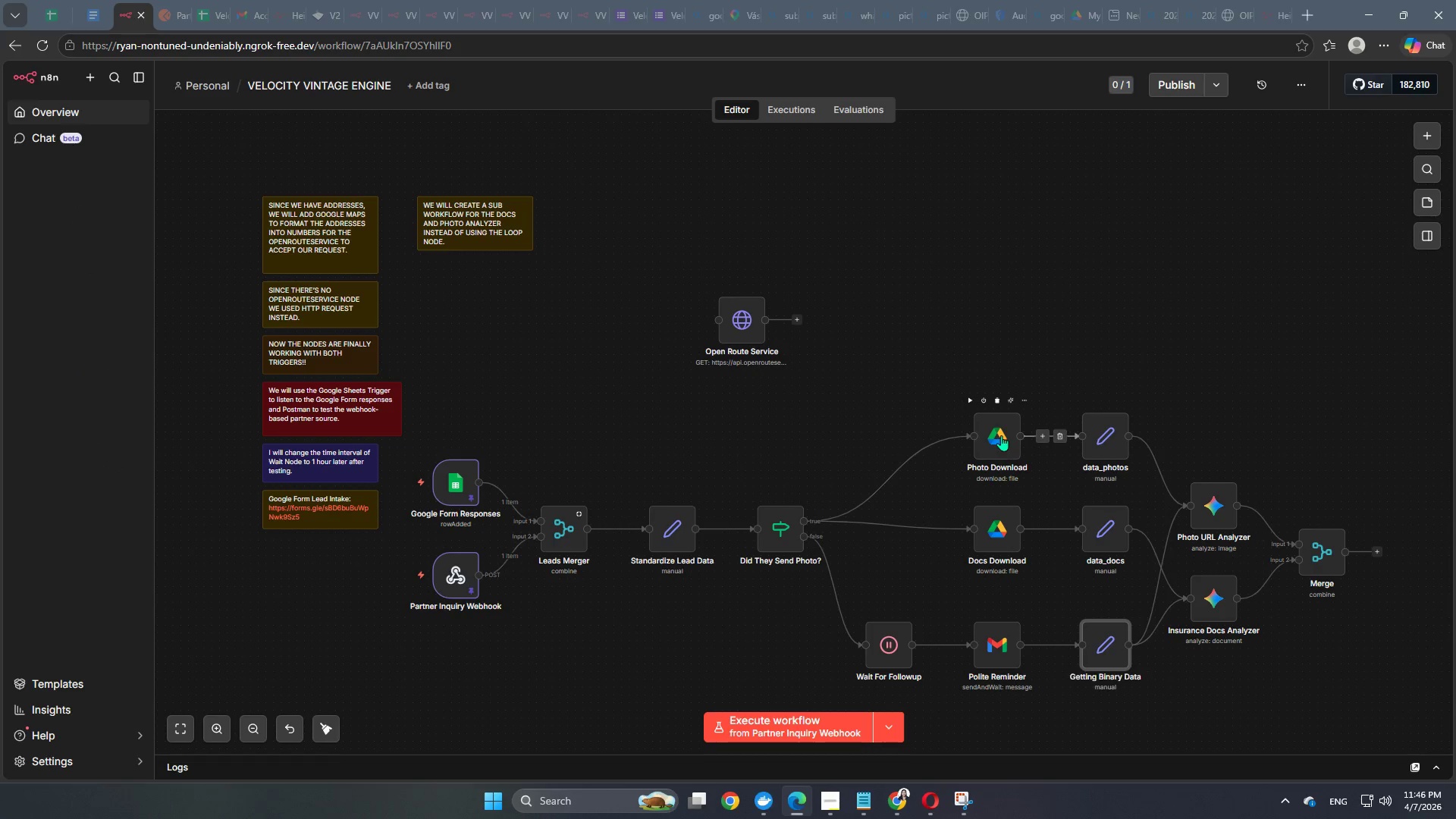 
double_click([1001, 435])
 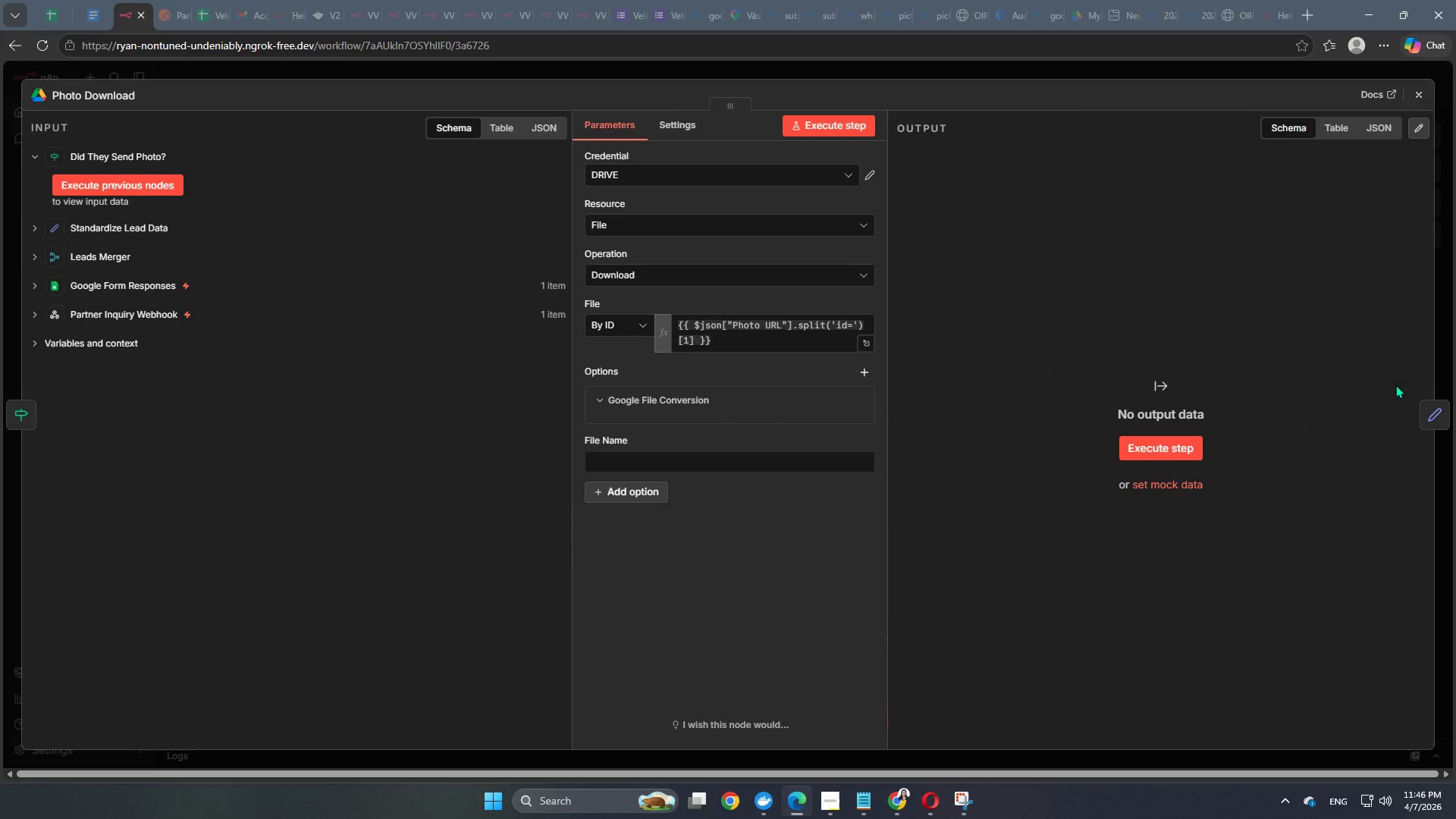 
left_click([1075, 78])
 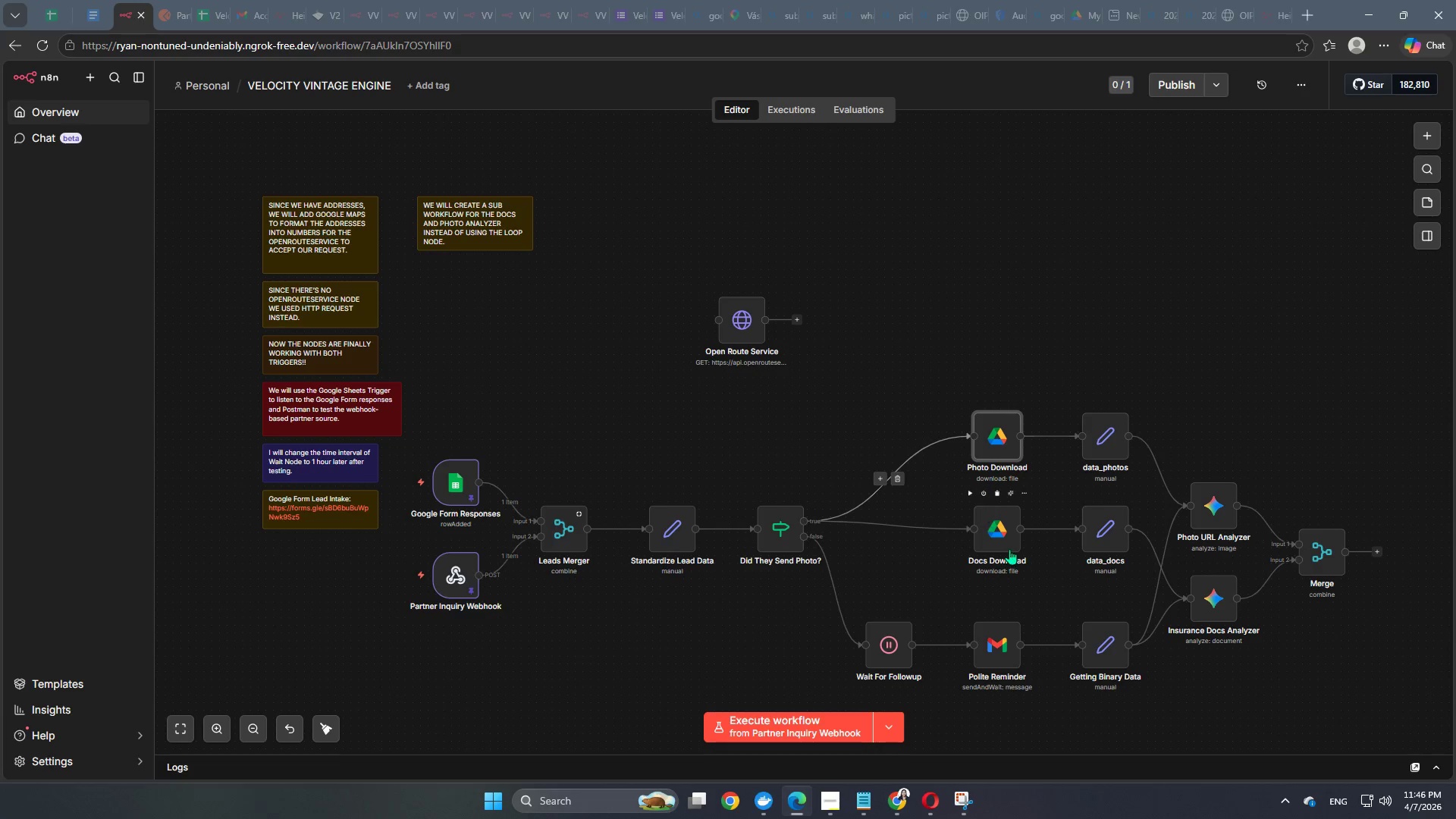 
double_click([1010, 549])
 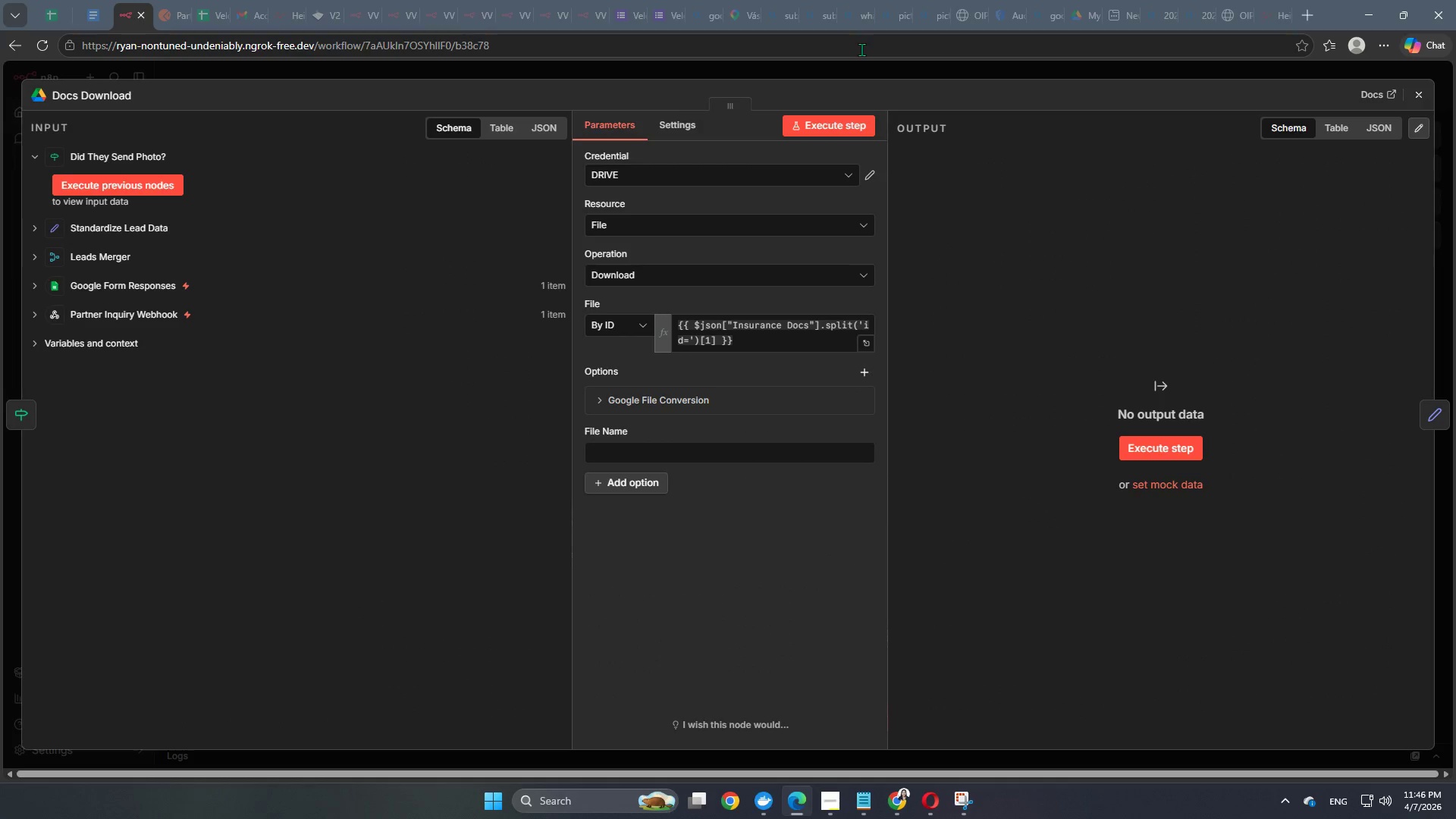 
left_click([865, 65])
 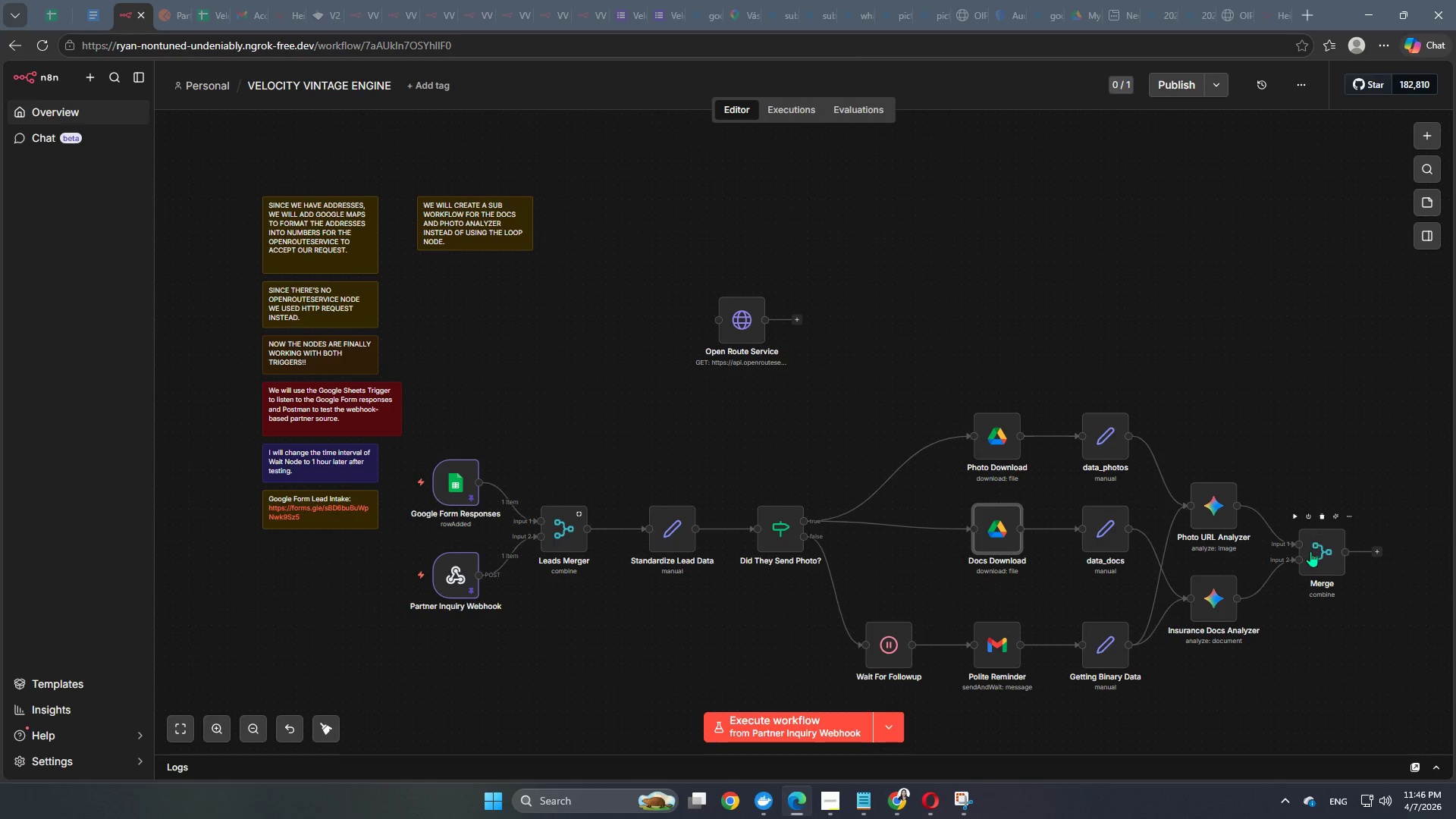 
double_click([1310, 551])
 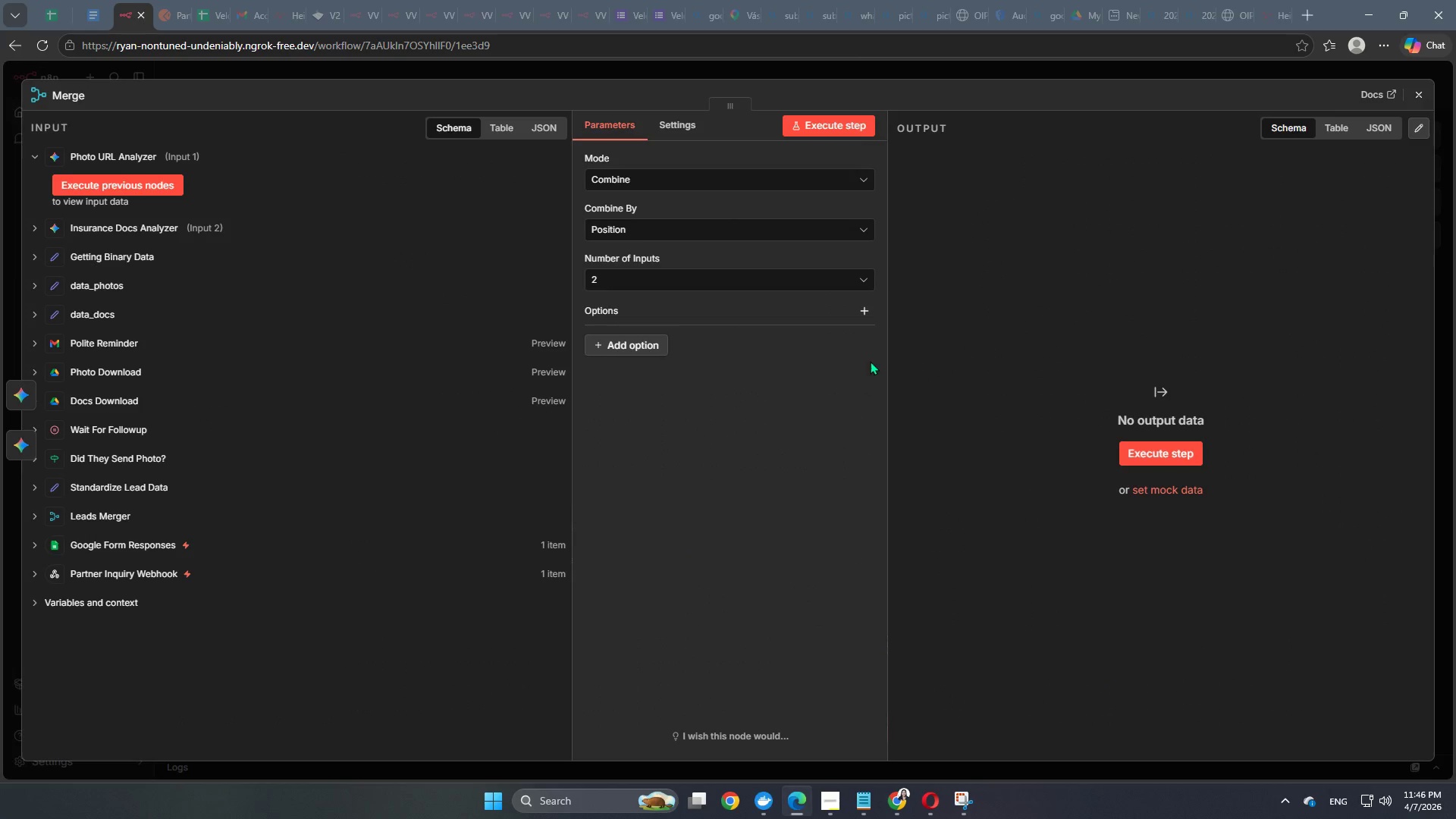 
left_click([896, 76])
 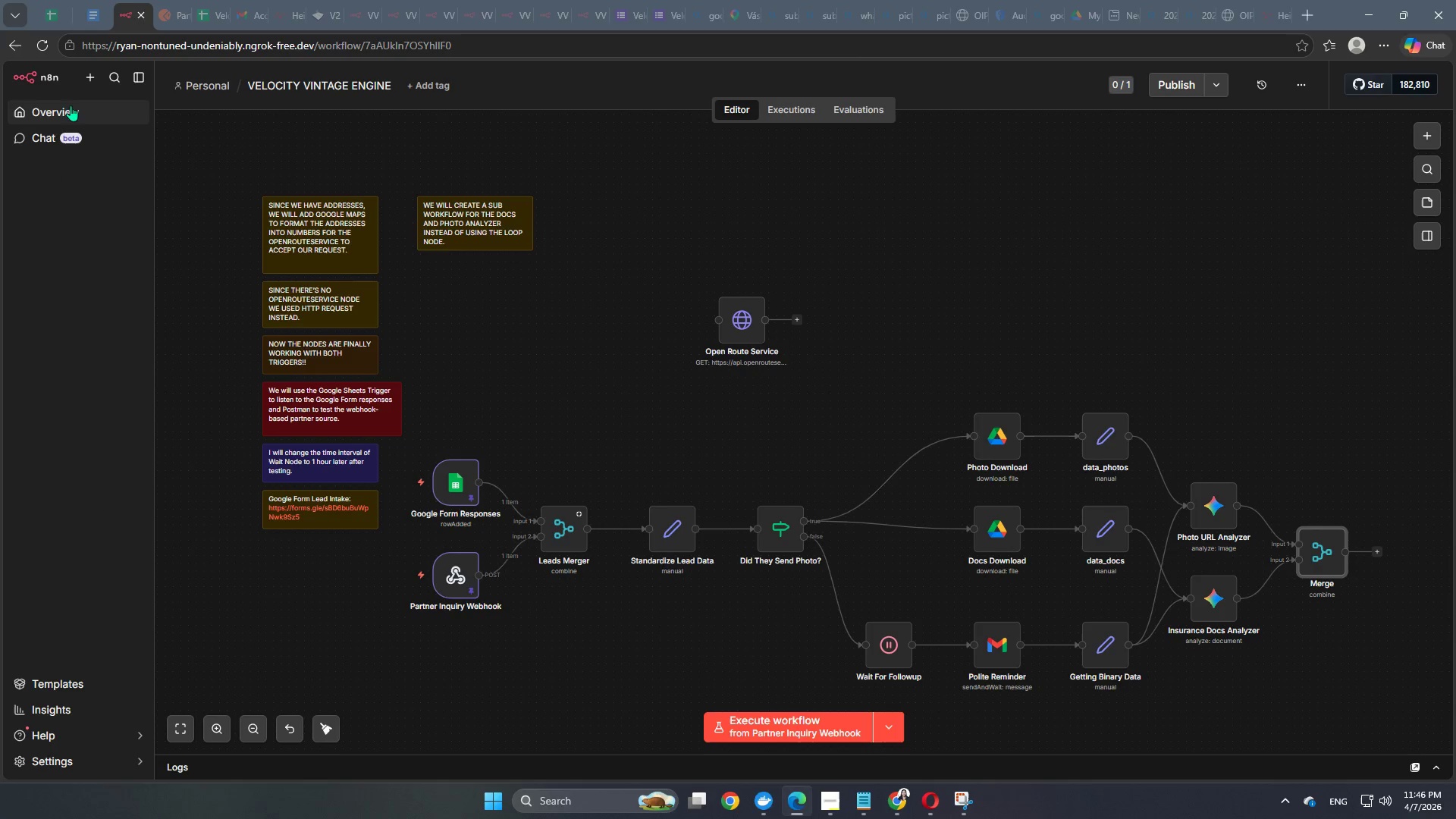 
left_click([65, 113])
 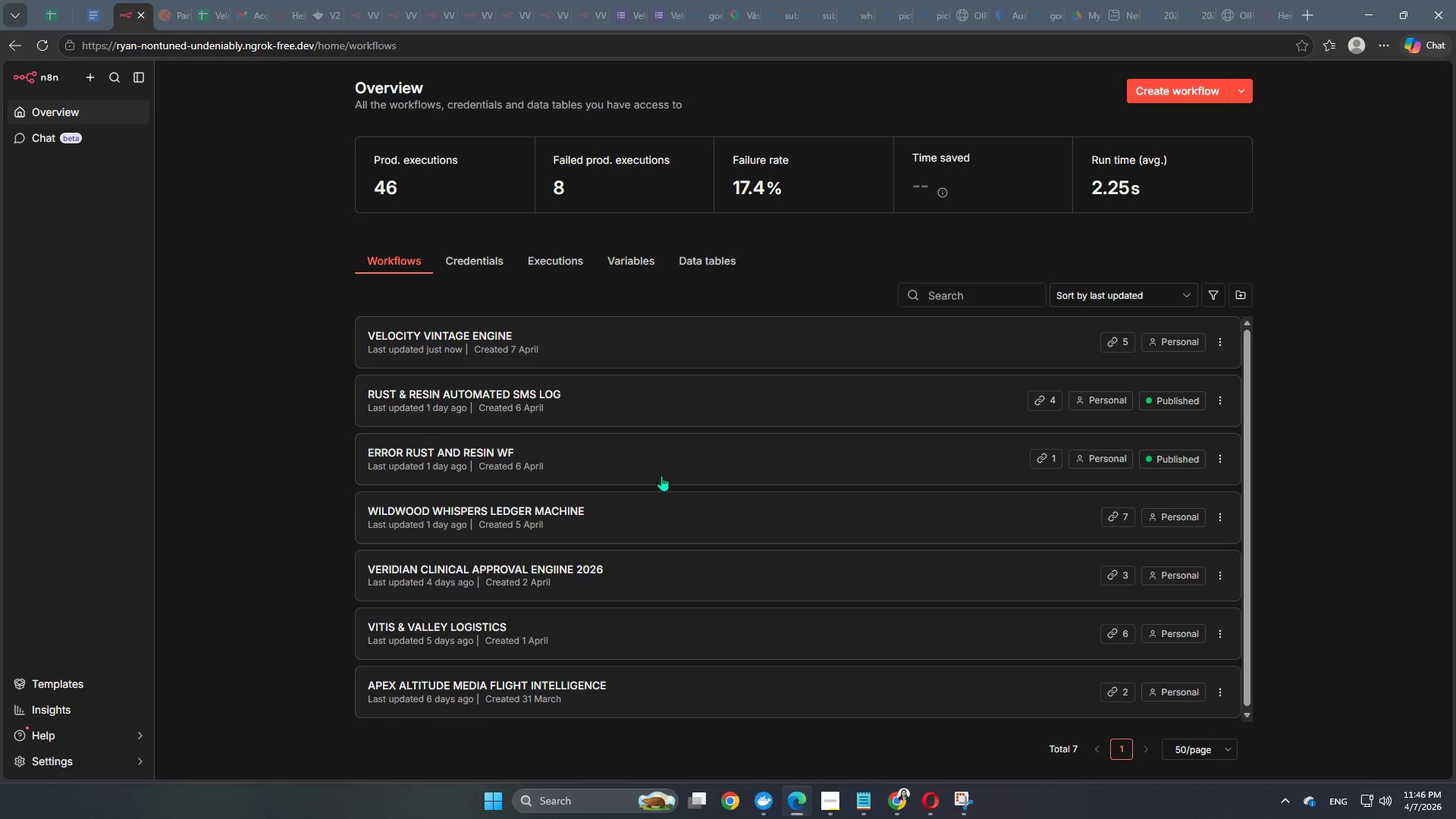 
wait(6.67)
 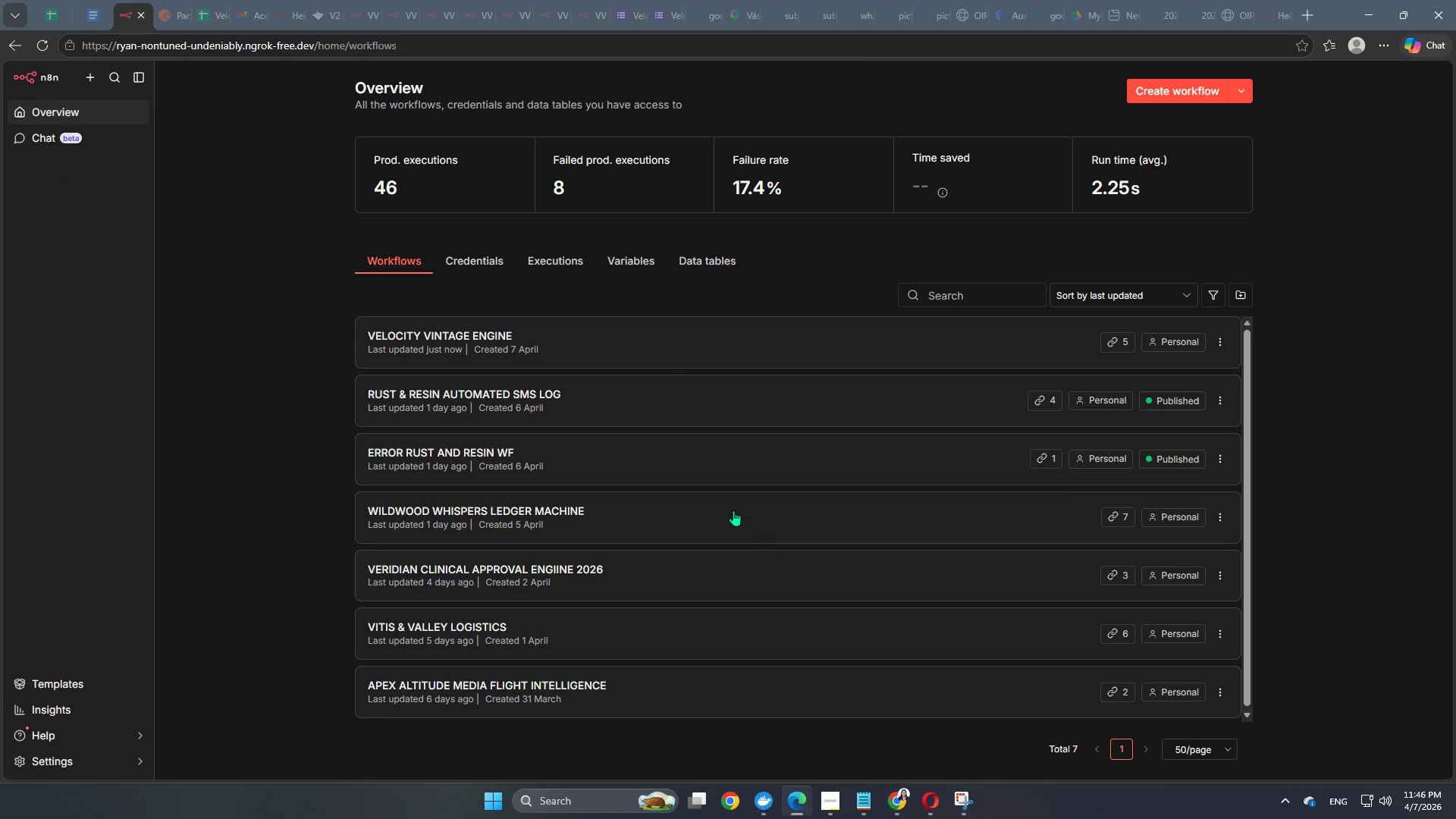 
double_click([668, 406])
 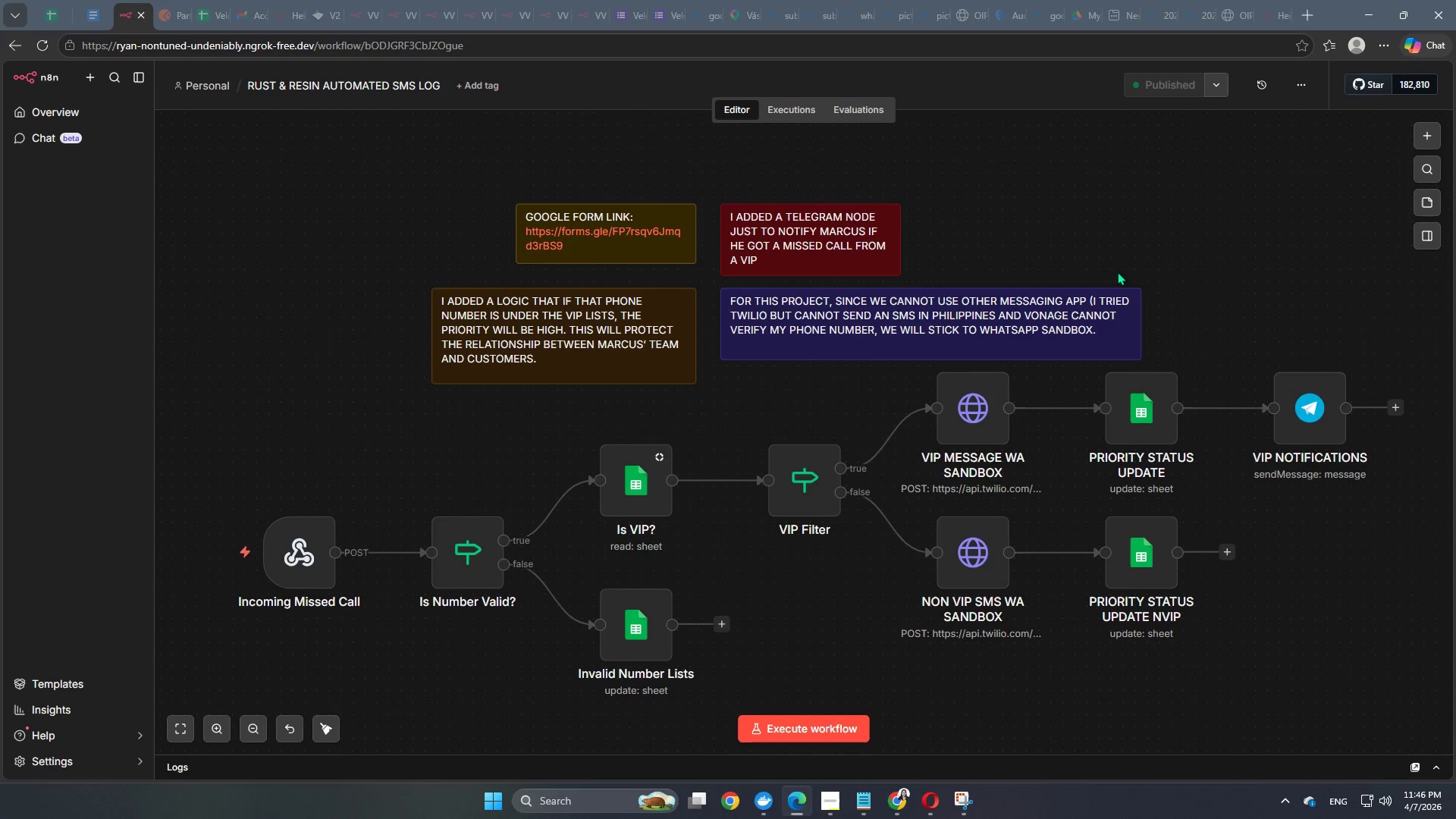 
left_click([1222, 90])
 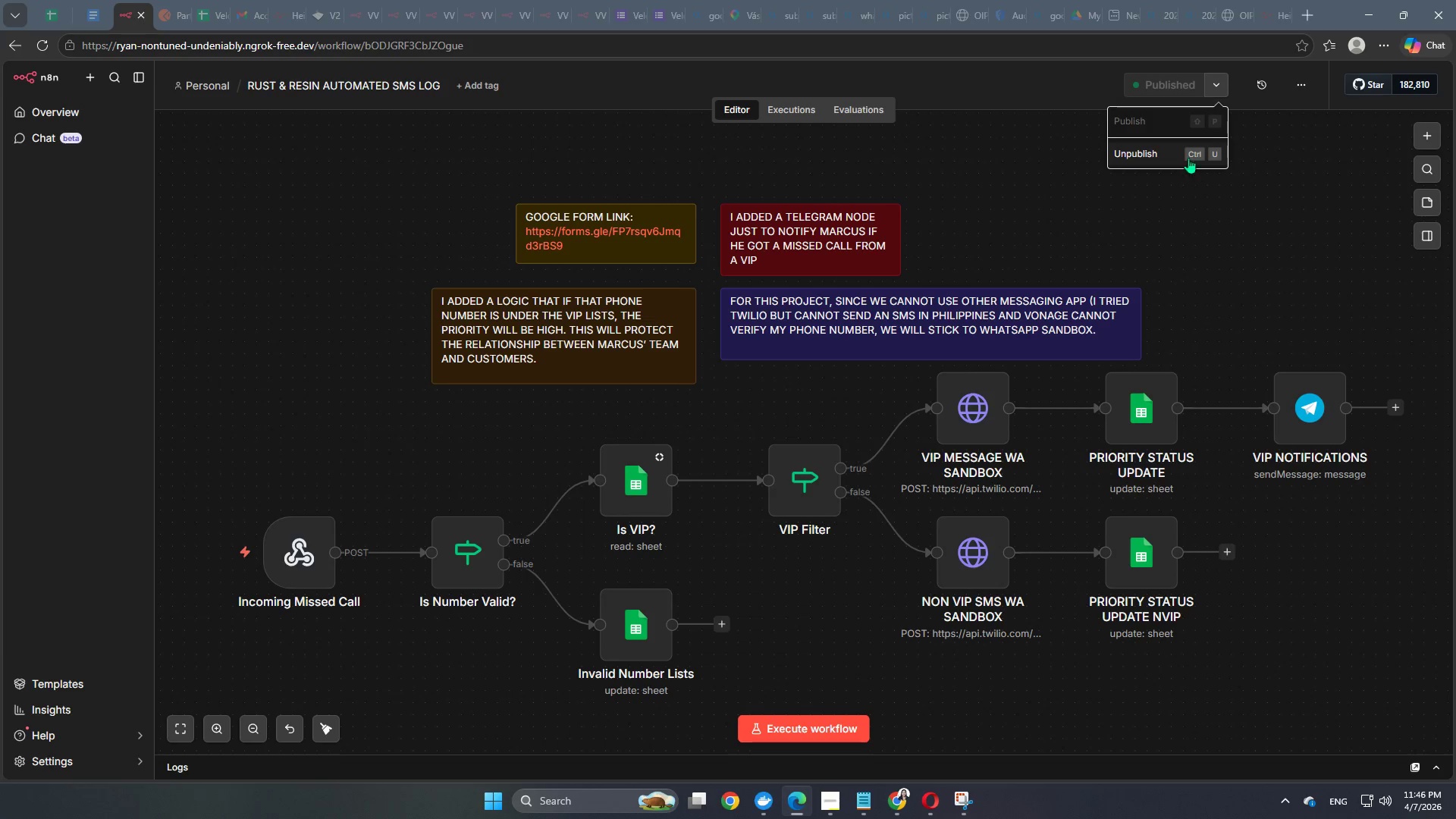 
left_click([1181, 150])
 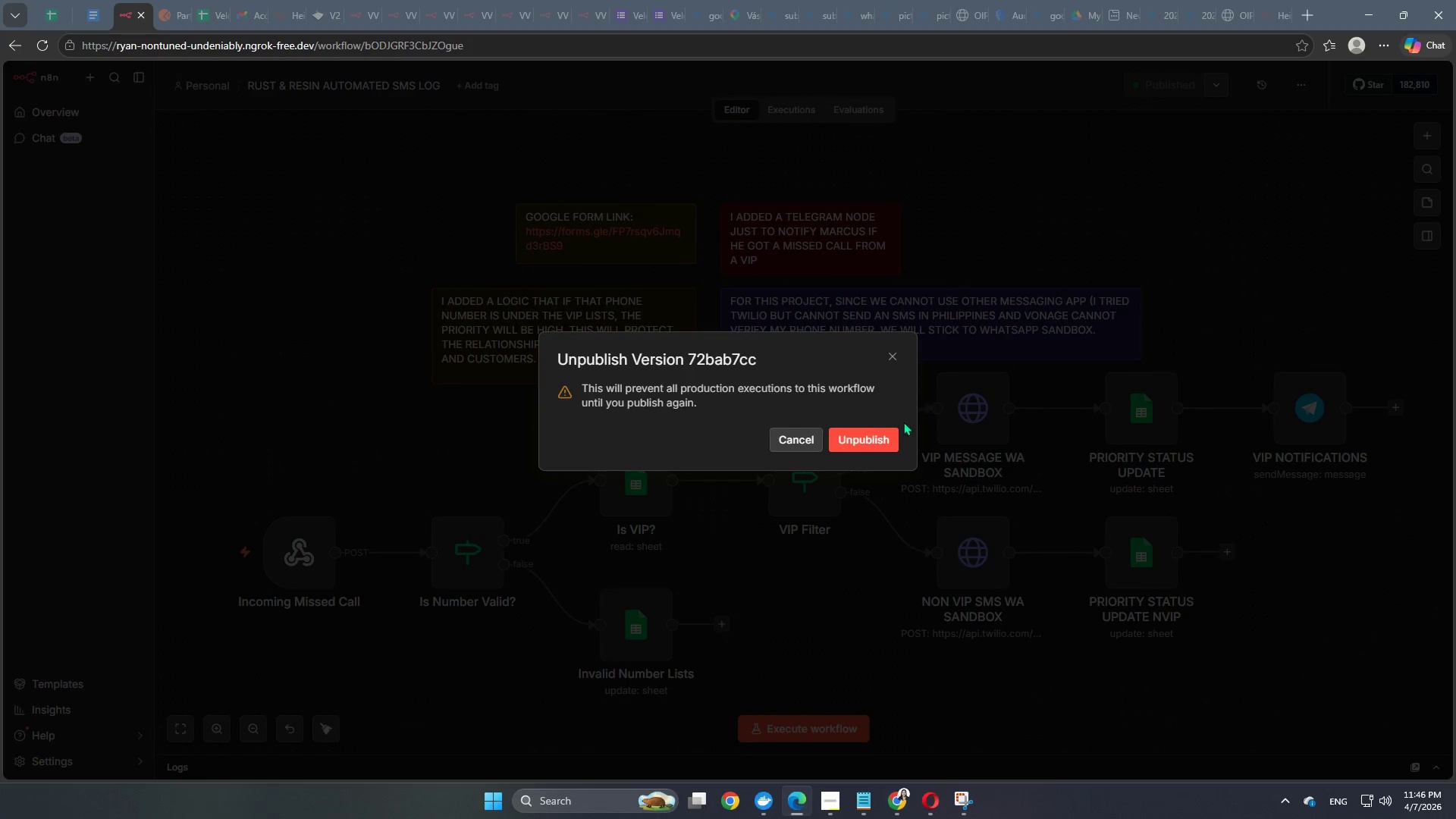 
left_click([887, 440])
 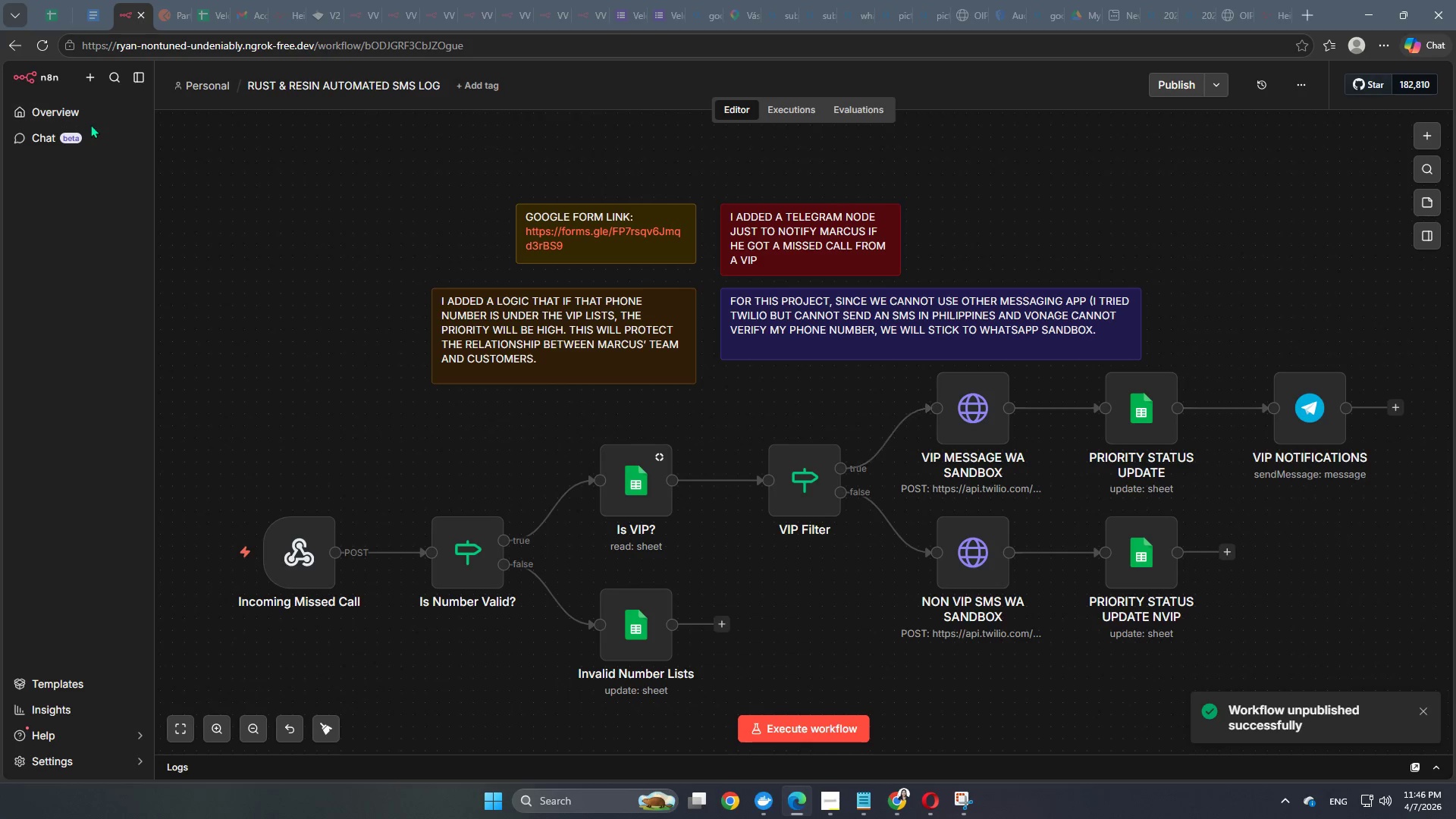 
double_click([89, 120])
 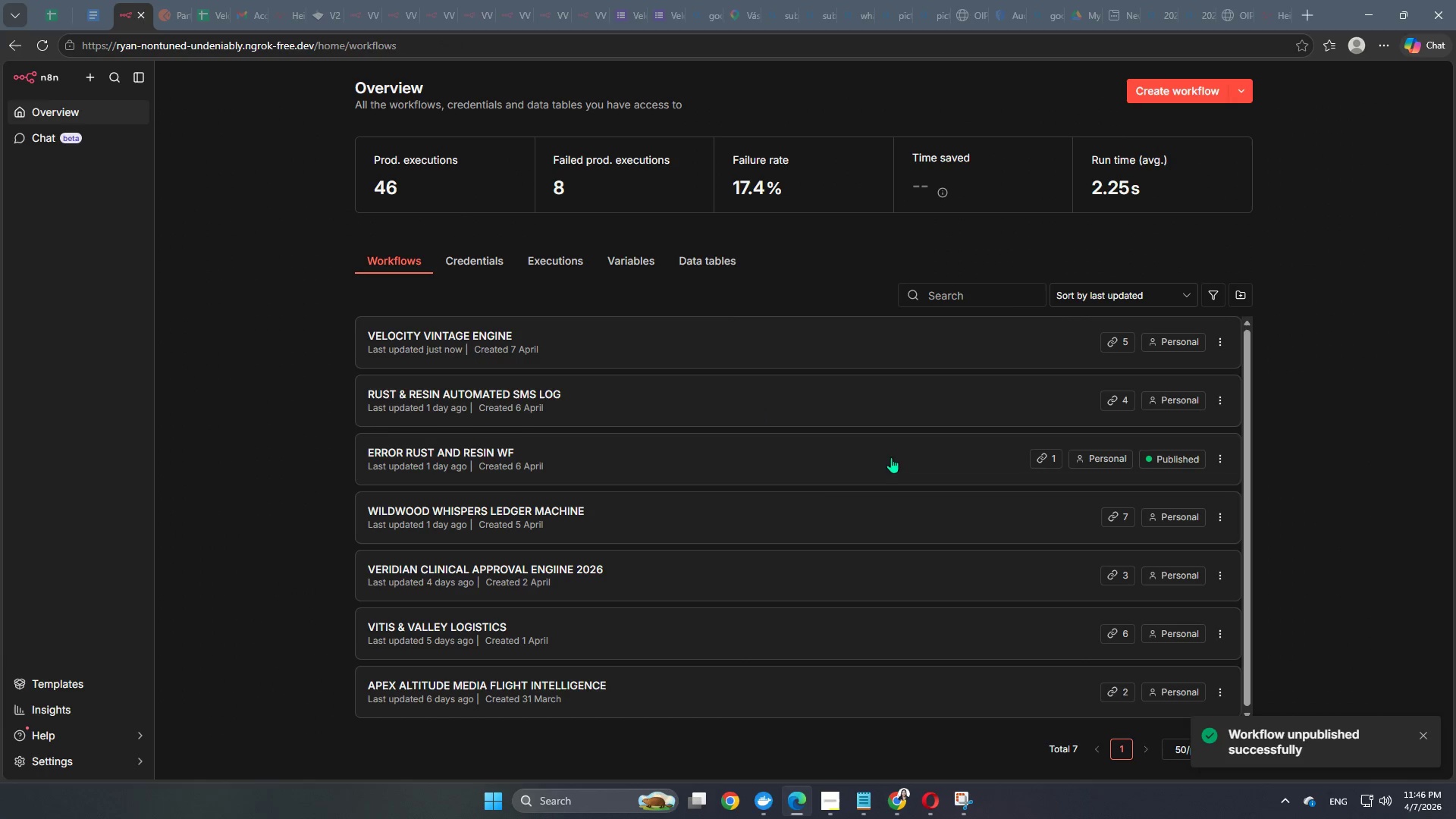 
double_click([821, 471])
 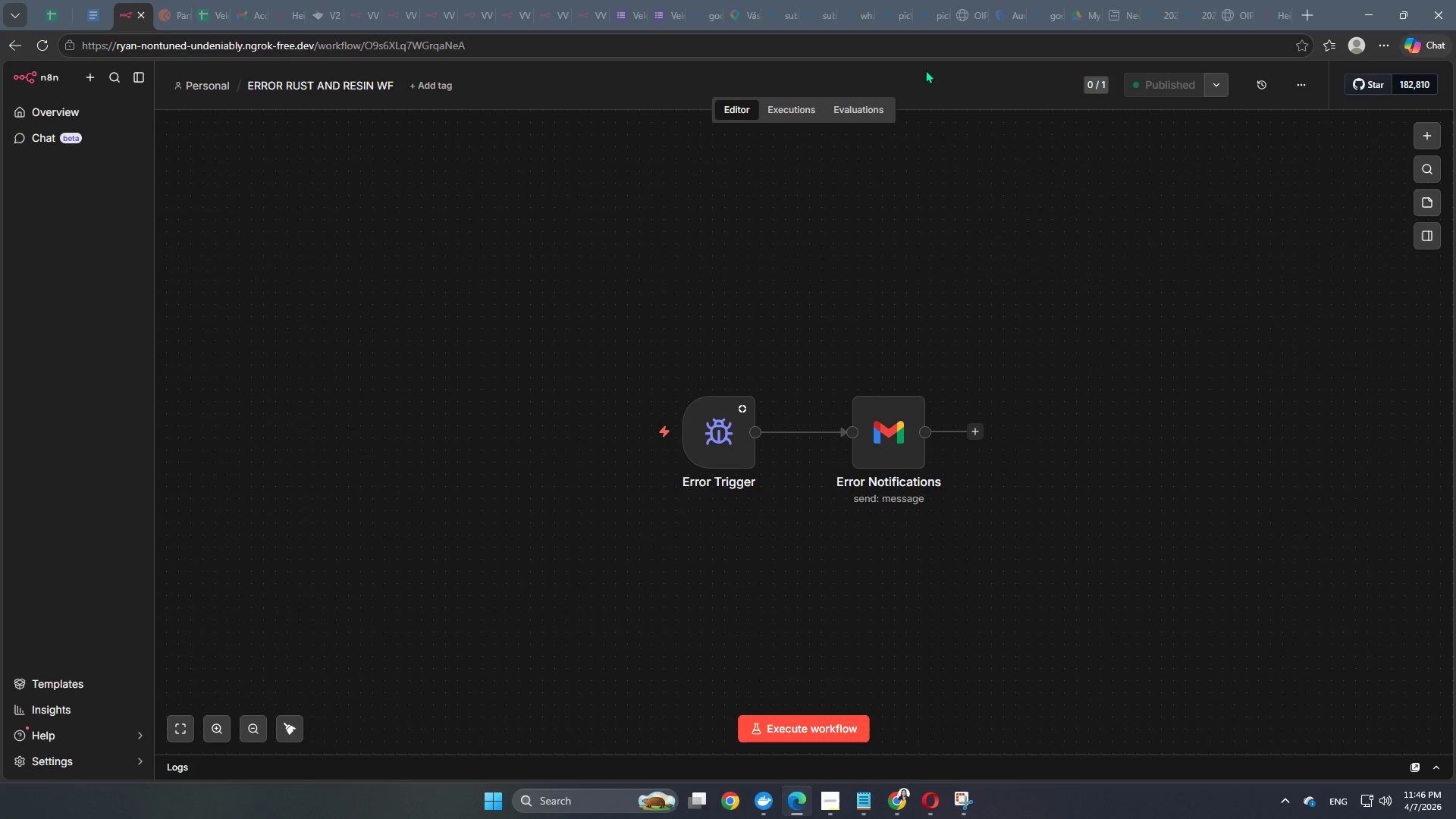 
left_click([326, 89])
 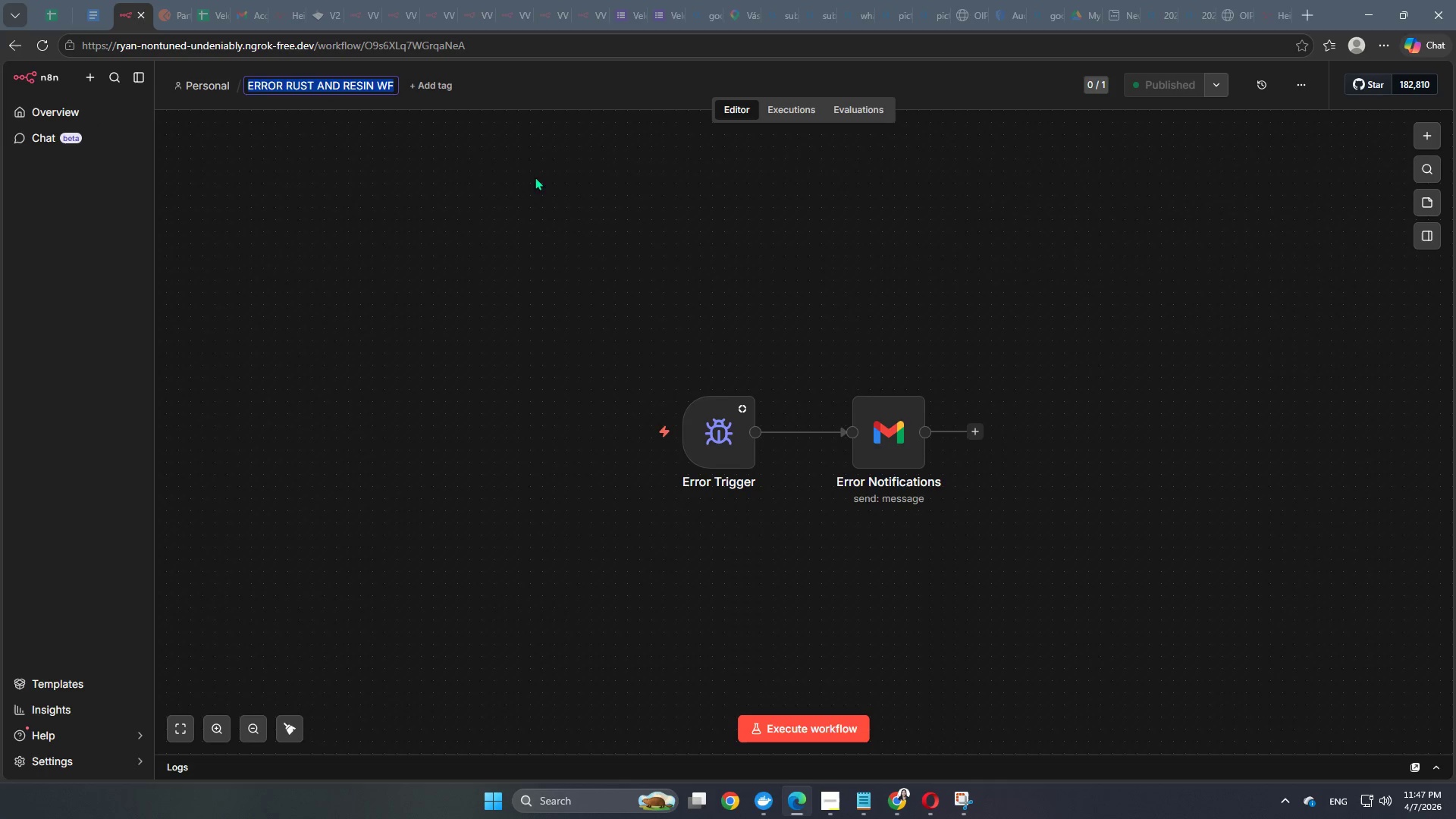 
left_click([1150, 152])
 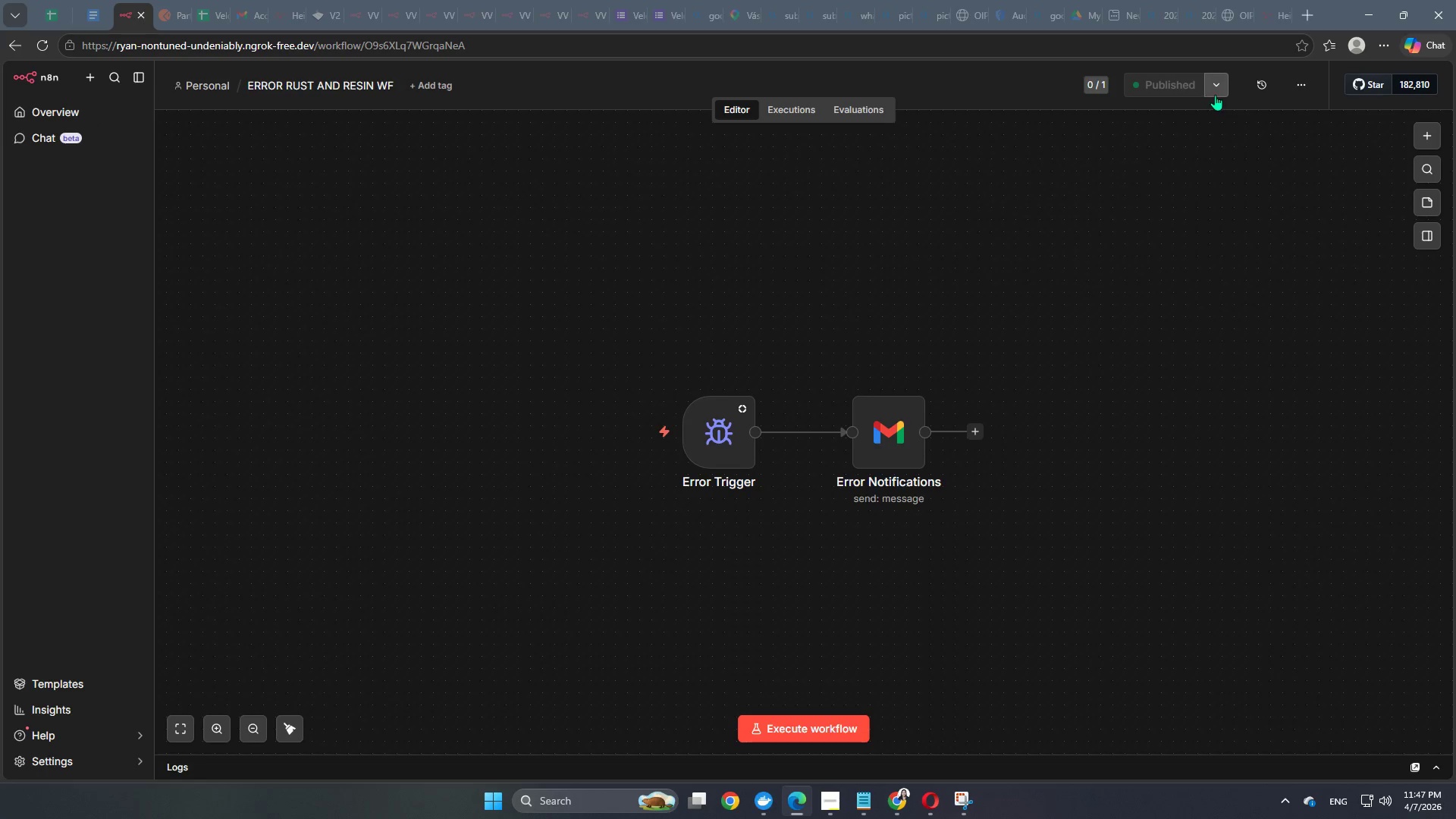 
left_click([1216, 95])
 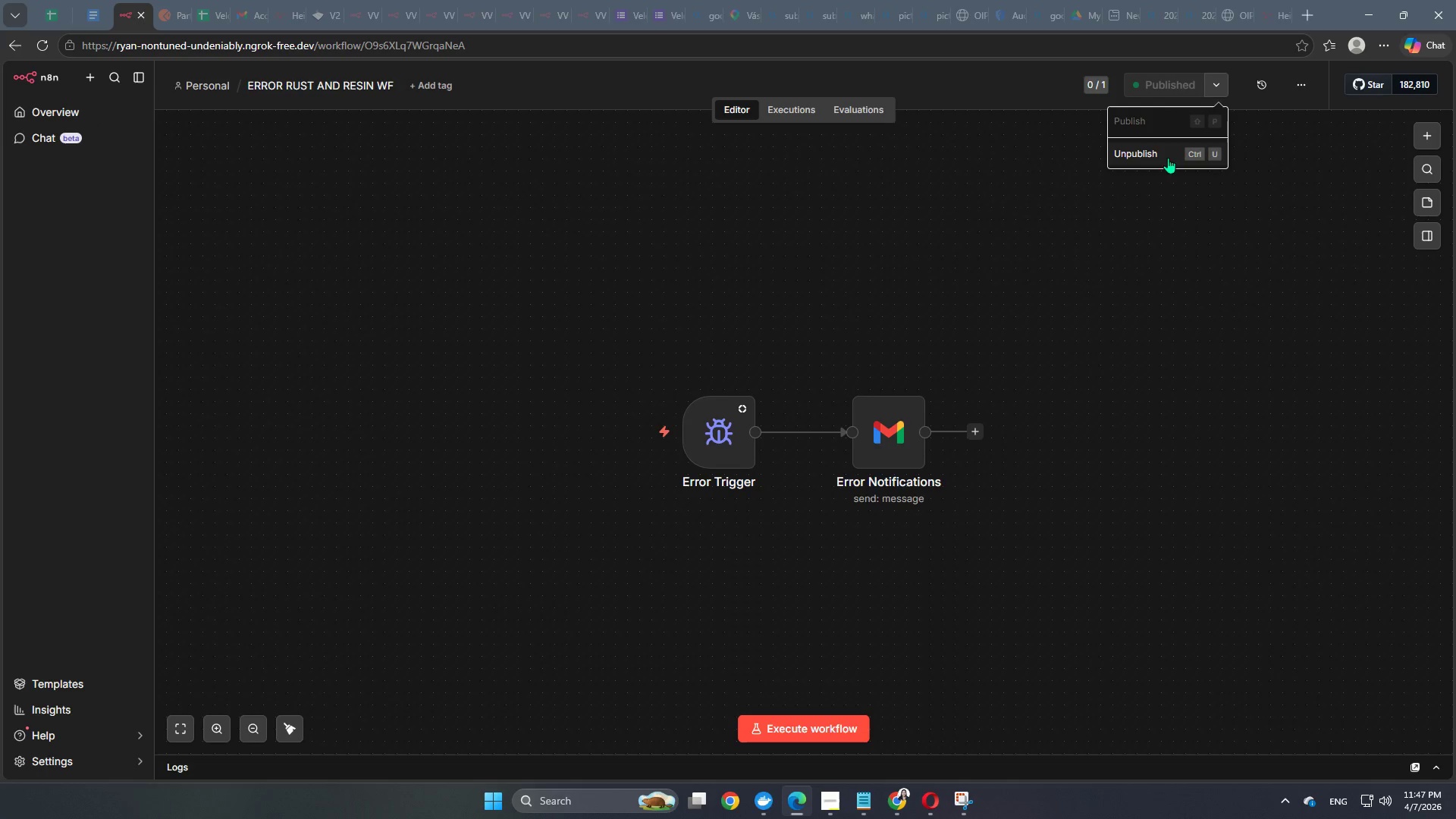 
left_click([1163, 147])
 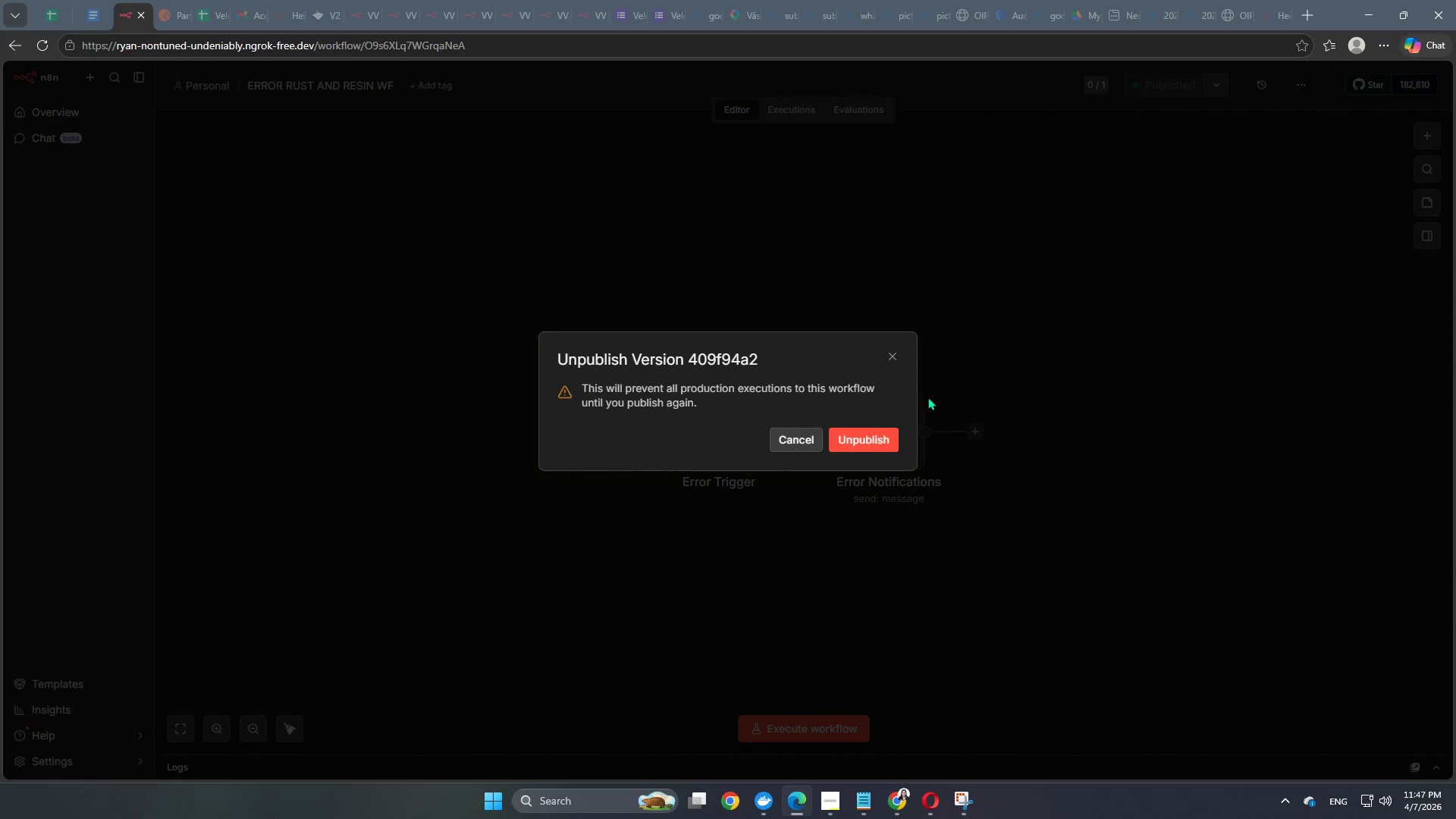 
left_click([862, 444])
 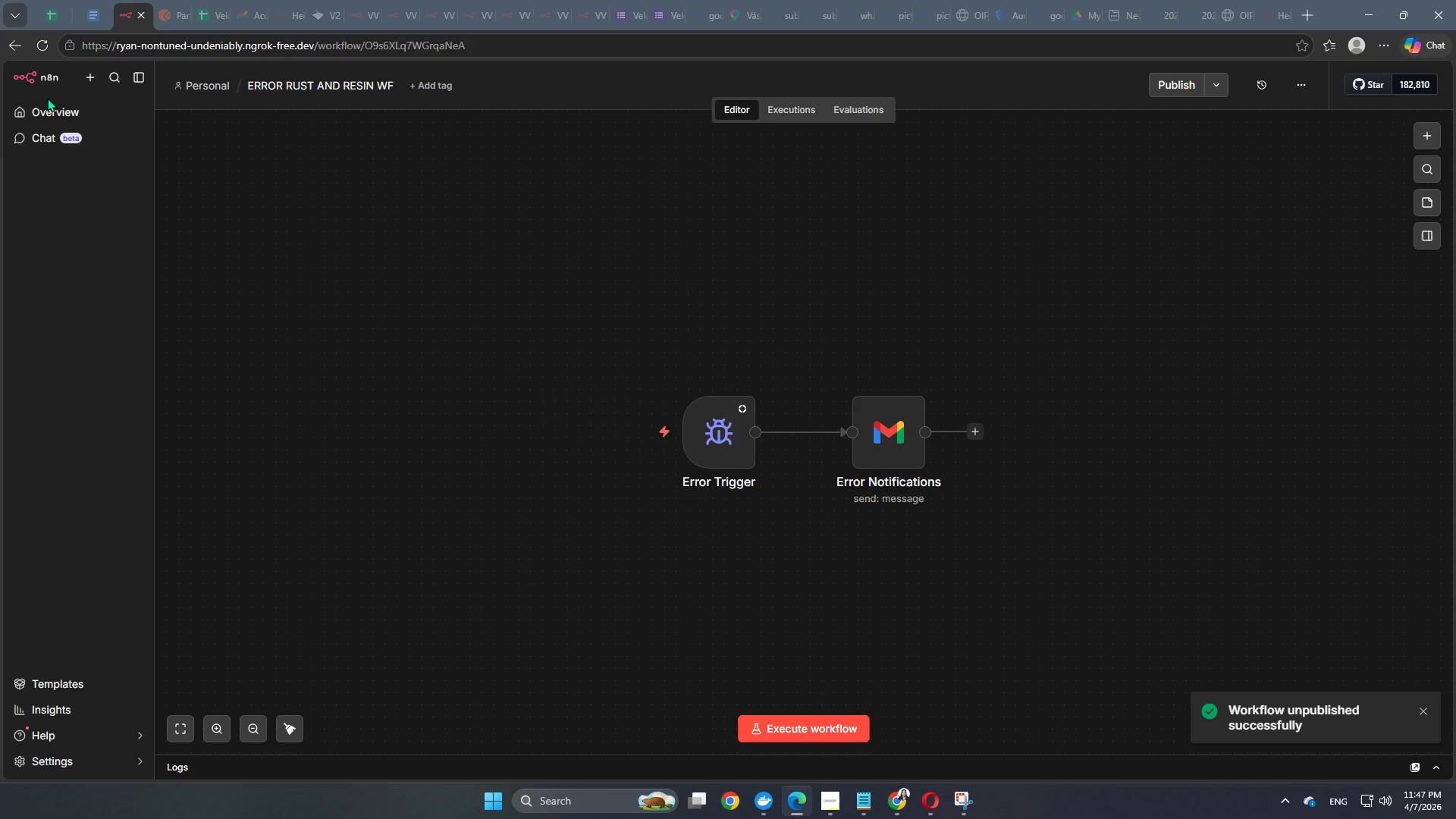 
double_click([49, 111])
 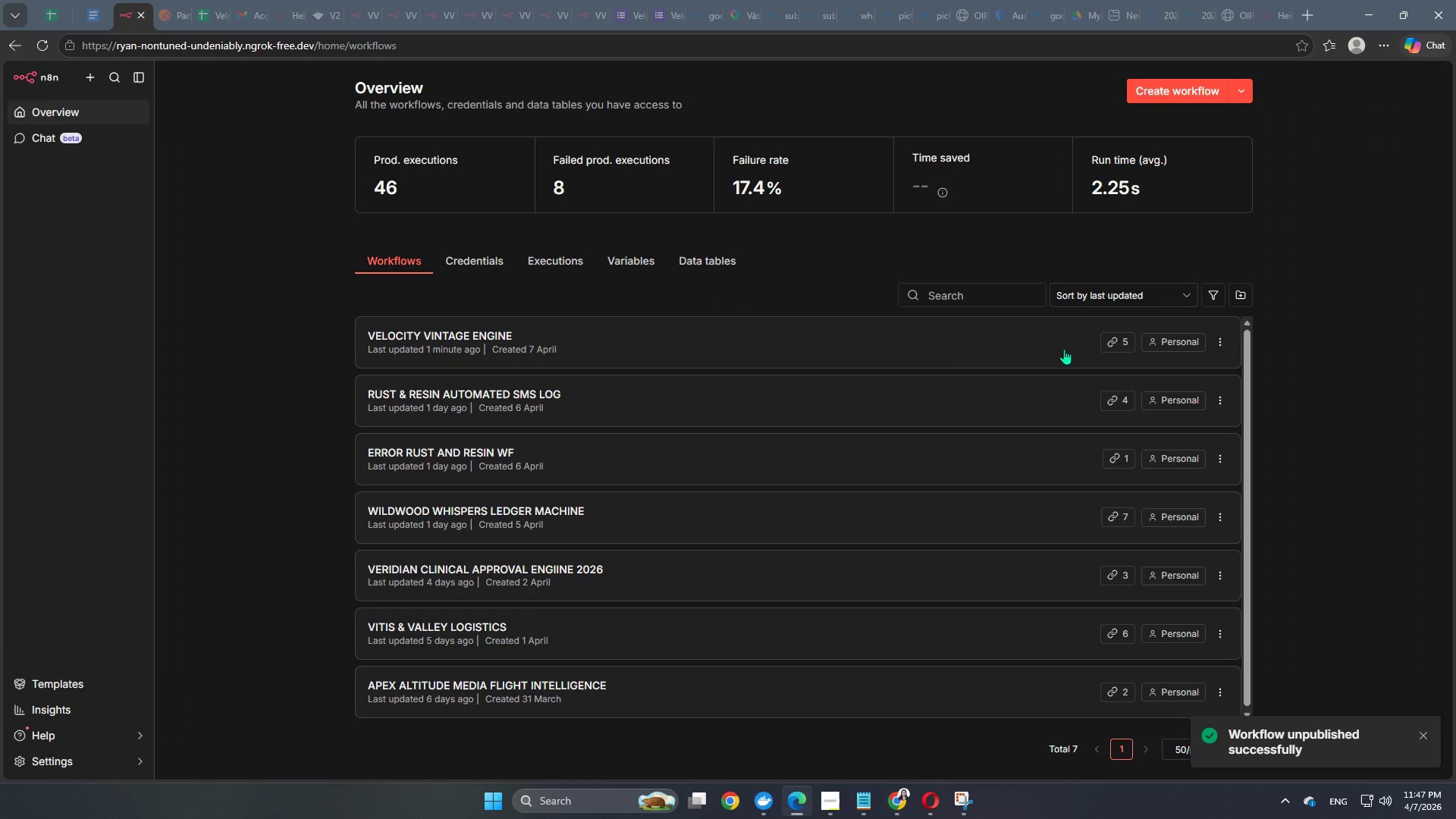 
scroll: coordinate [835, 364], scroll_direction: up, amount: 2.0
 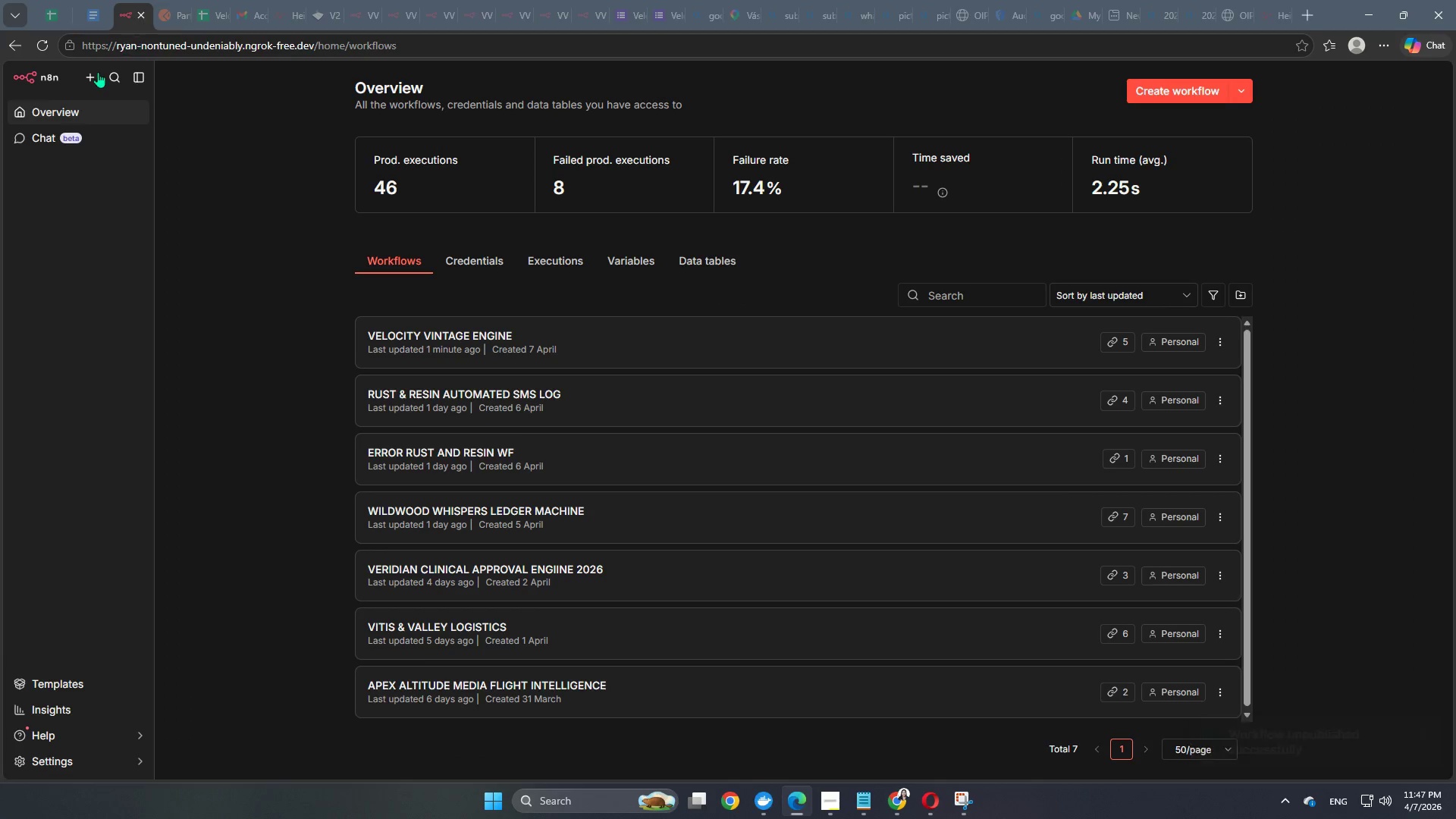 
left_click([94, 73])
 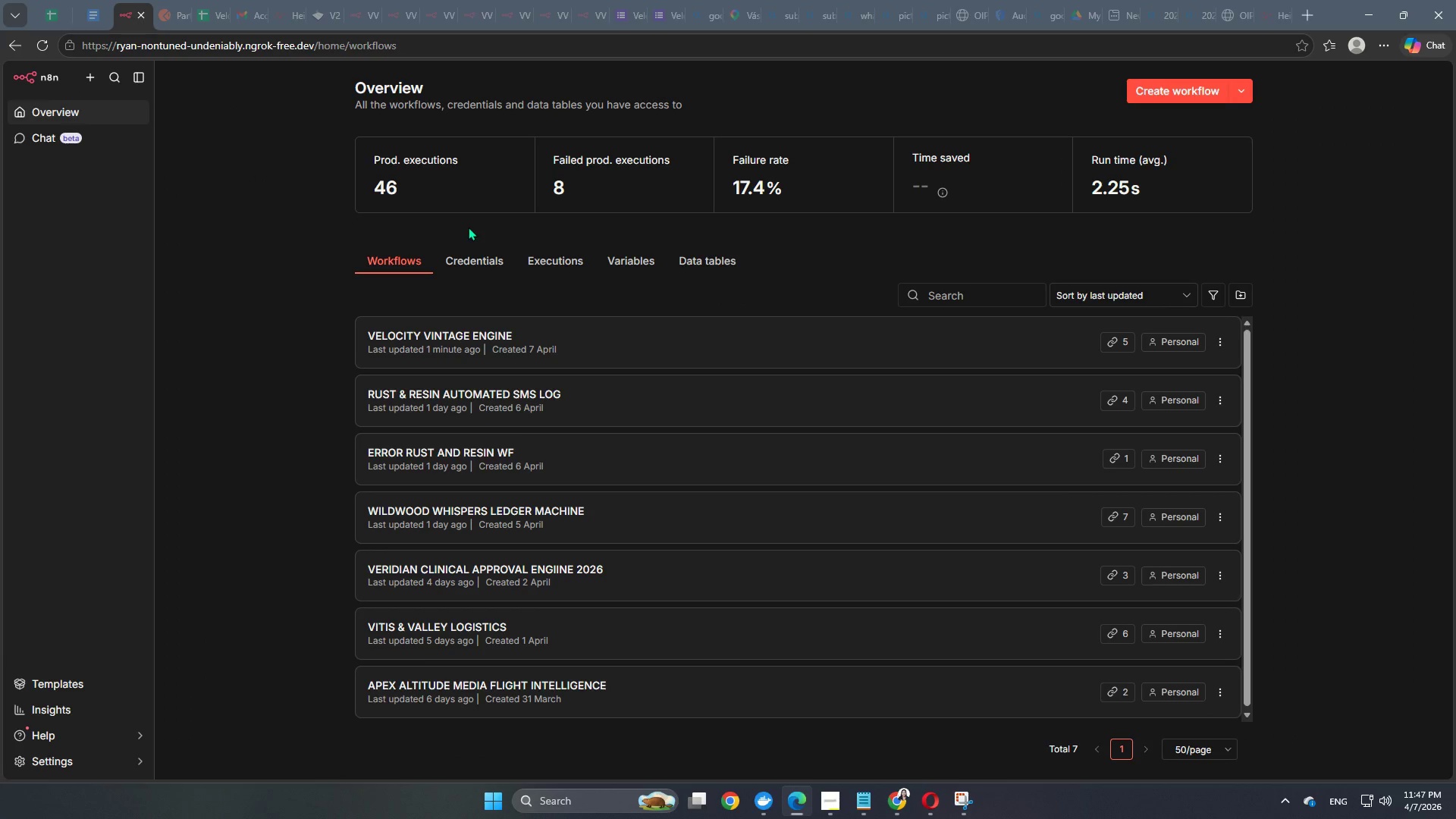 
wait(10.22)
 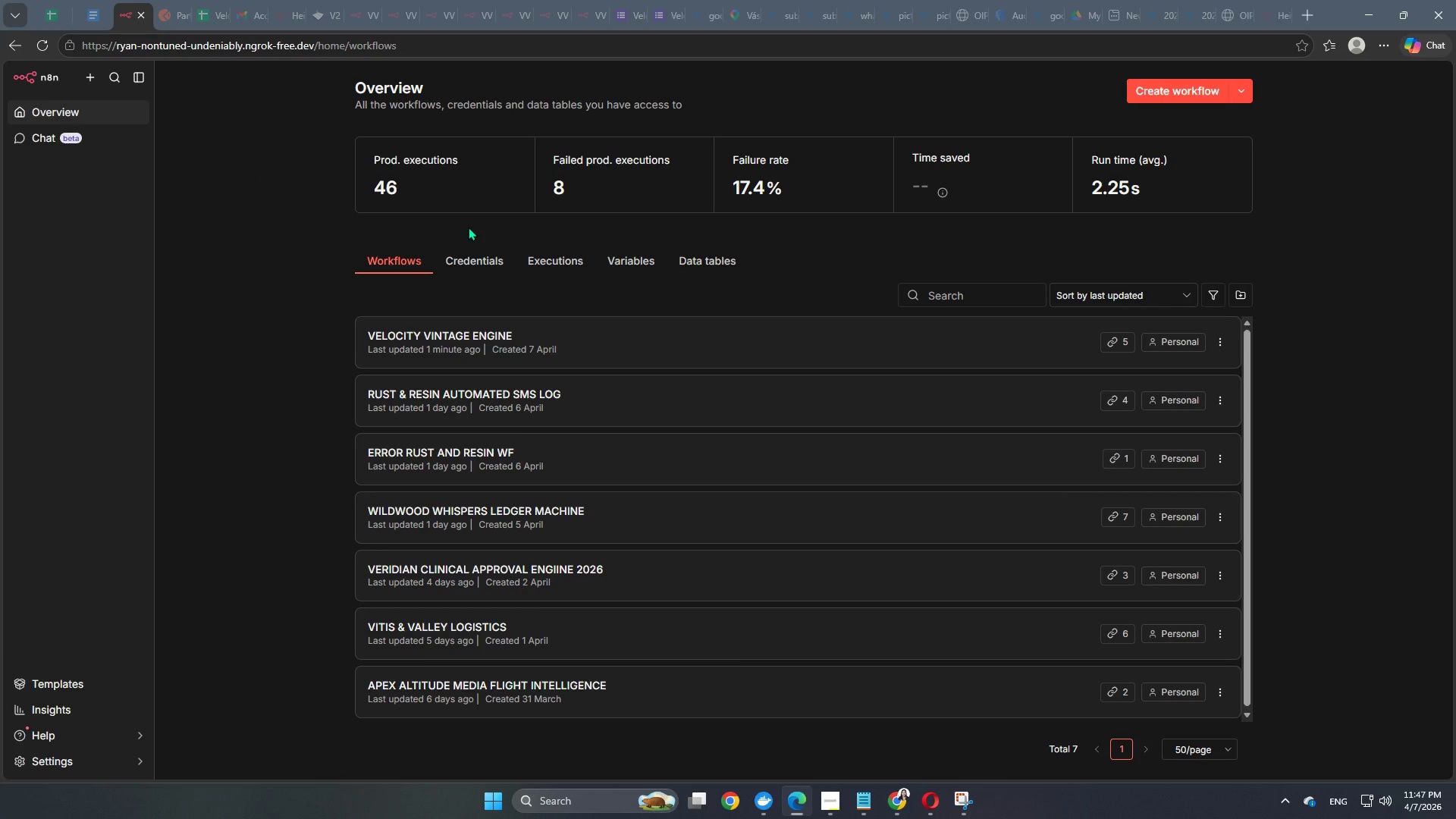 
left_click([84, 73])
 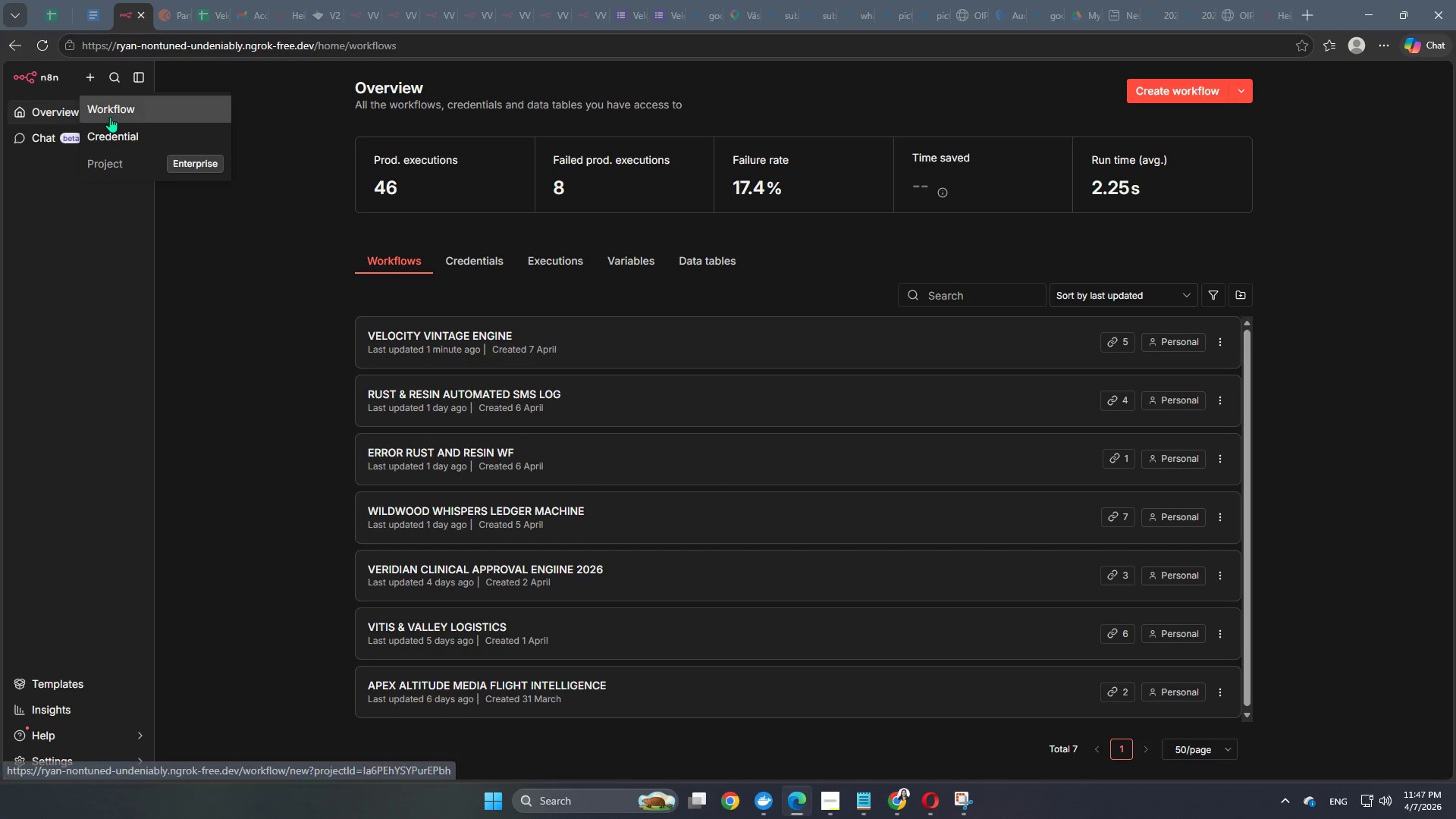 
left_click([117, 104])
 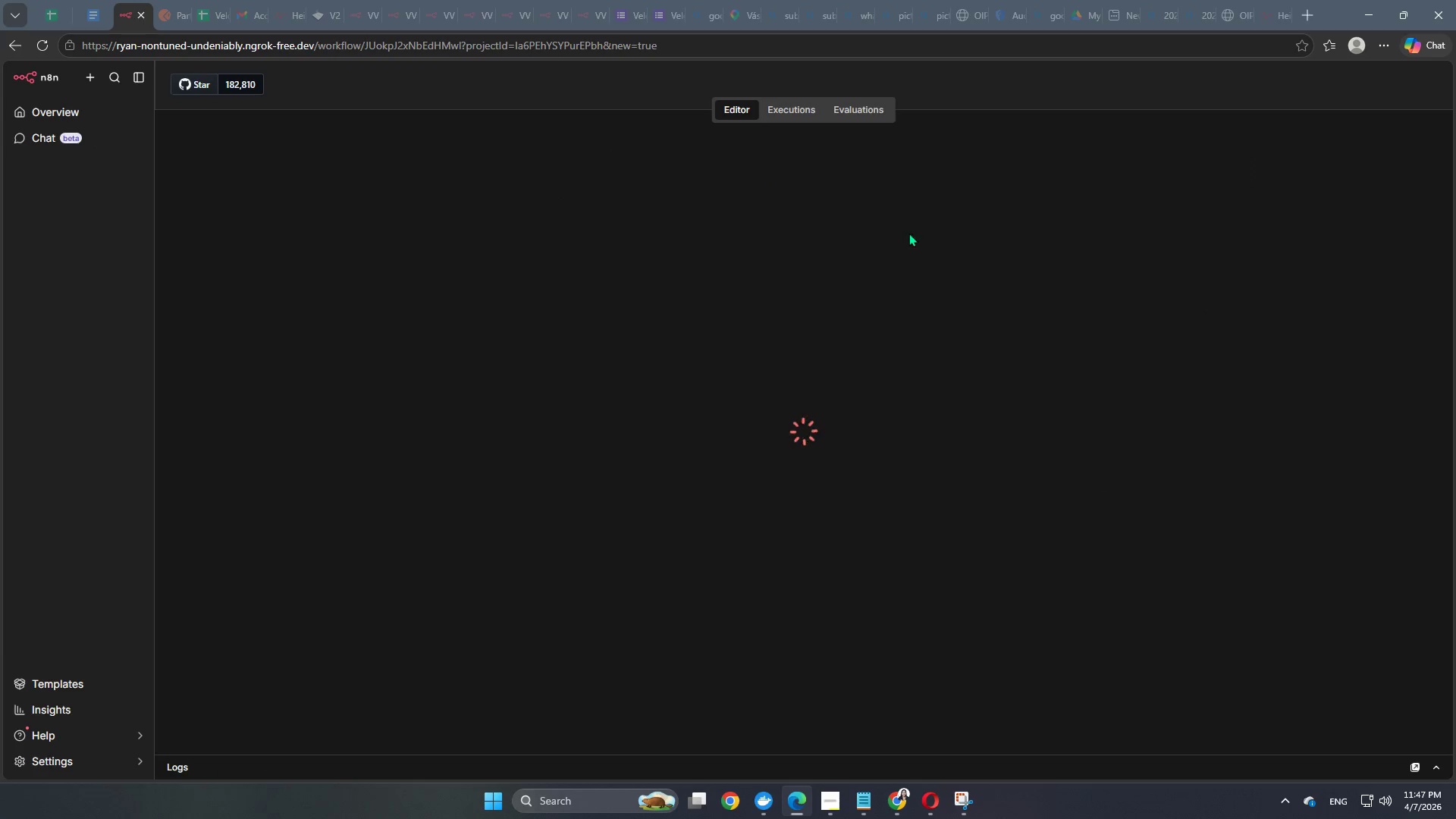 
mouse_move([1398, 334])
 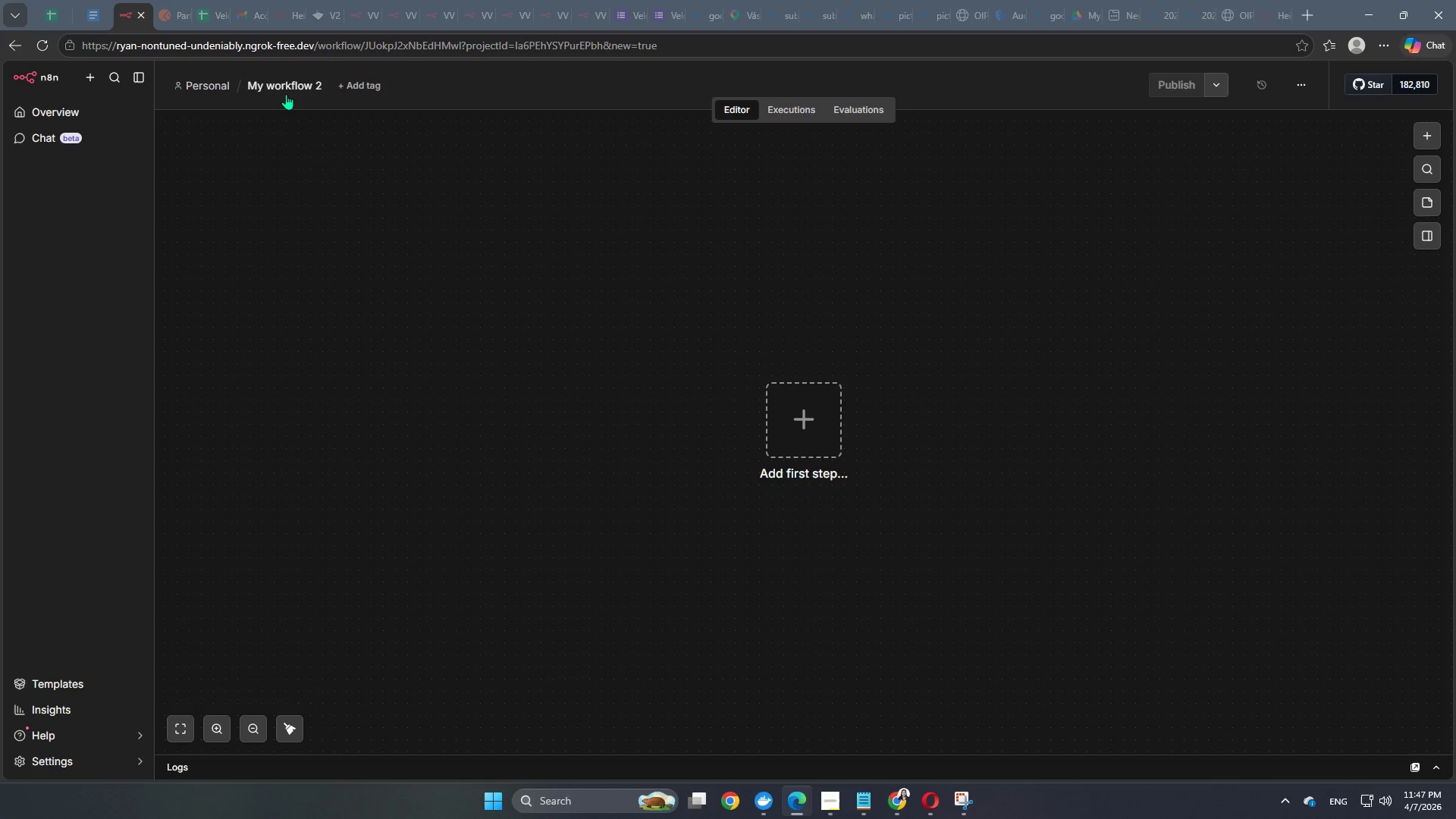 
left_click([287, 83])
 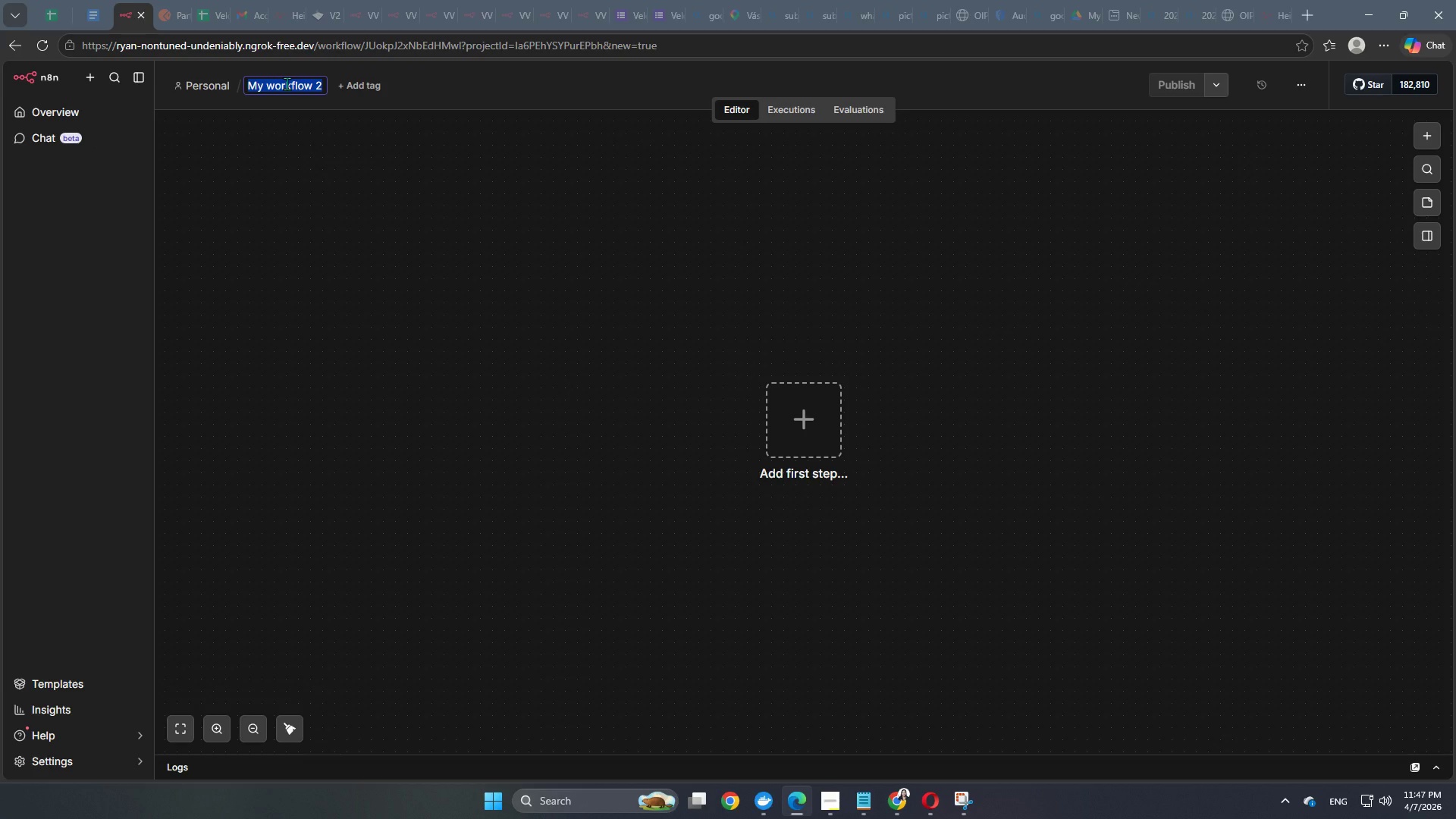 
type(ANALYZER WORKFLOW)
 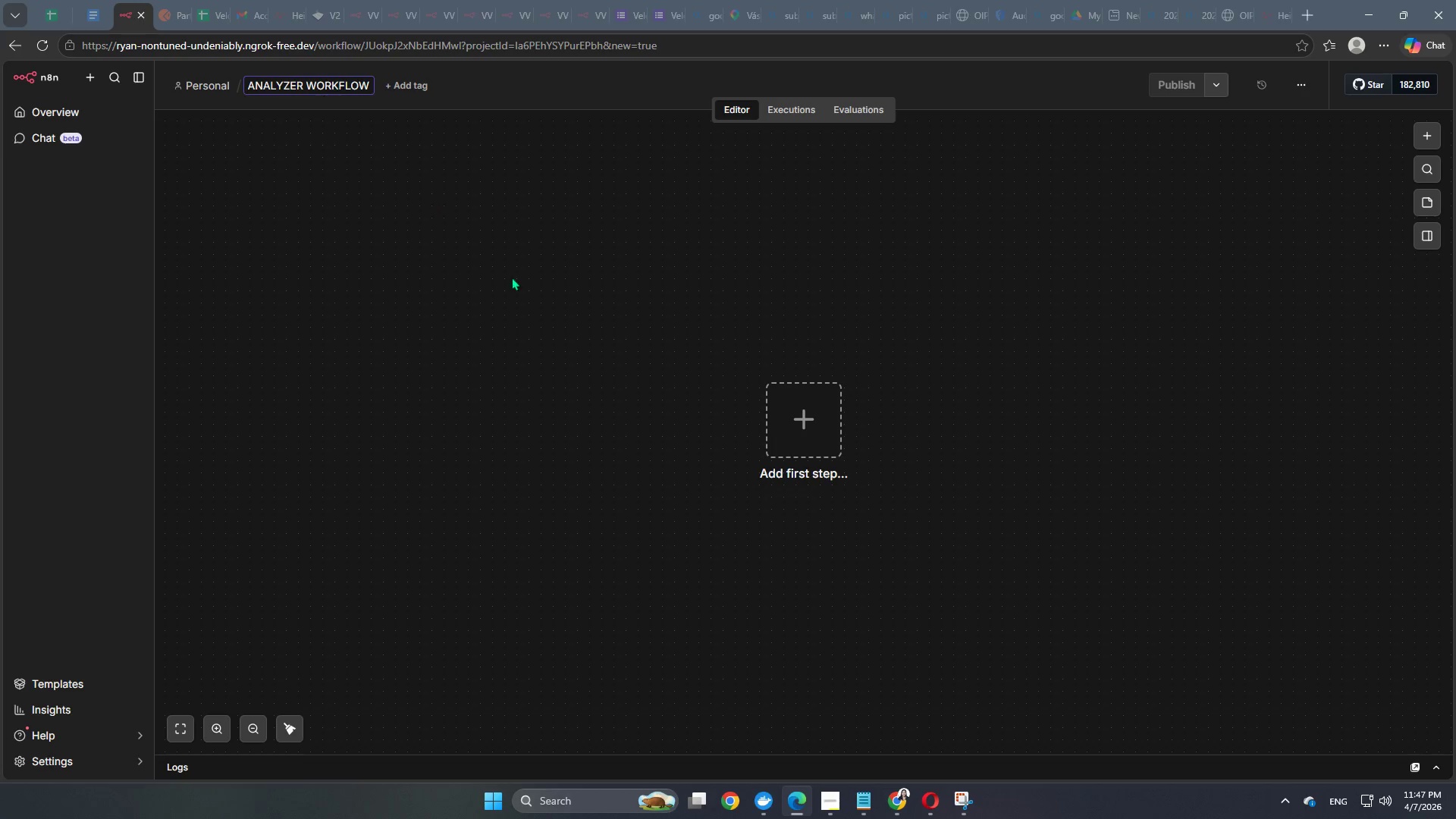 
left_click([519, 296])
 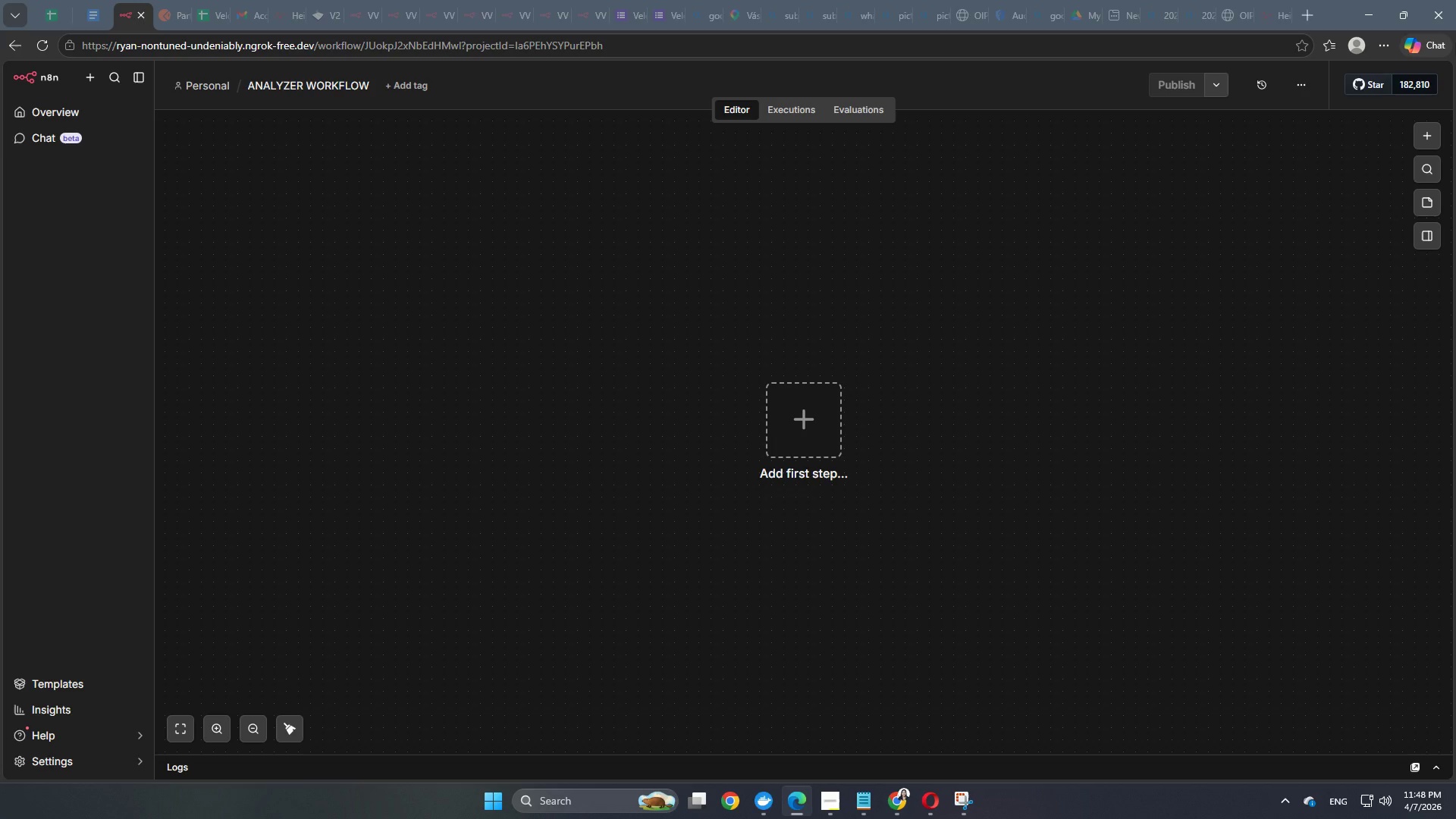 
wait(43.67)
 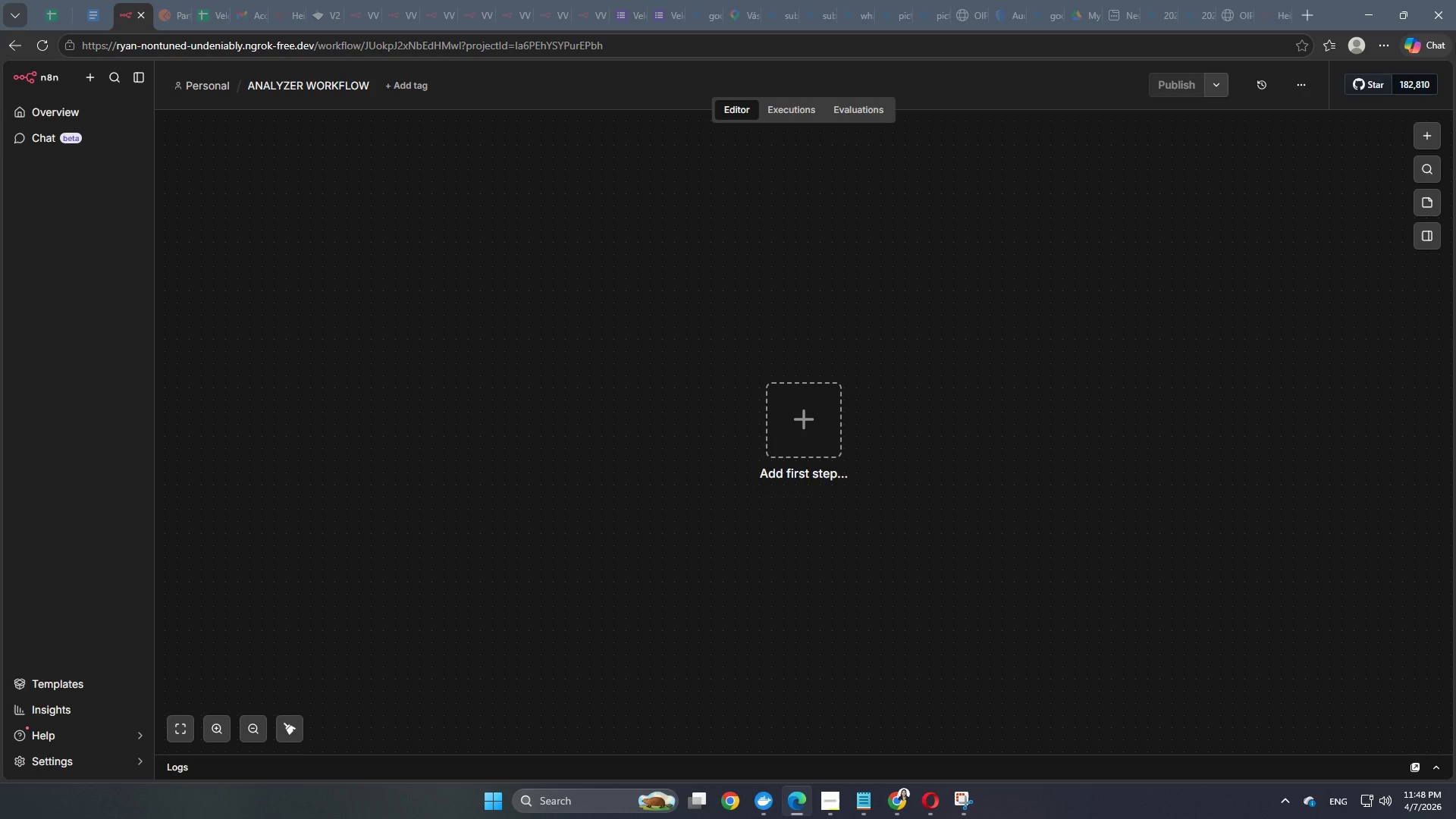 
left_click([772, 441])
 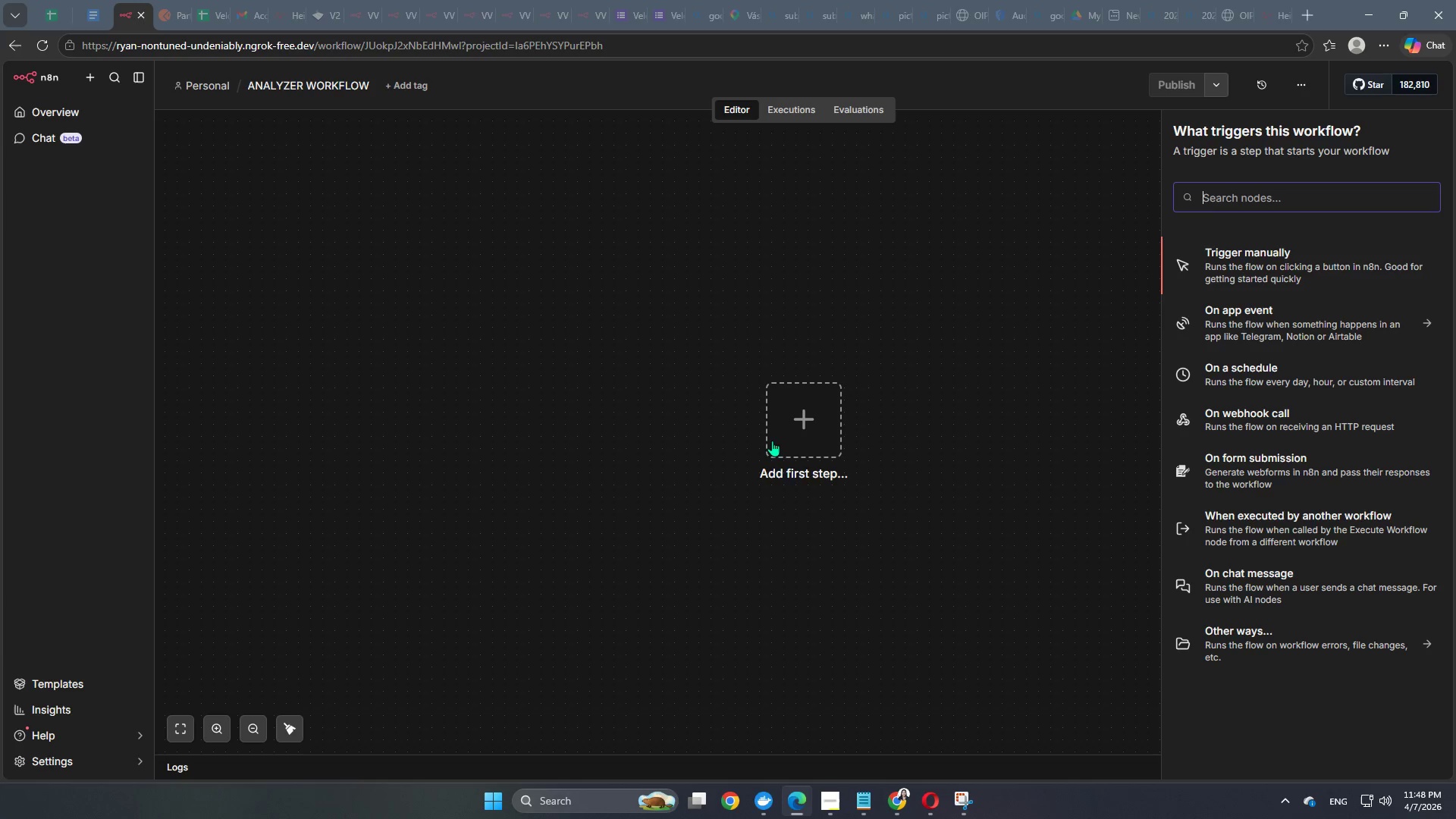 
wait(7.16)
 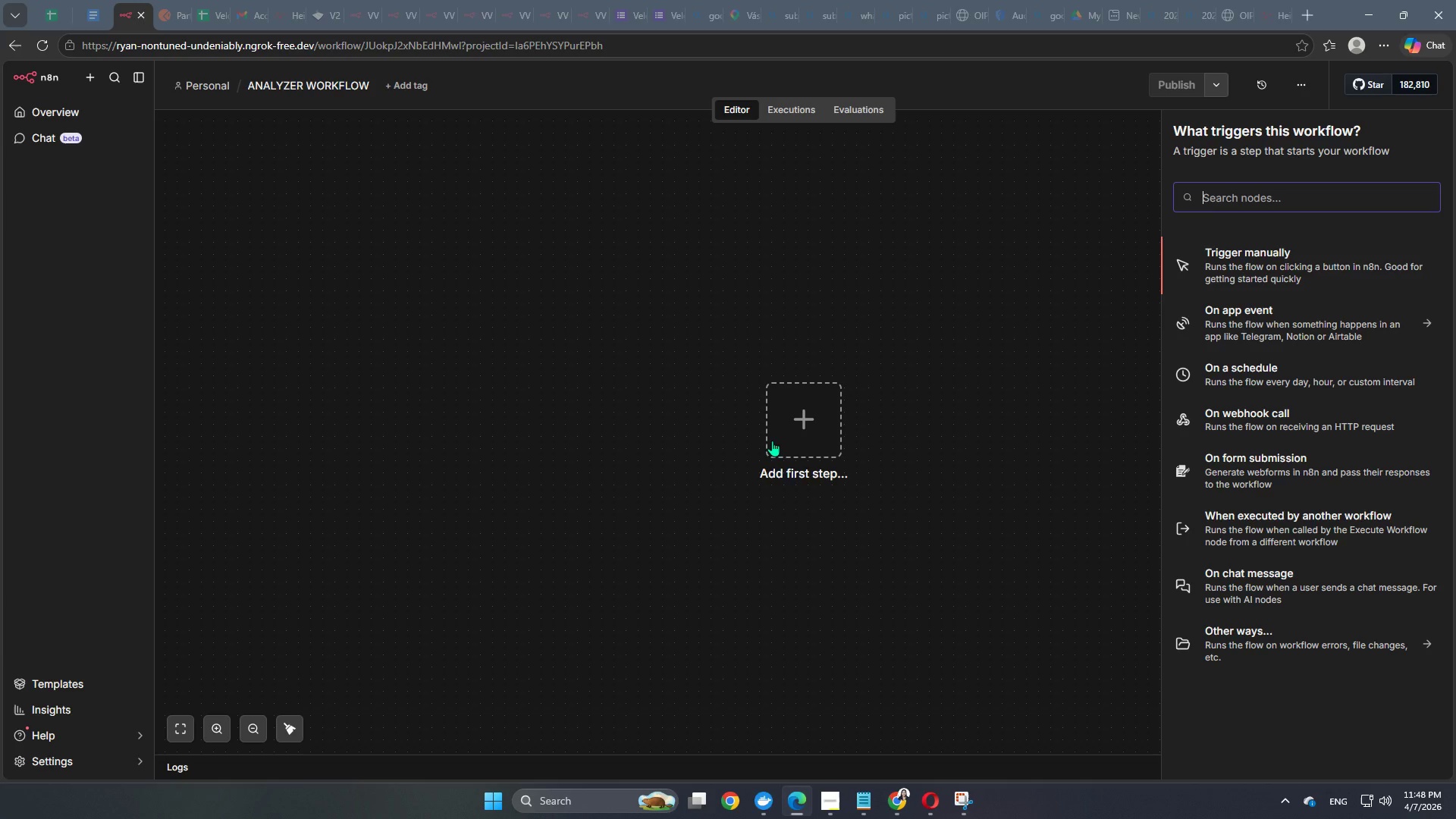 
type(EX)
key(Backspace)
type(xecu)
 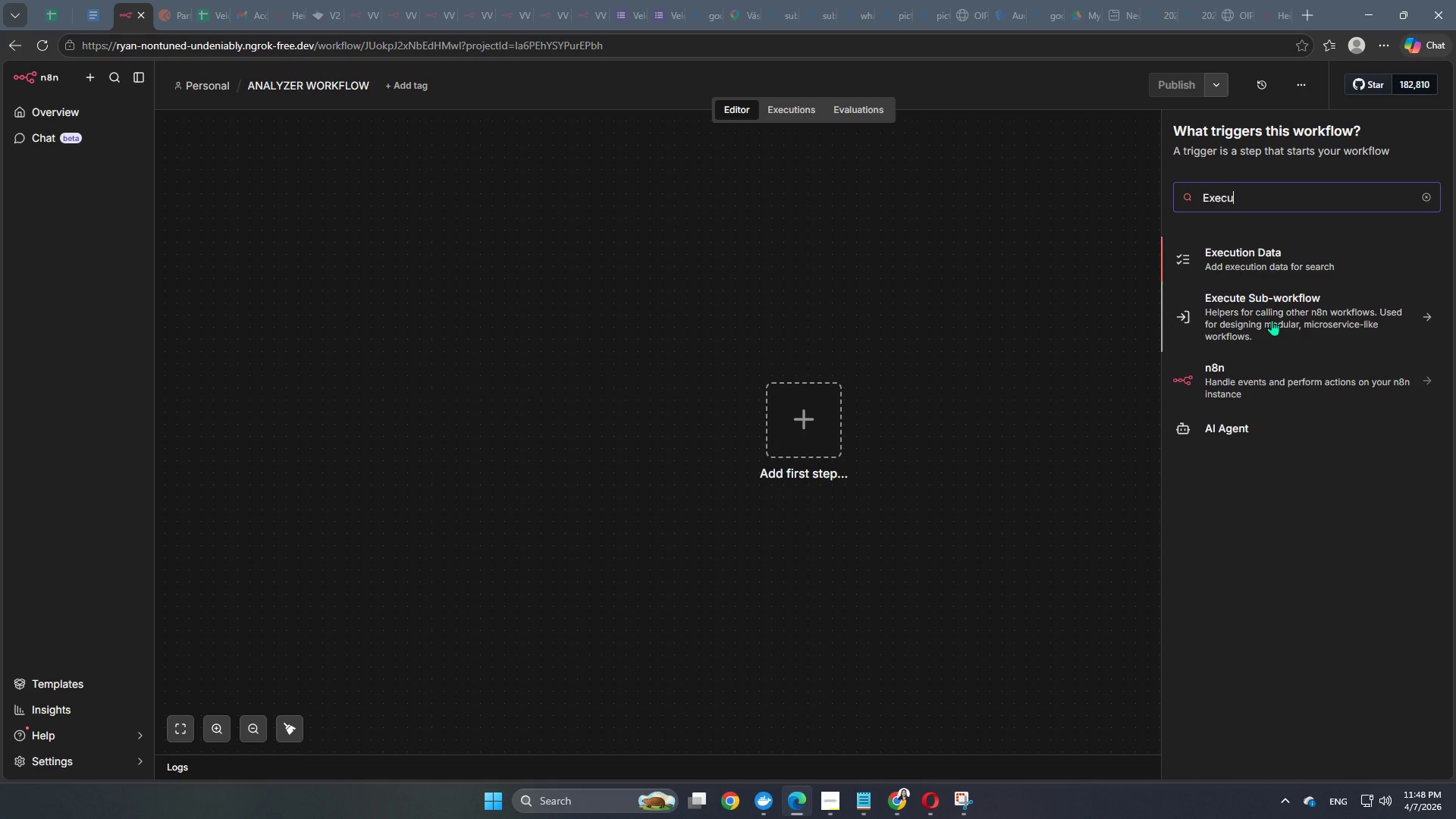 
wait(22.97)
 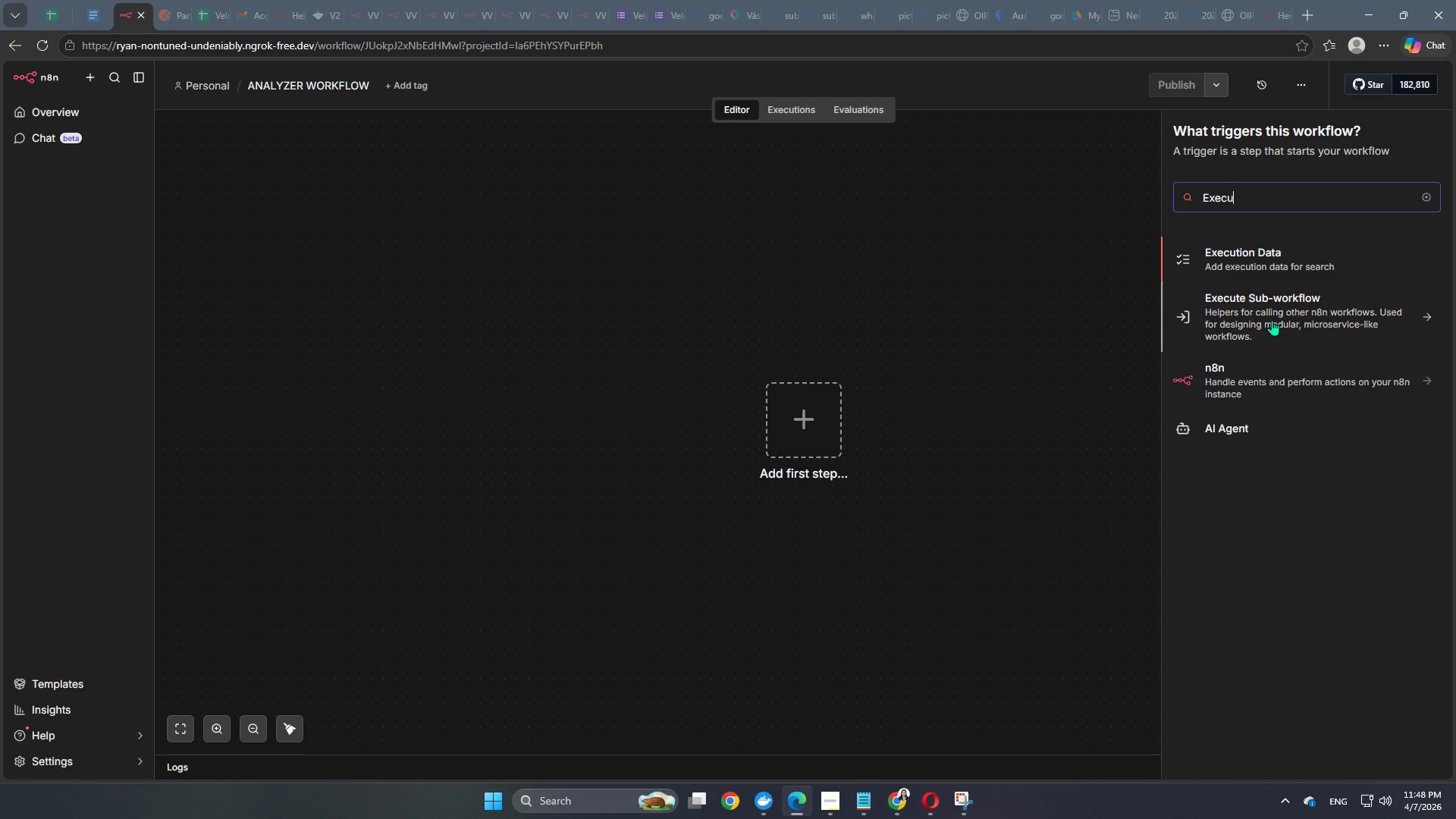 
left_click([1272, 320])
 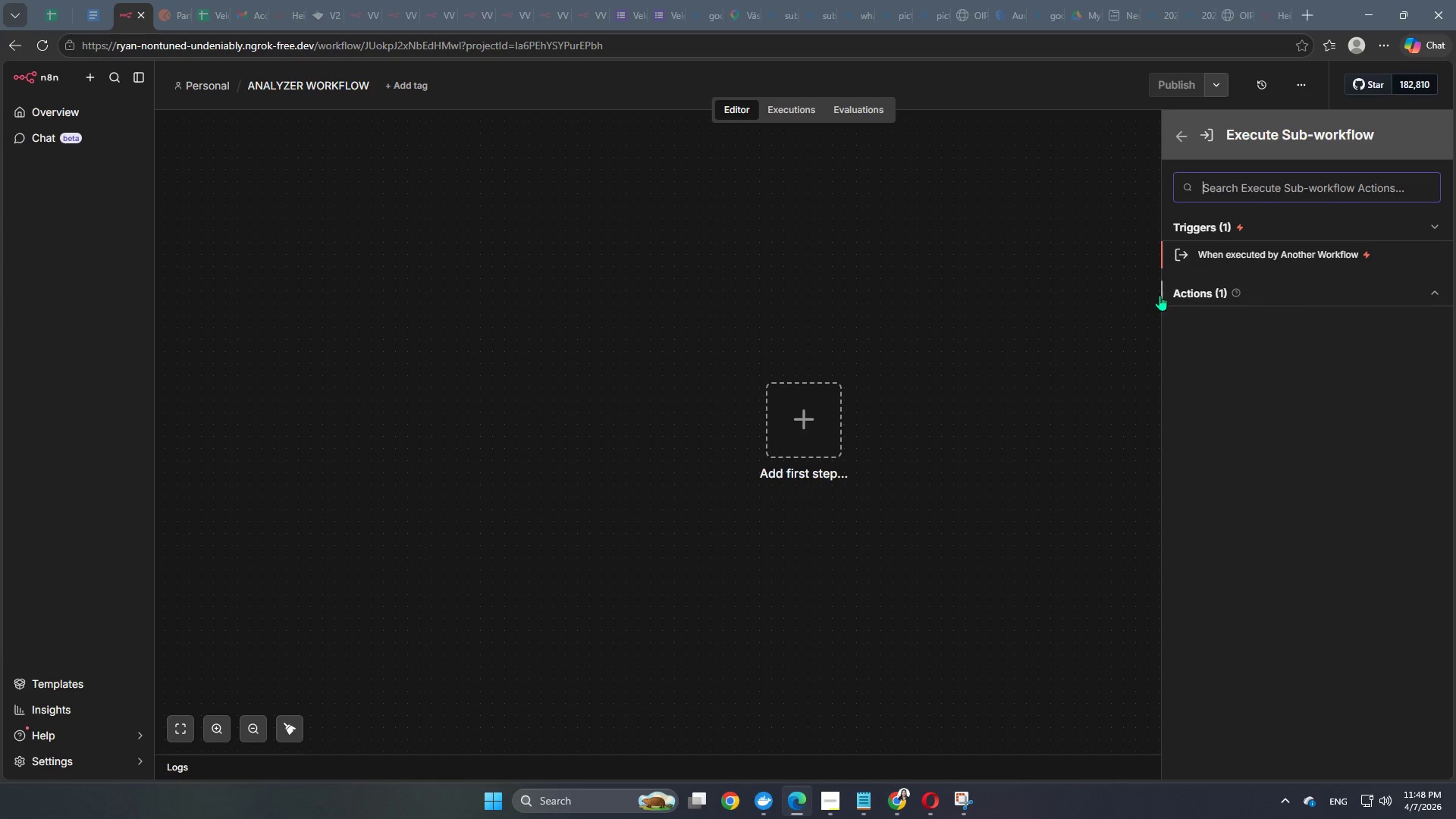 
left_click([1197, 297])
 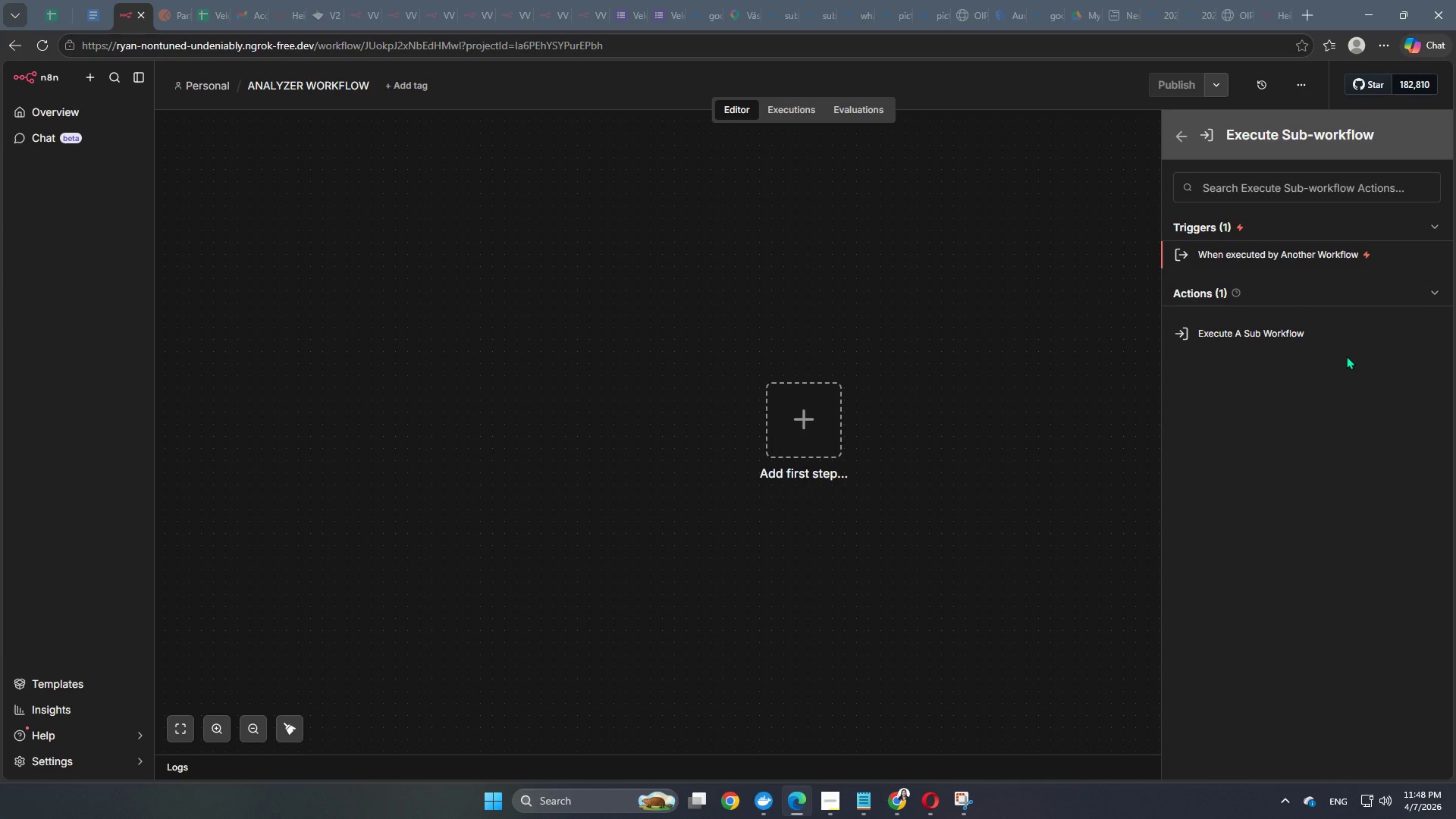 
wait(8.23)
 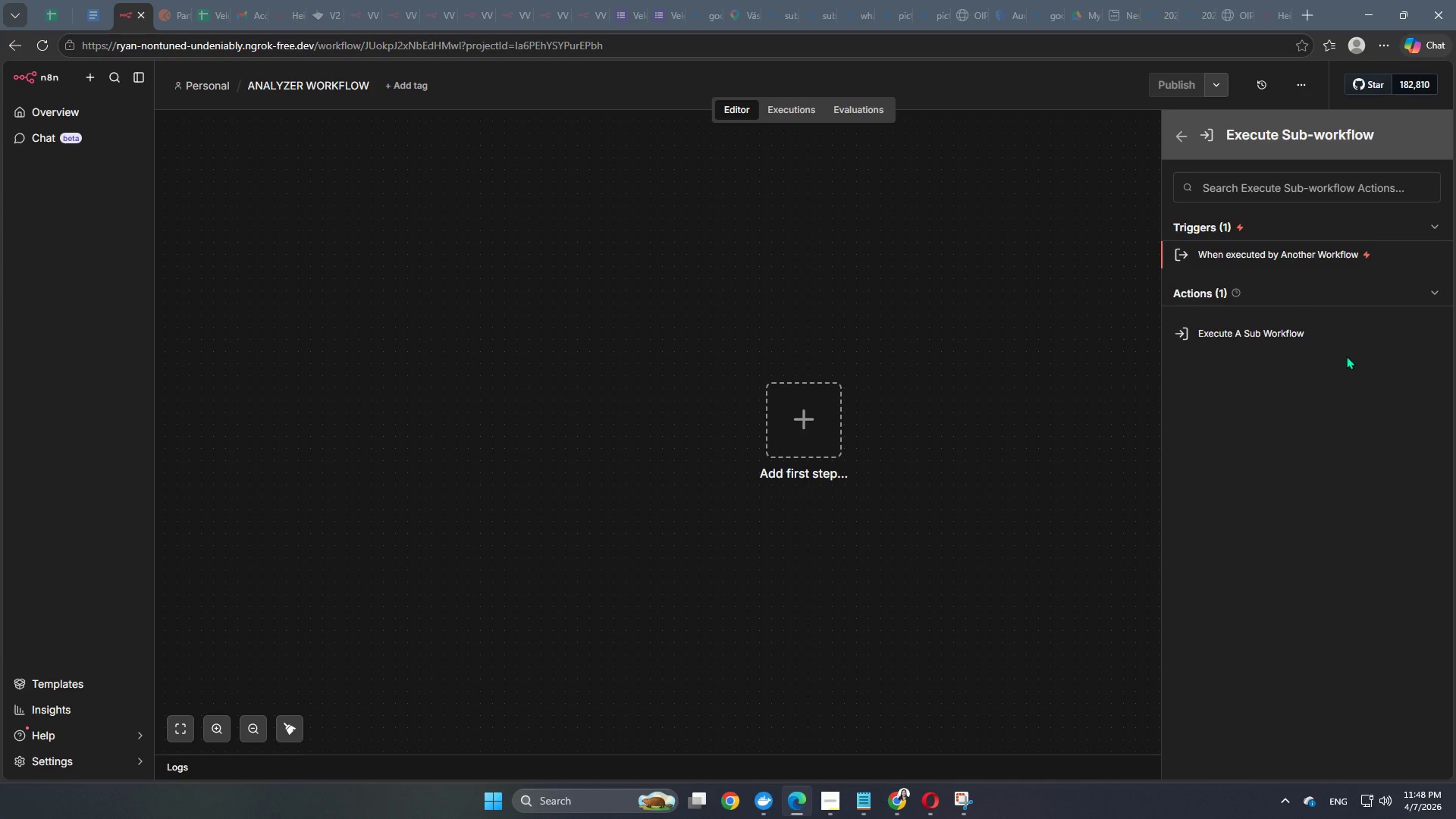 
scroll: coordinate [503, 604], scroll_direction: down, amount: 1.0
 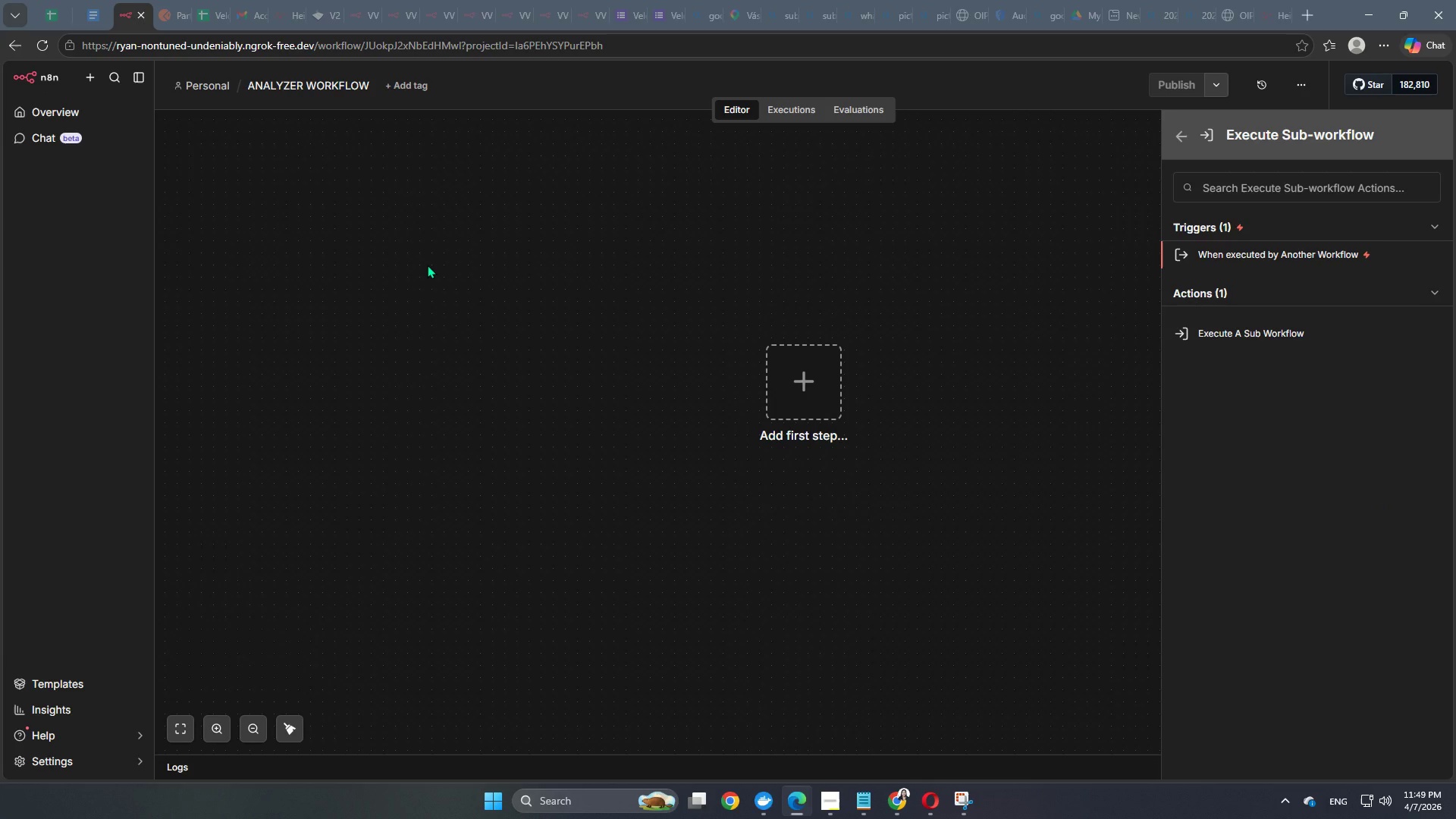 
wait(34.63)
 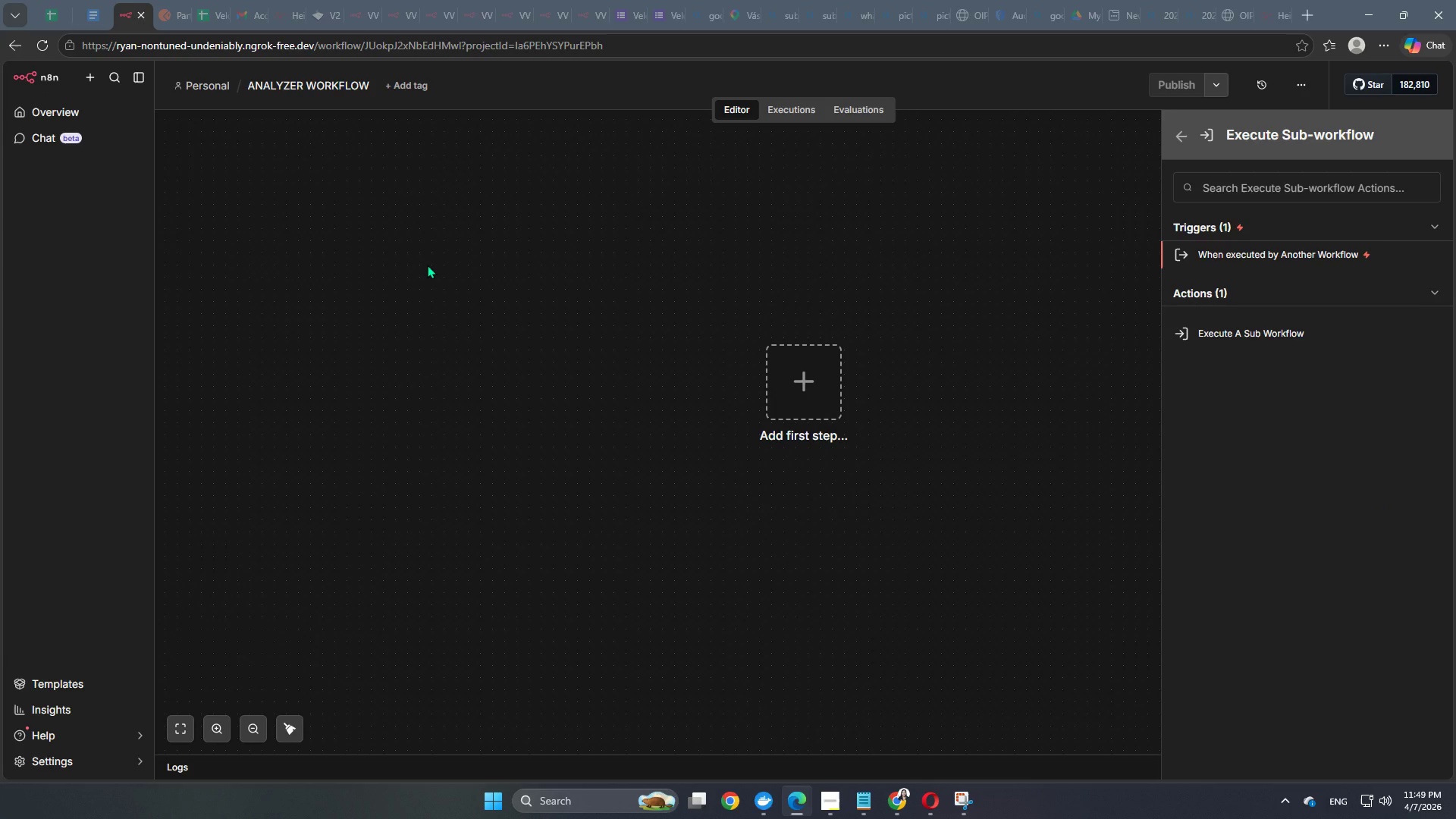 
left_click([1283, 256])
 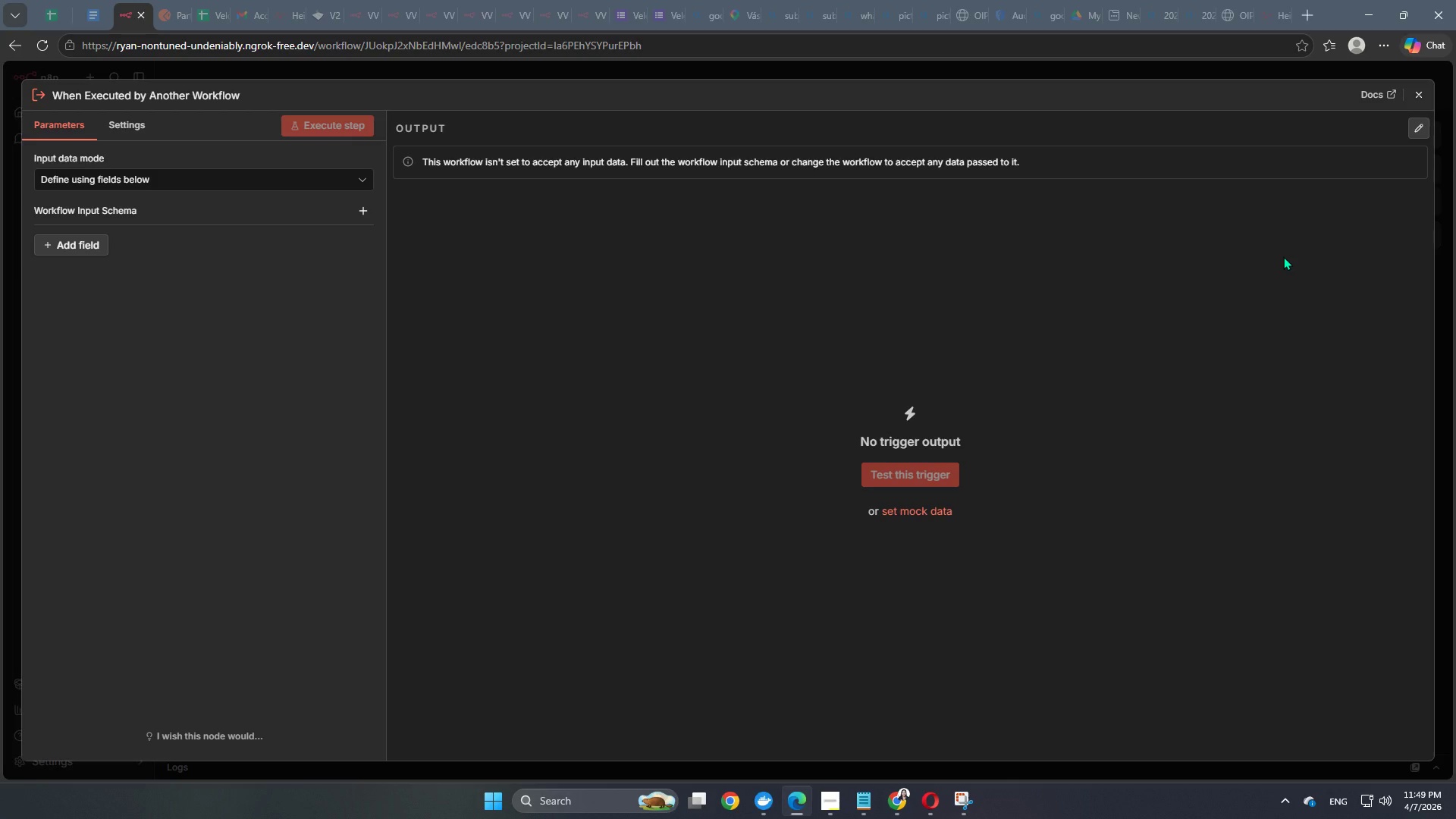 
wait(7.44)
 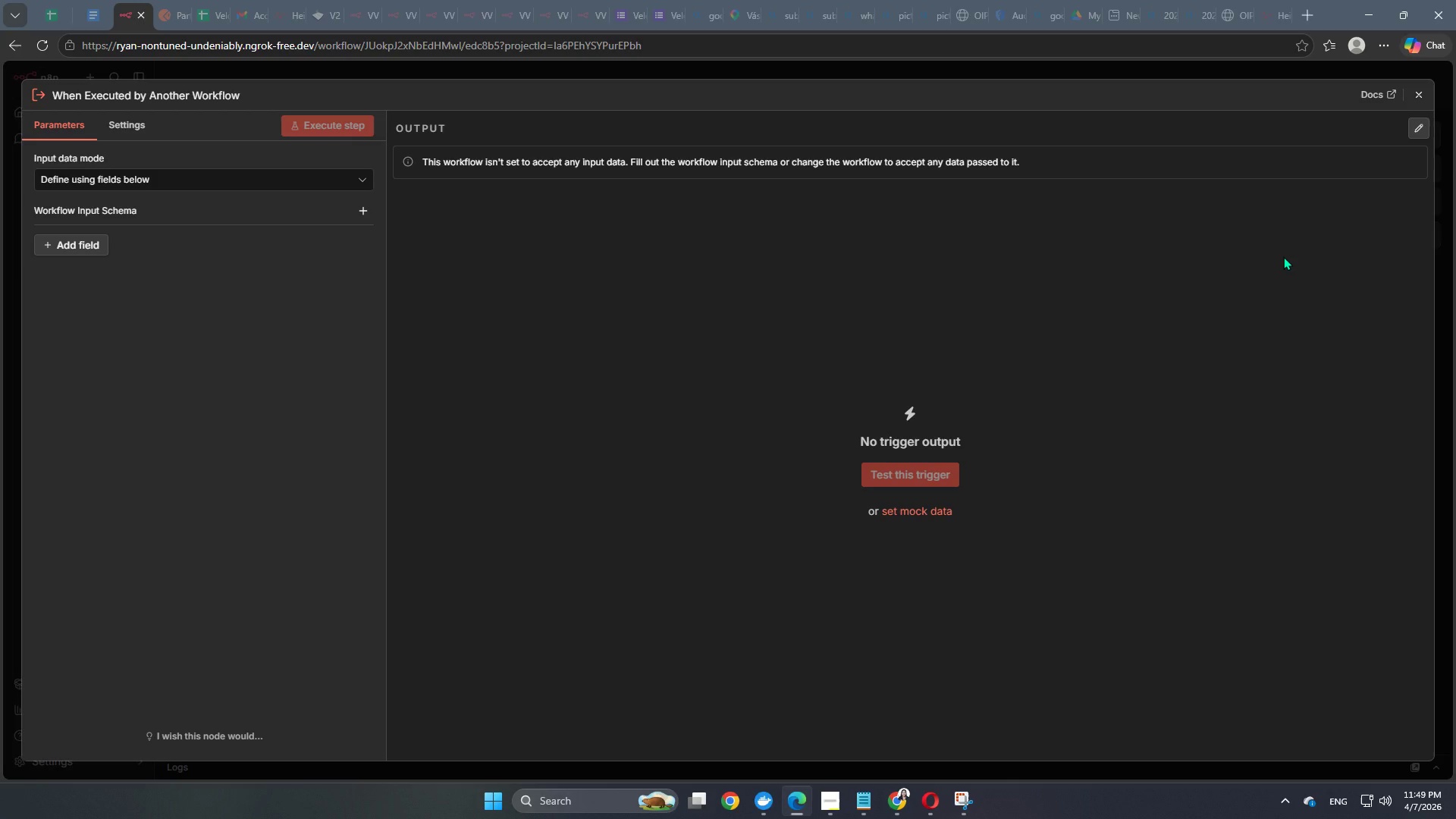 
left_click([259, 180])
 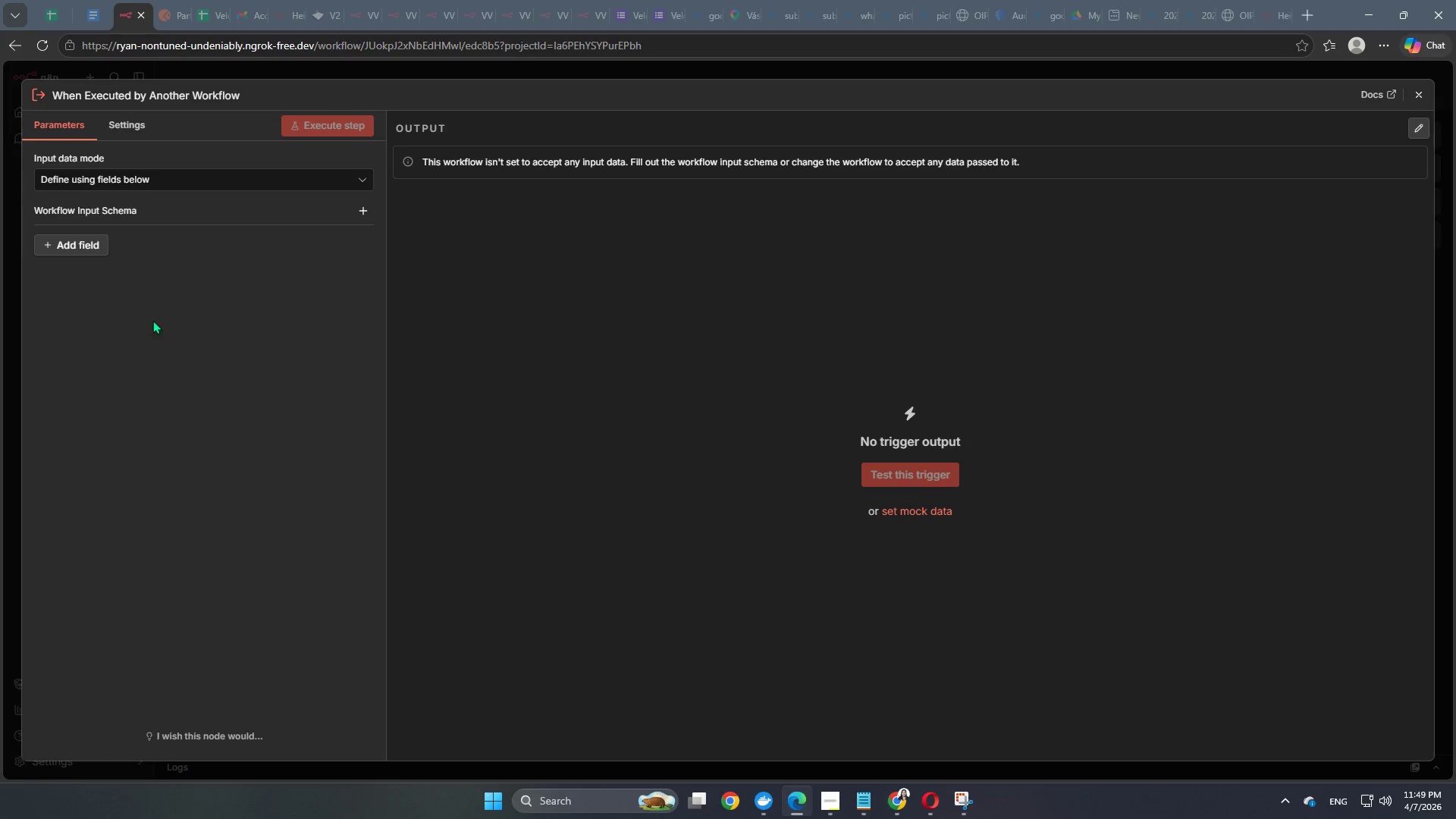 
left_click([82, 242])
 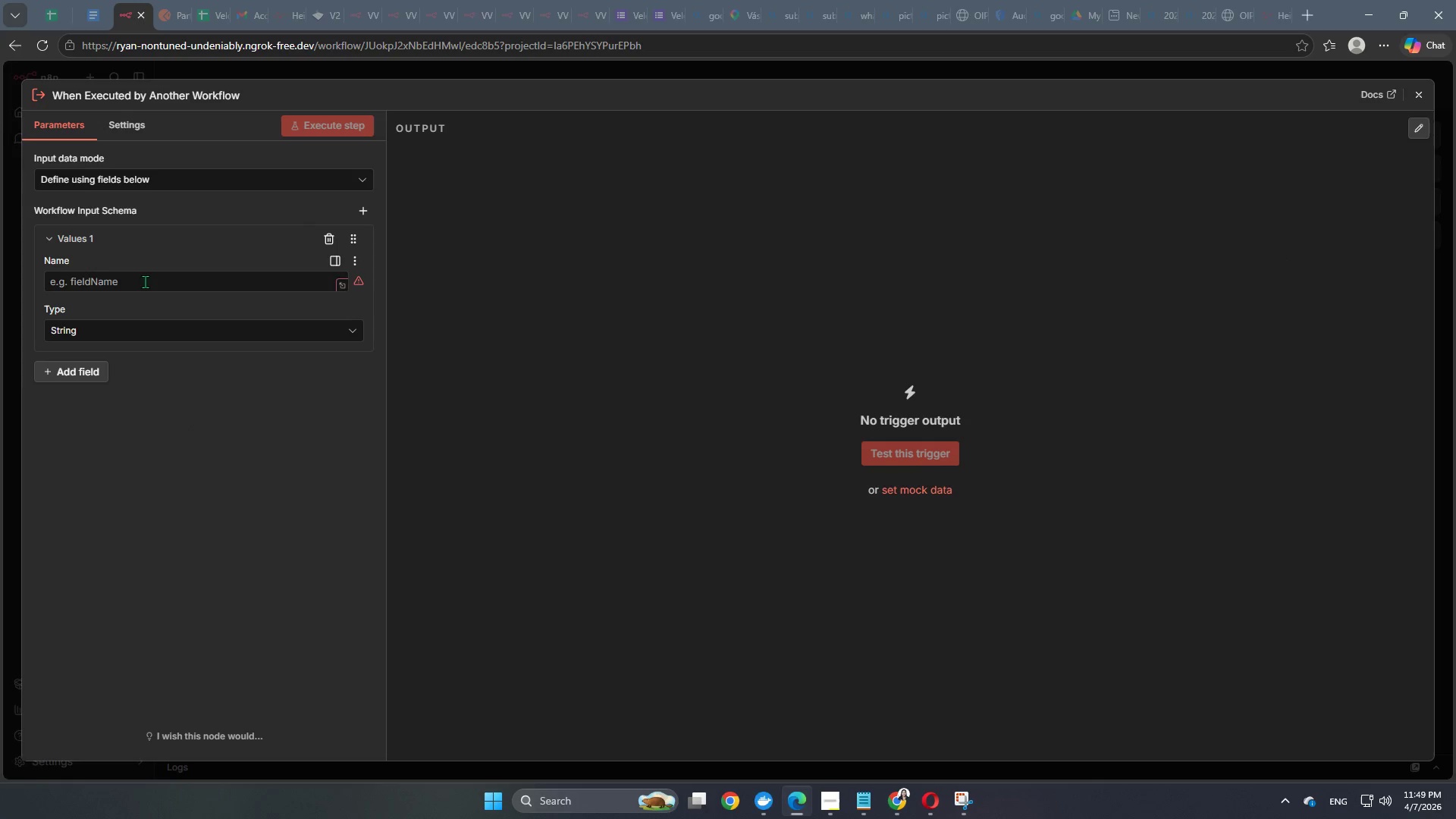 
left_click([145, 281])
 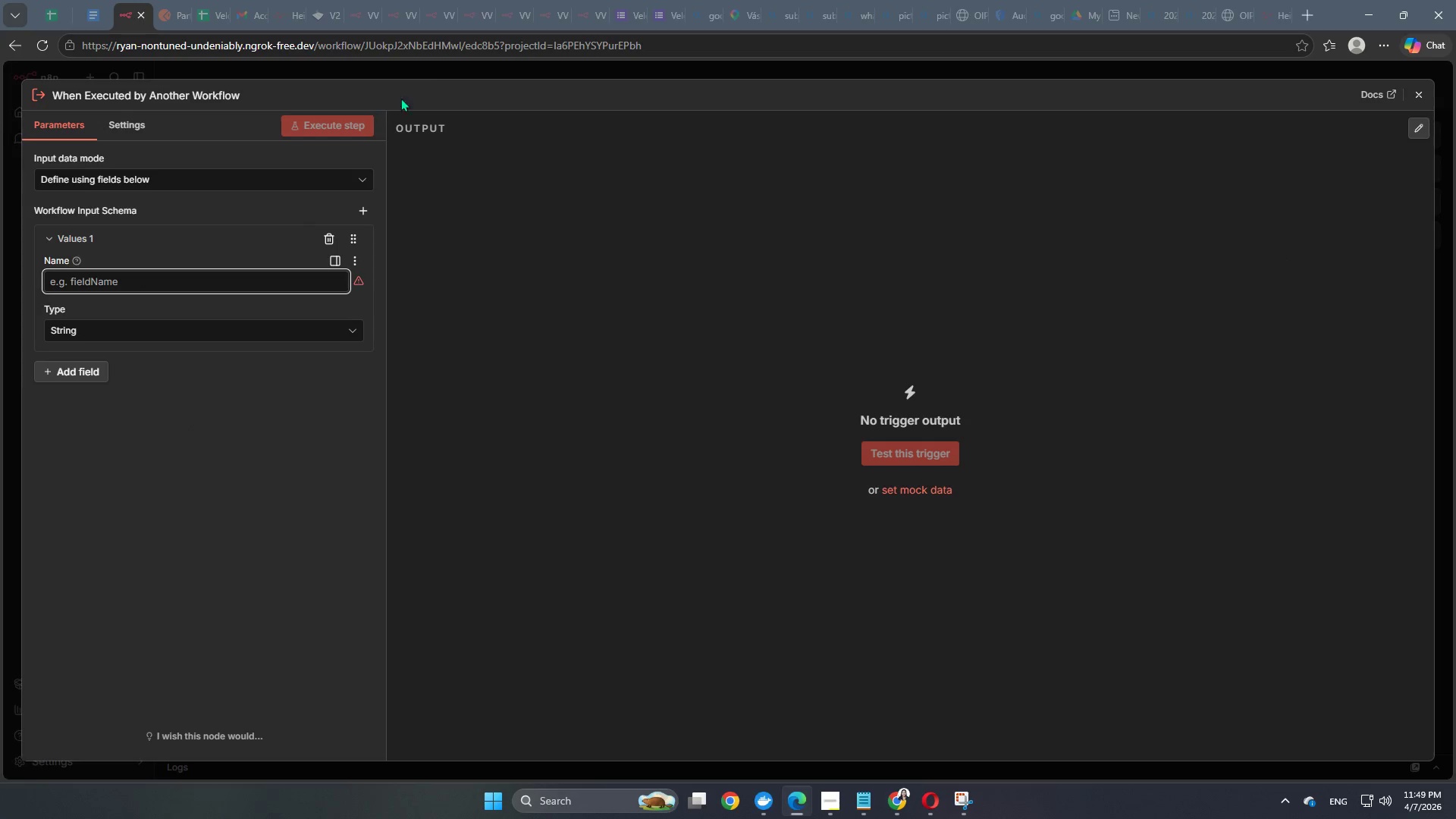 
left_click([440, 76])
 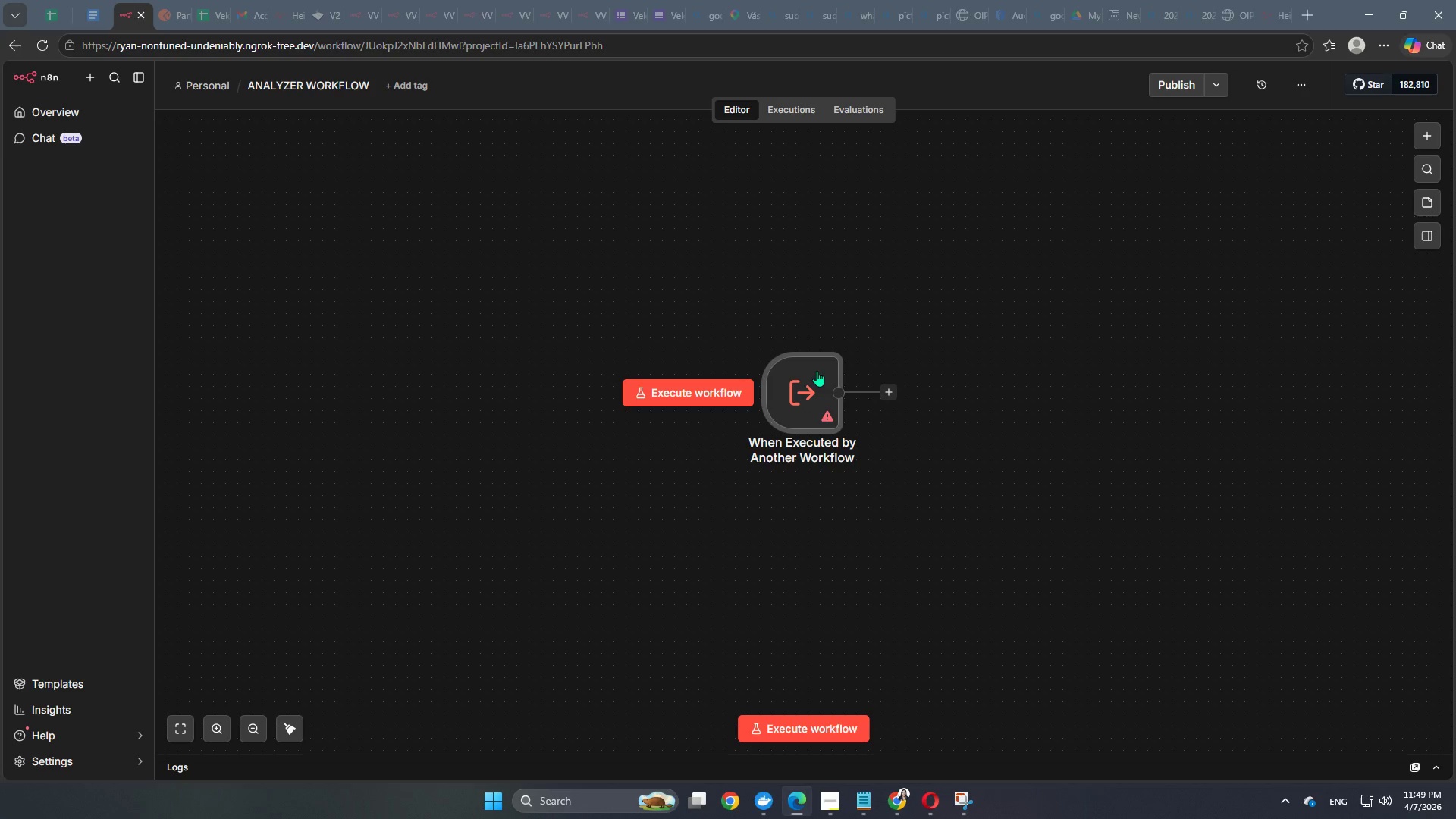 
left_click([799, 334])
 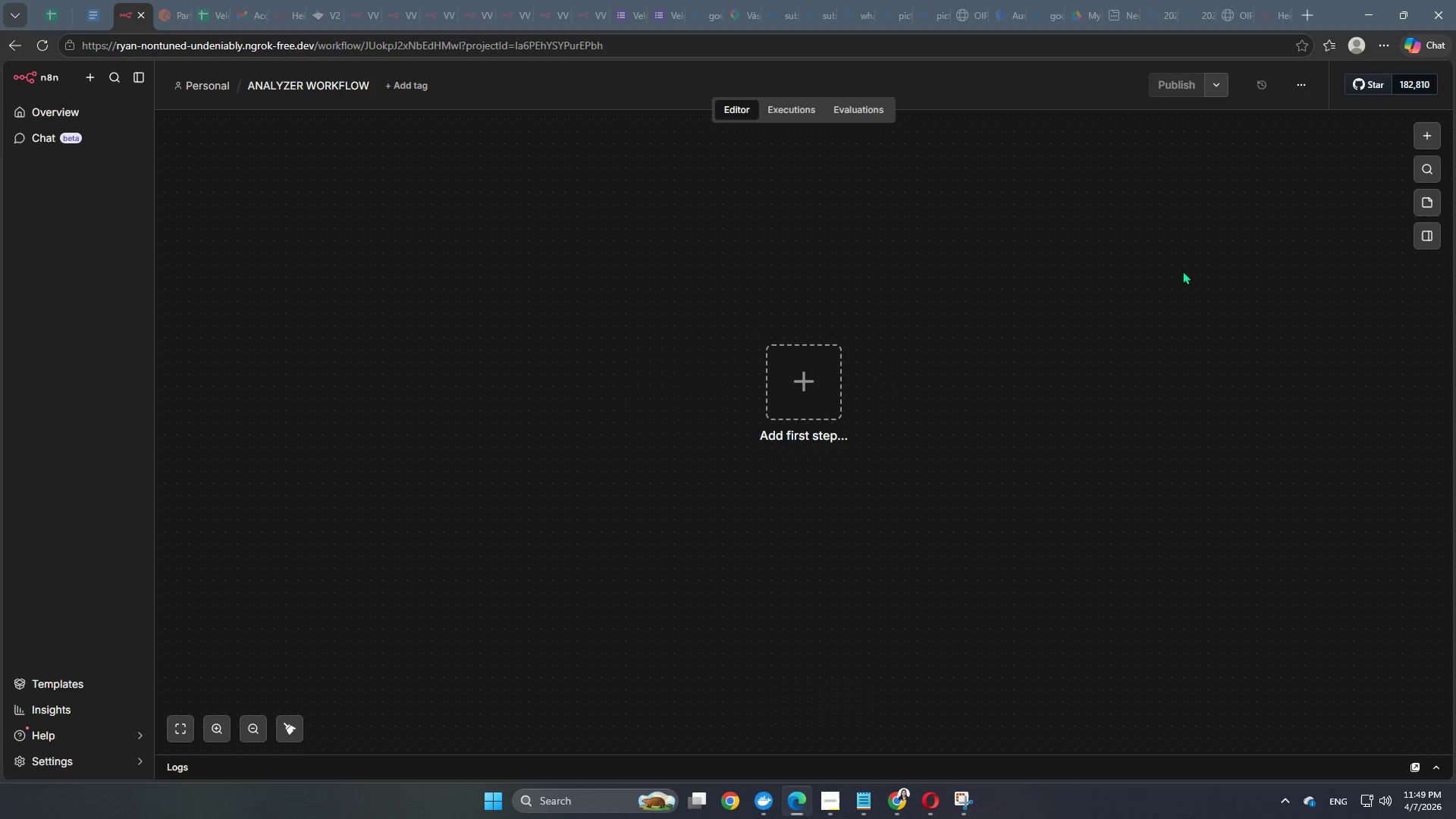 
left_click([783, 421])
 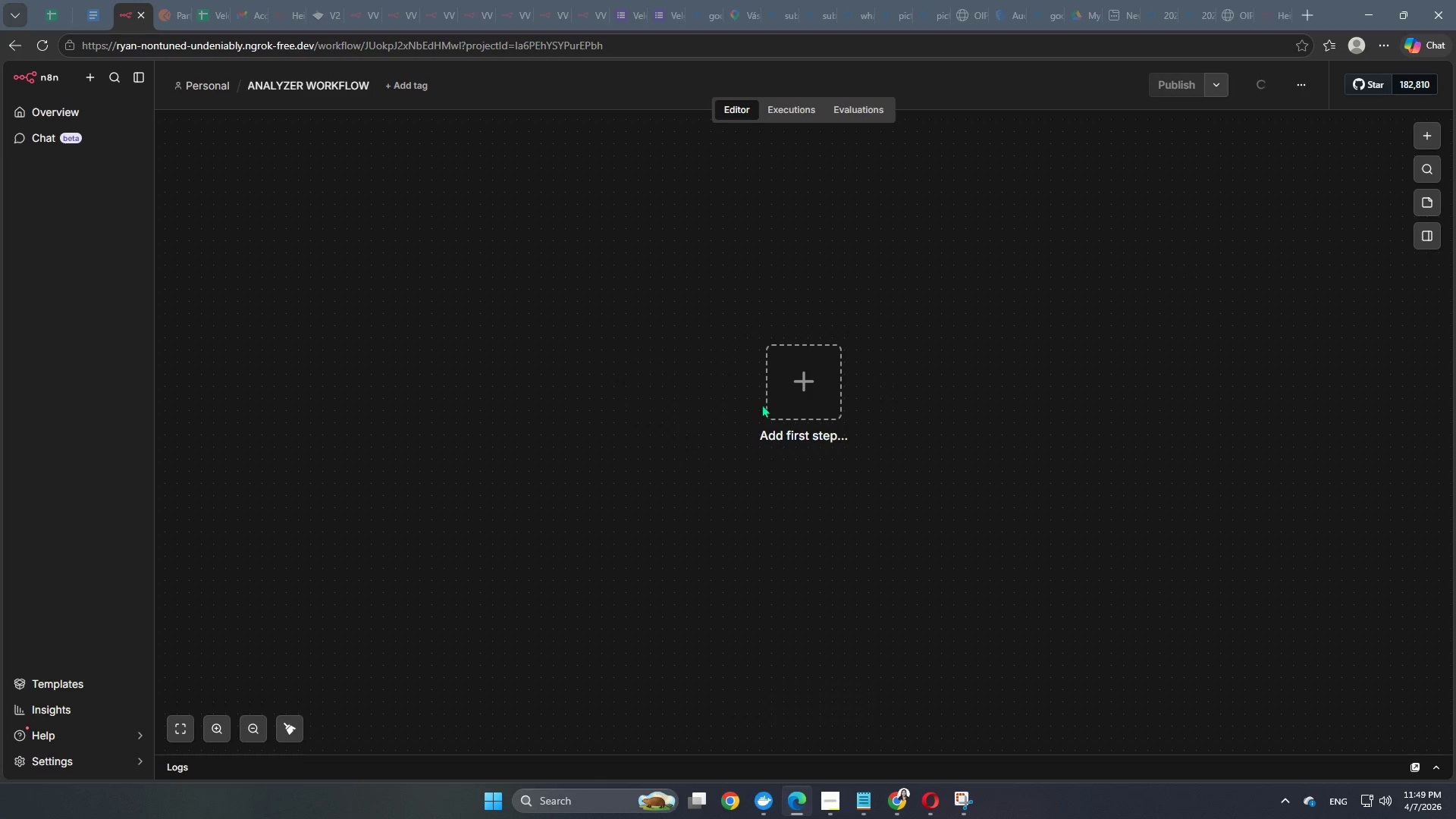 
left_click([811, 393])
 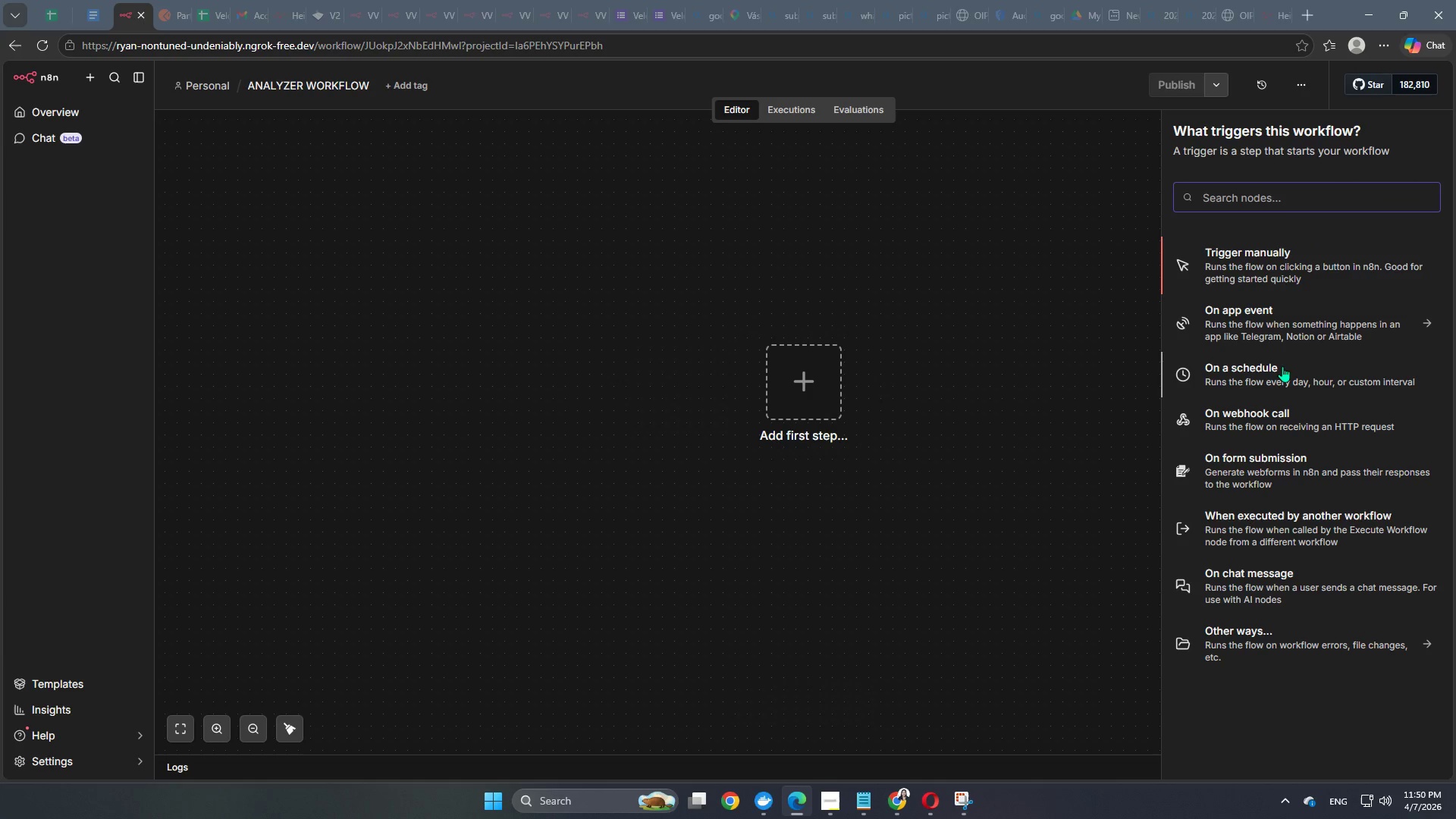 
wait(9.14)
 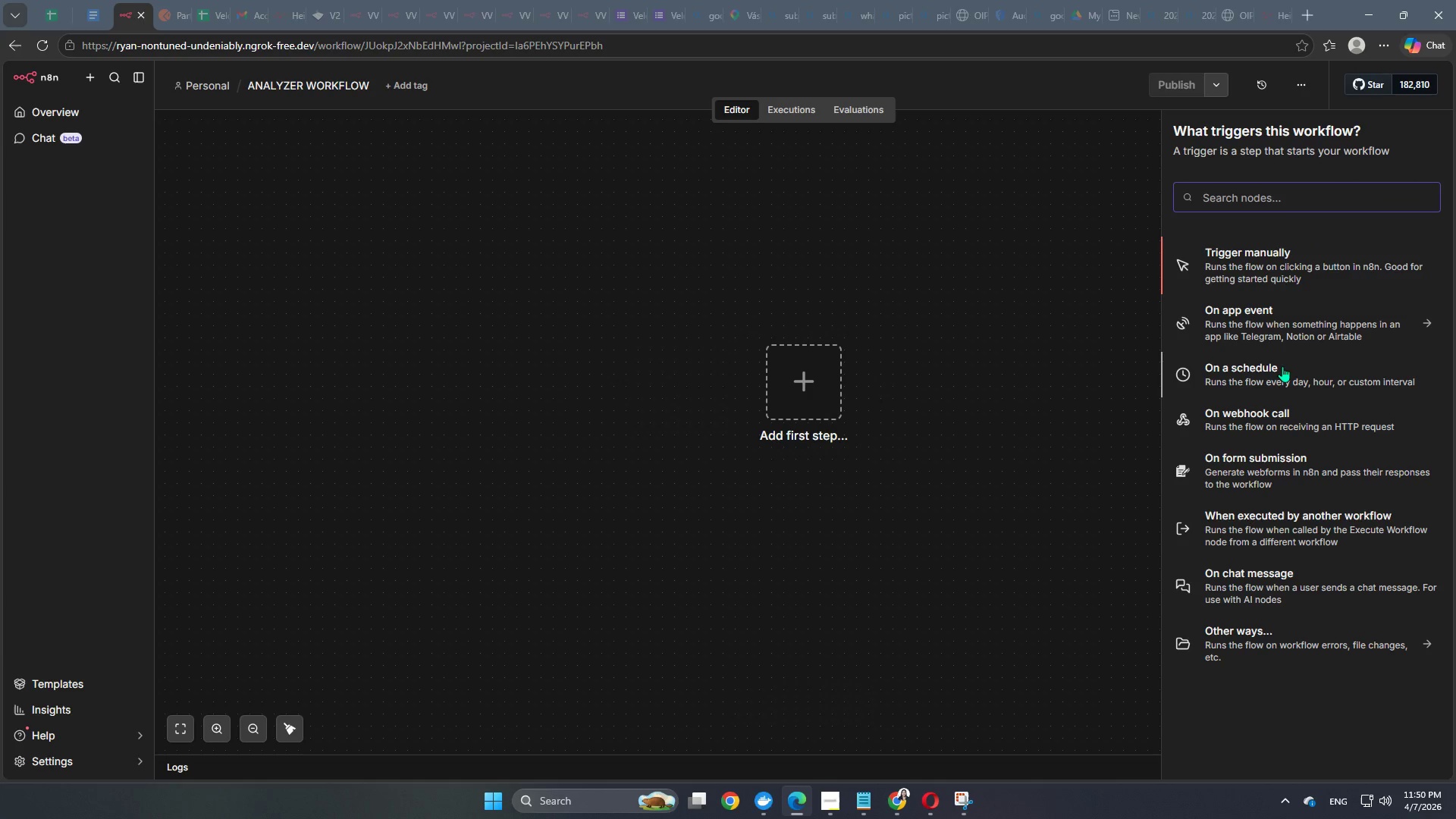 
left_click([1270, 544])
 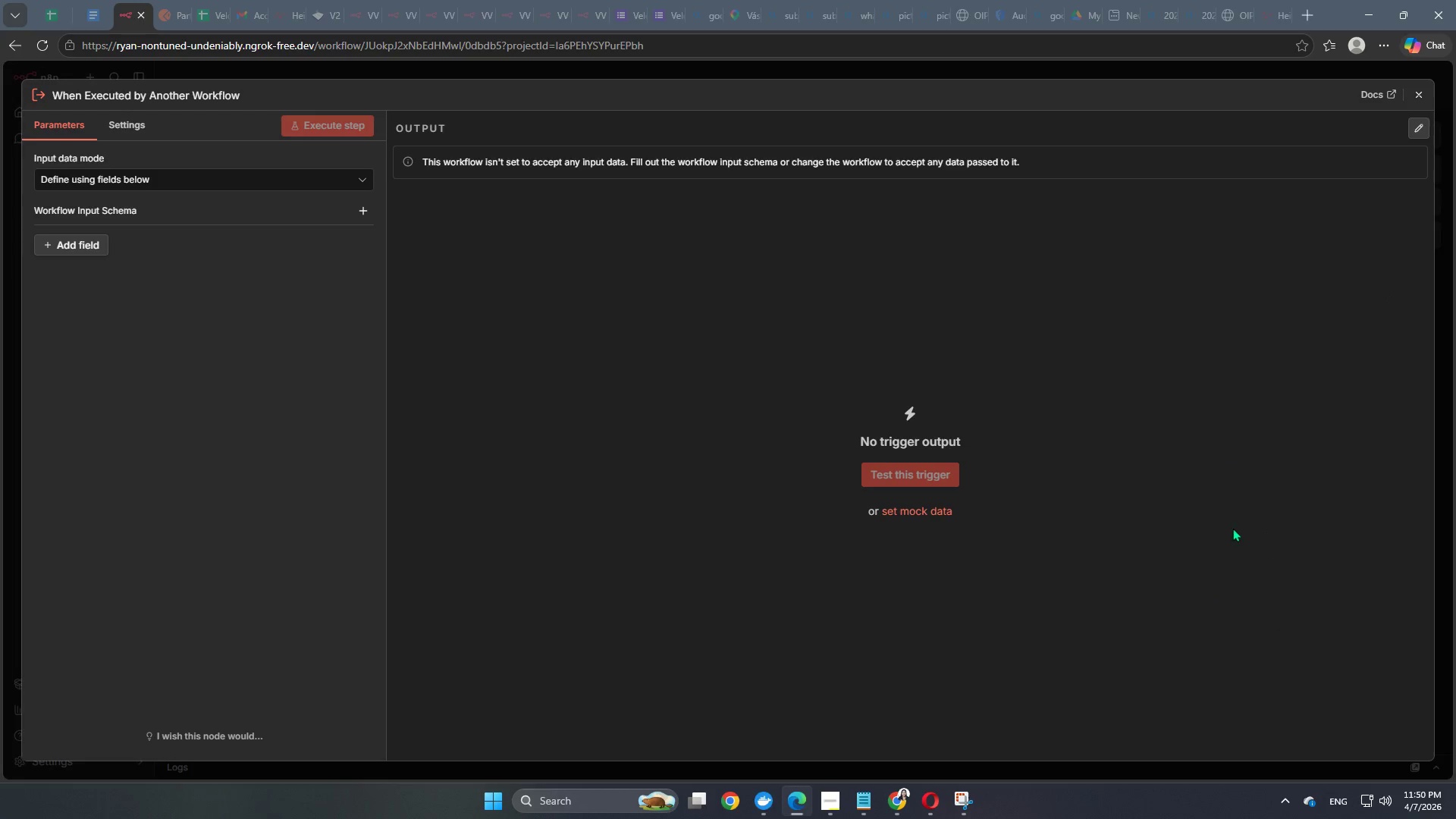 
mouse_move([150, 186])
 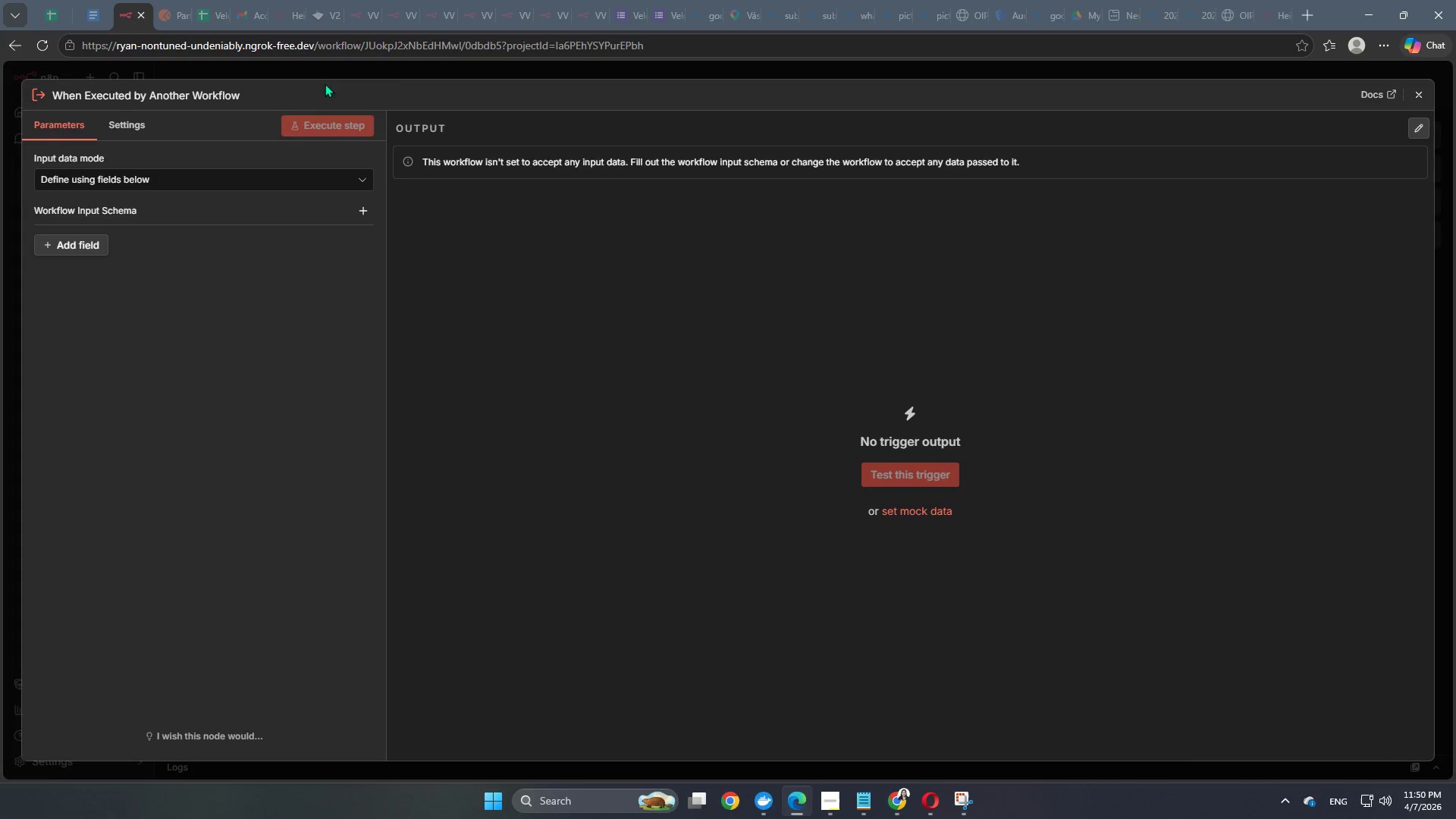 
left_click([398, 80])
 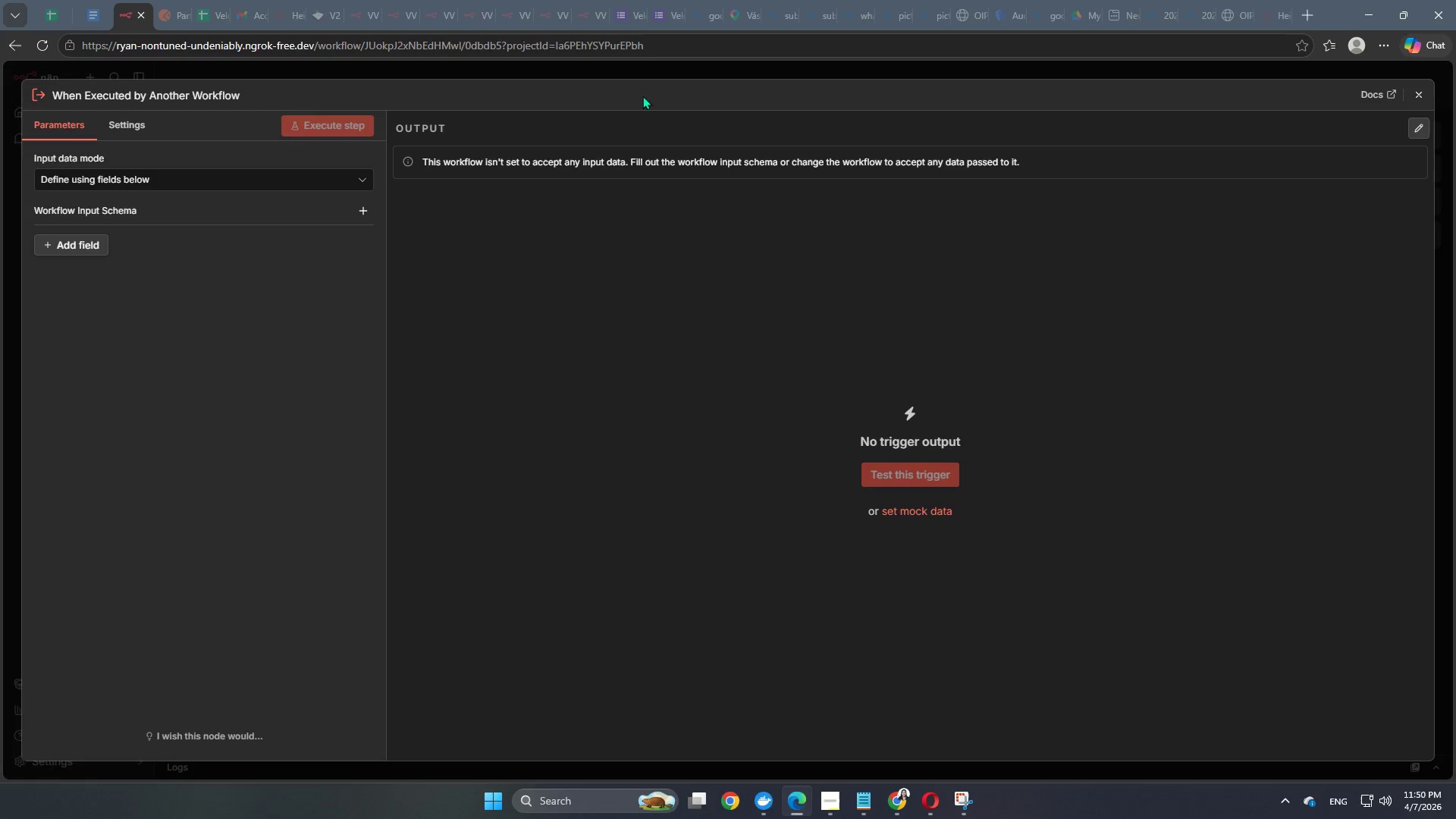 
left_click([630, 66])
 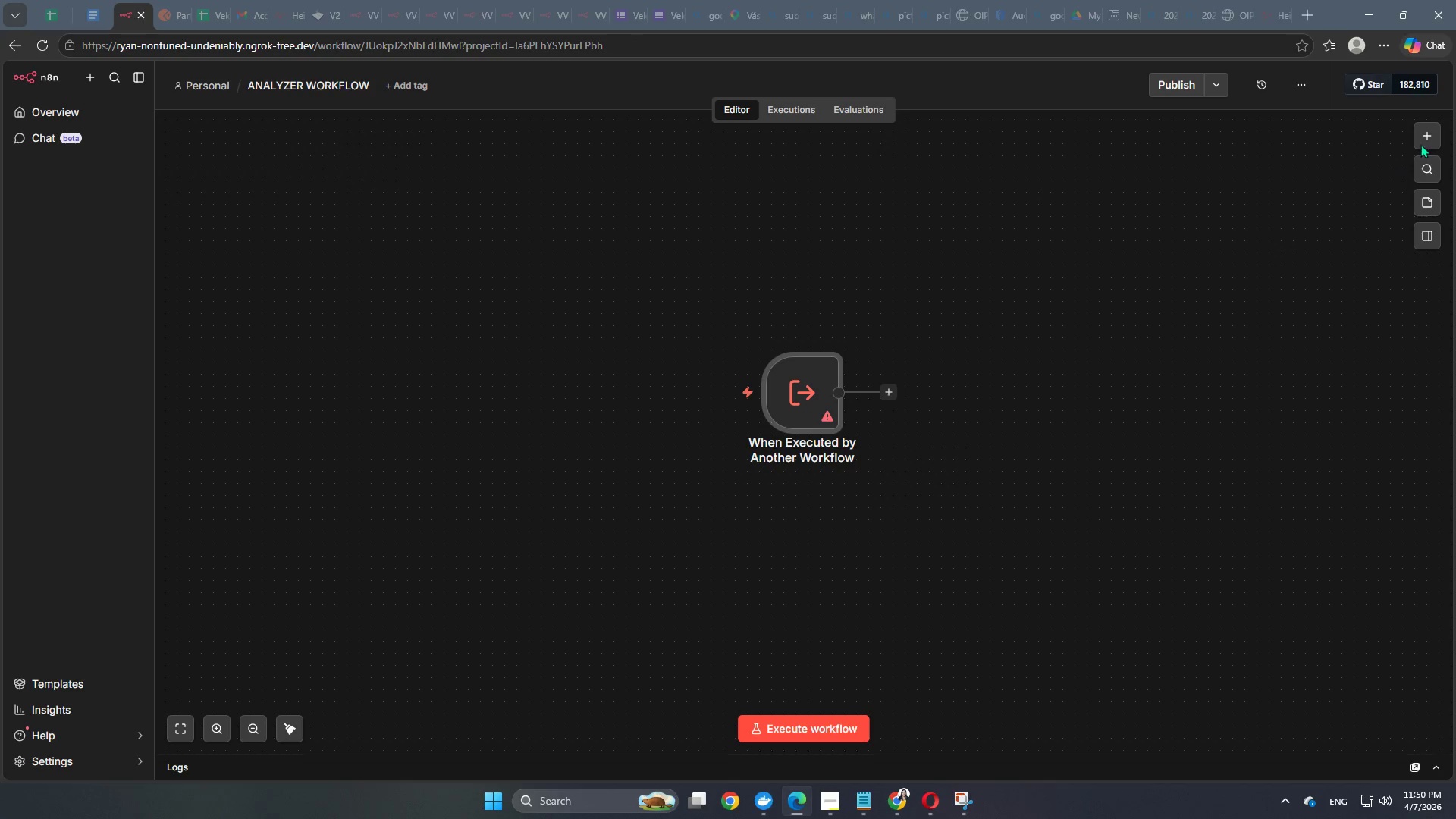 
left_click([1423, 135])
 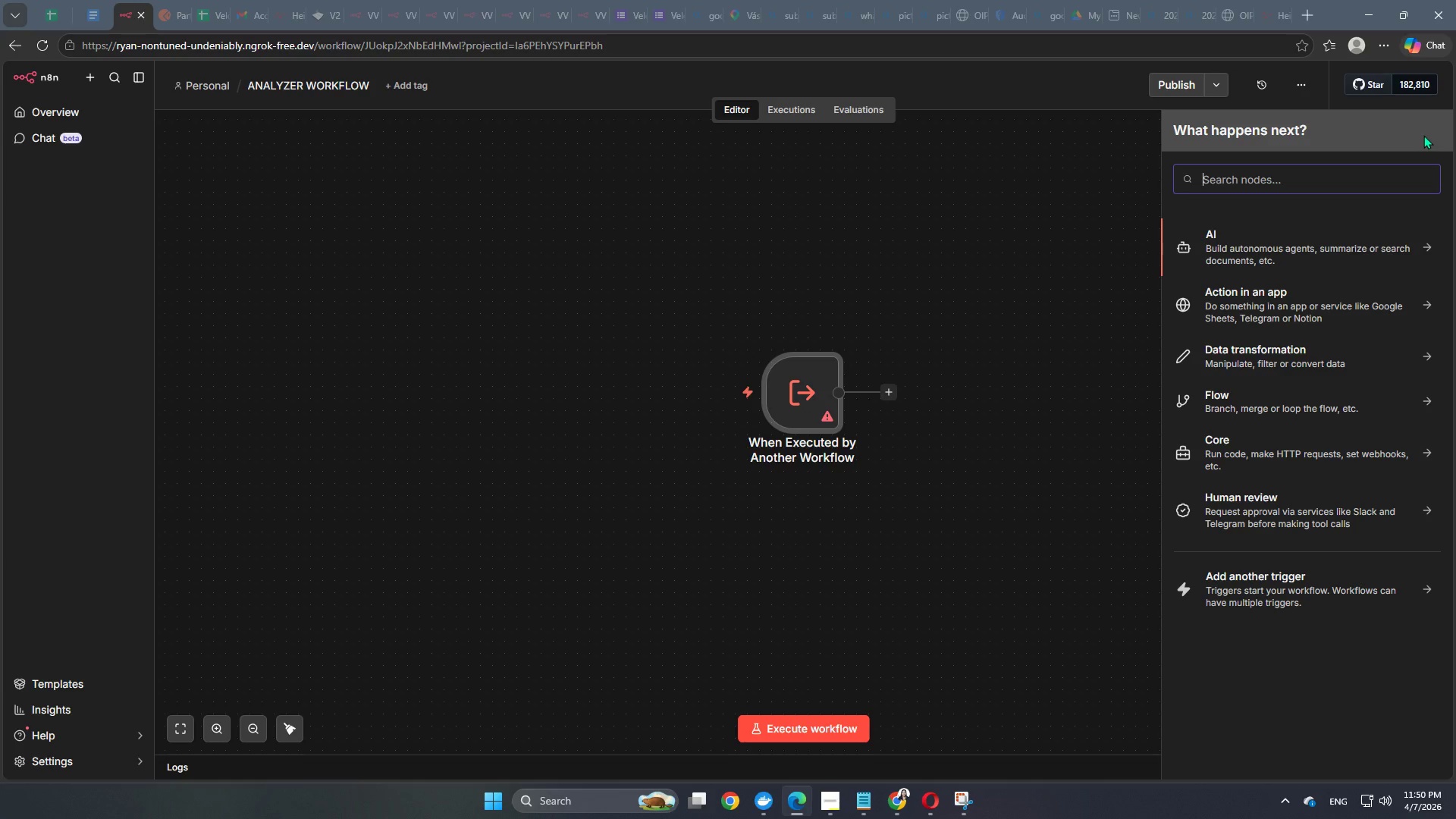 
key(E)
 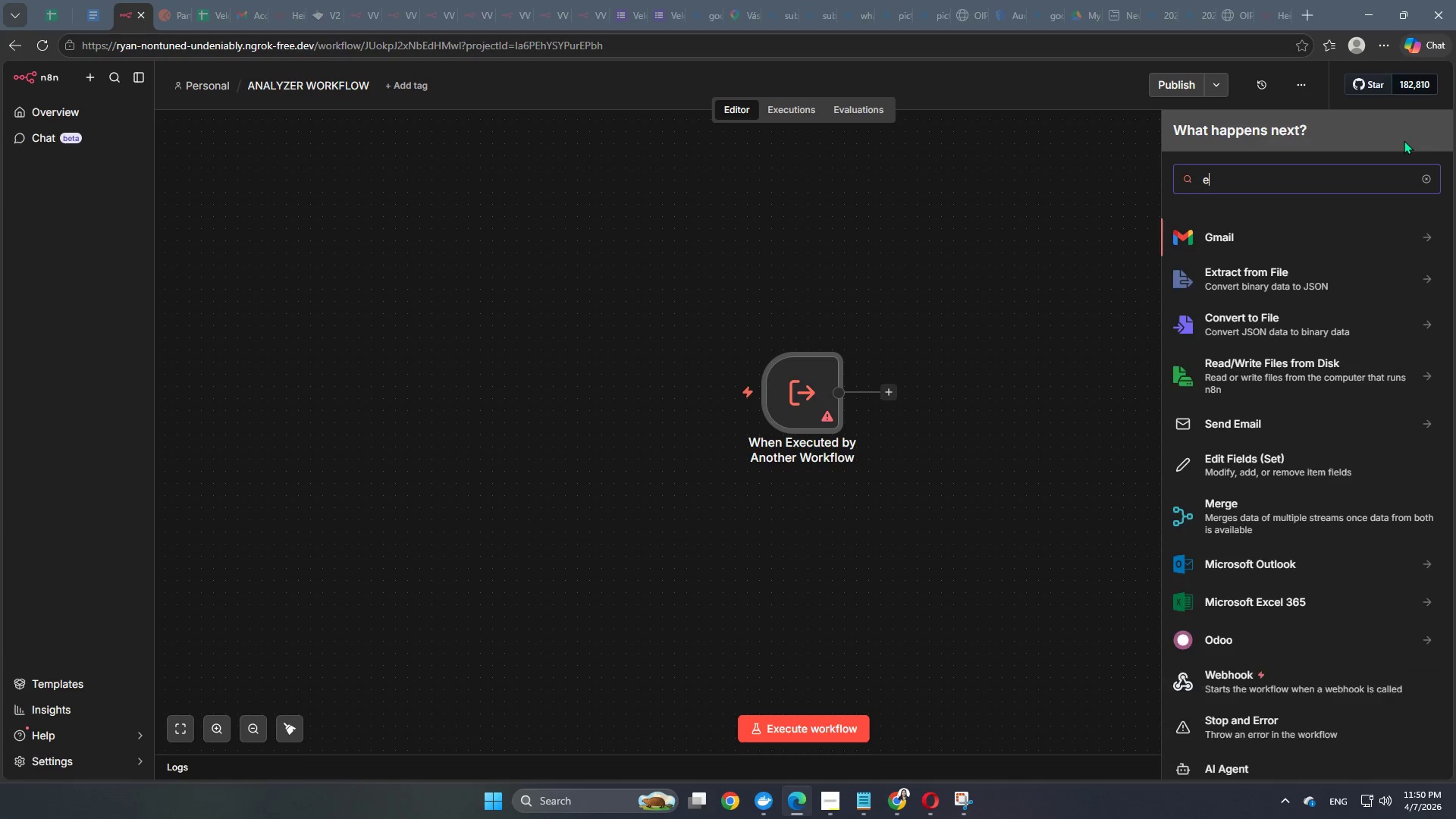 
type(xe)
 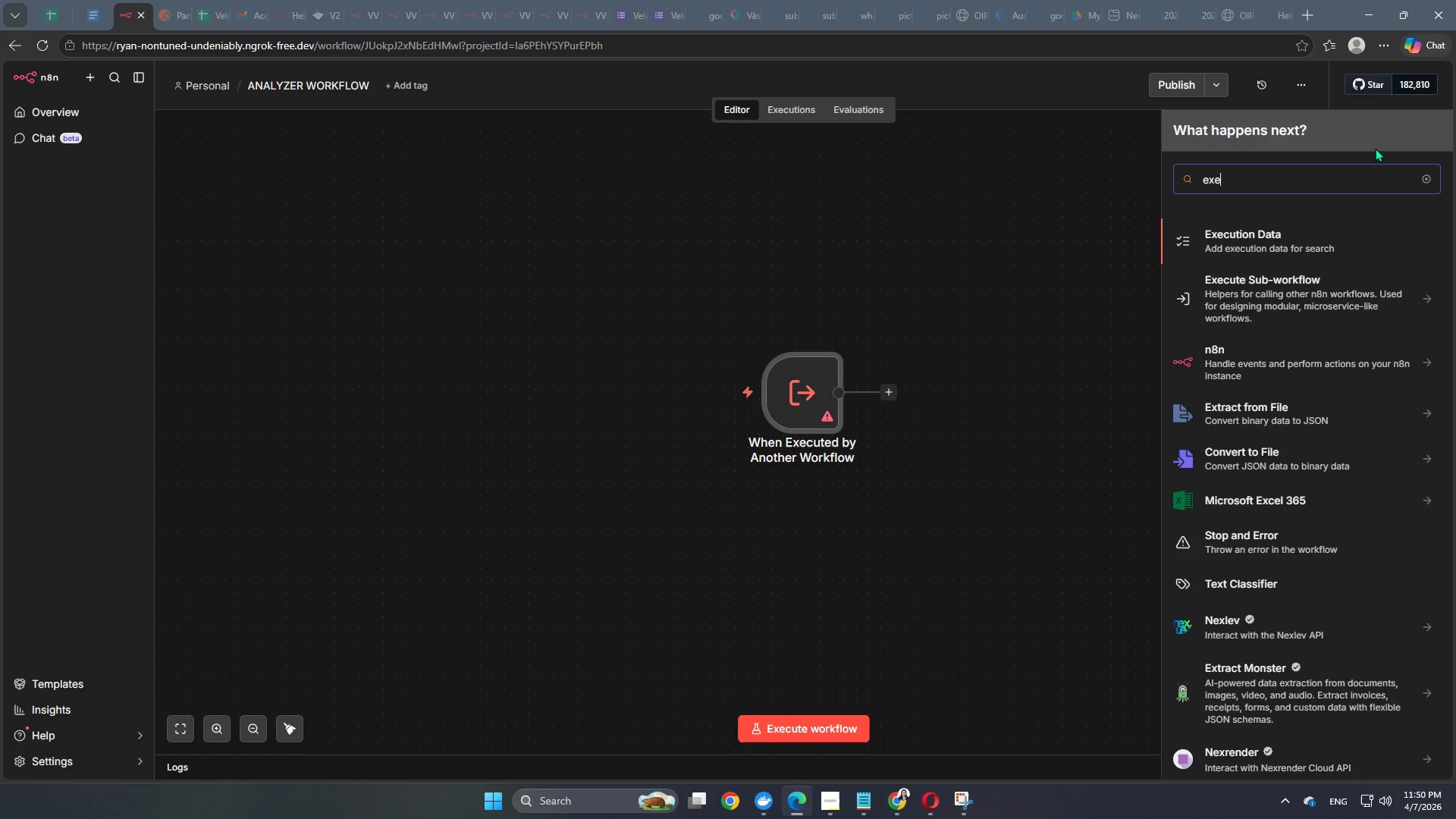 
key(C)
 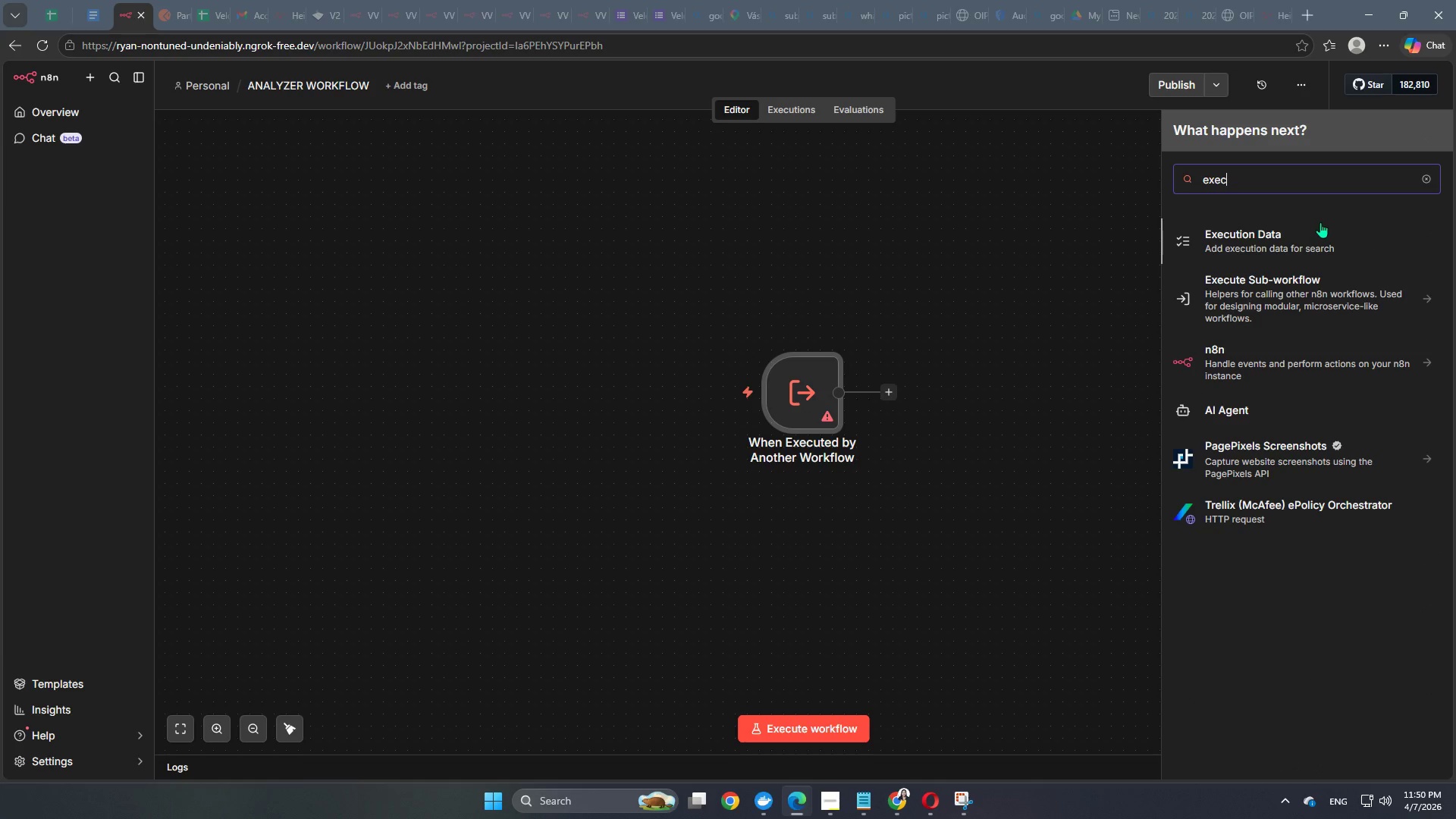 
left_click([1297, 293])
 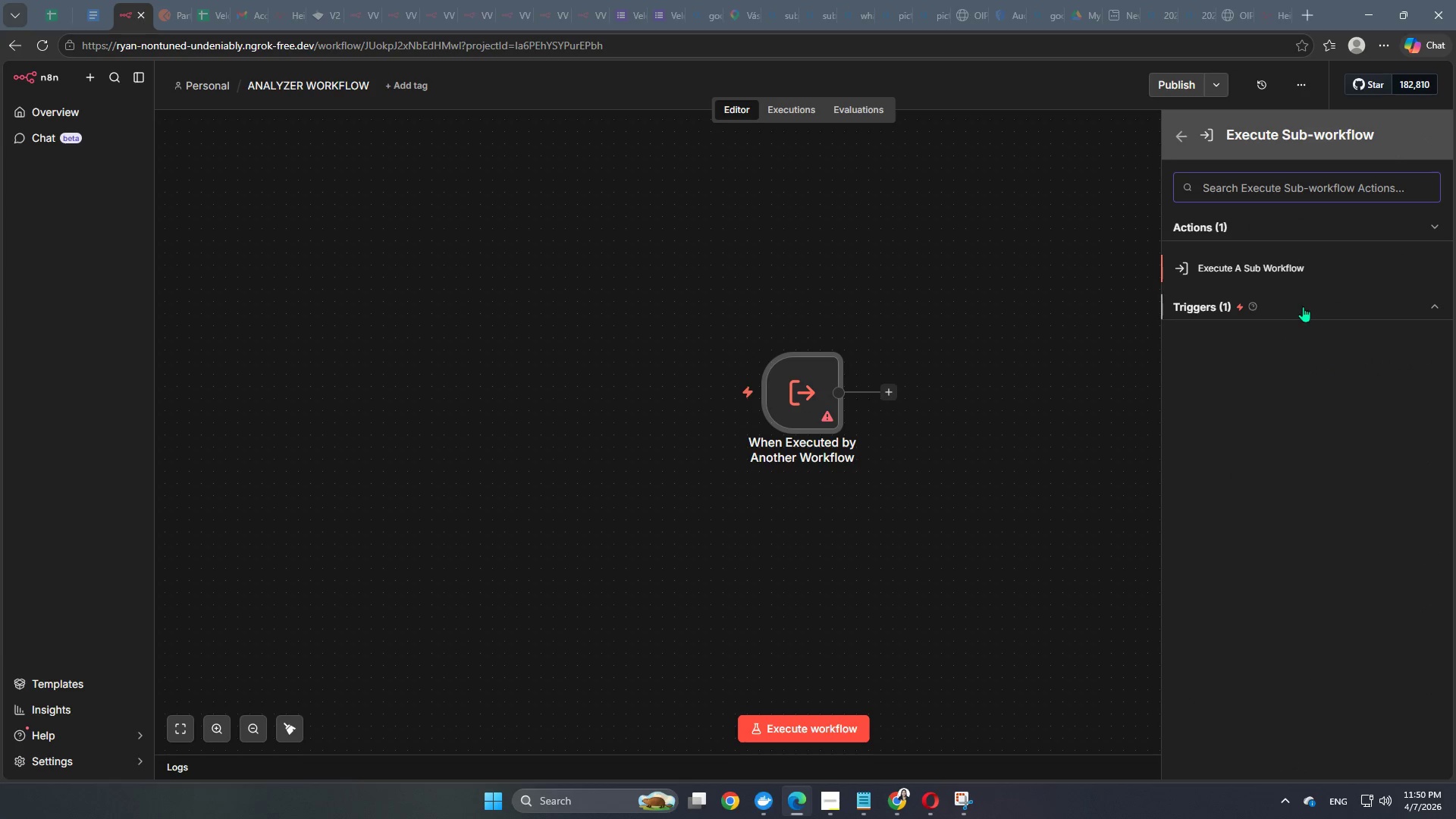 
left_click([1303, 306])
 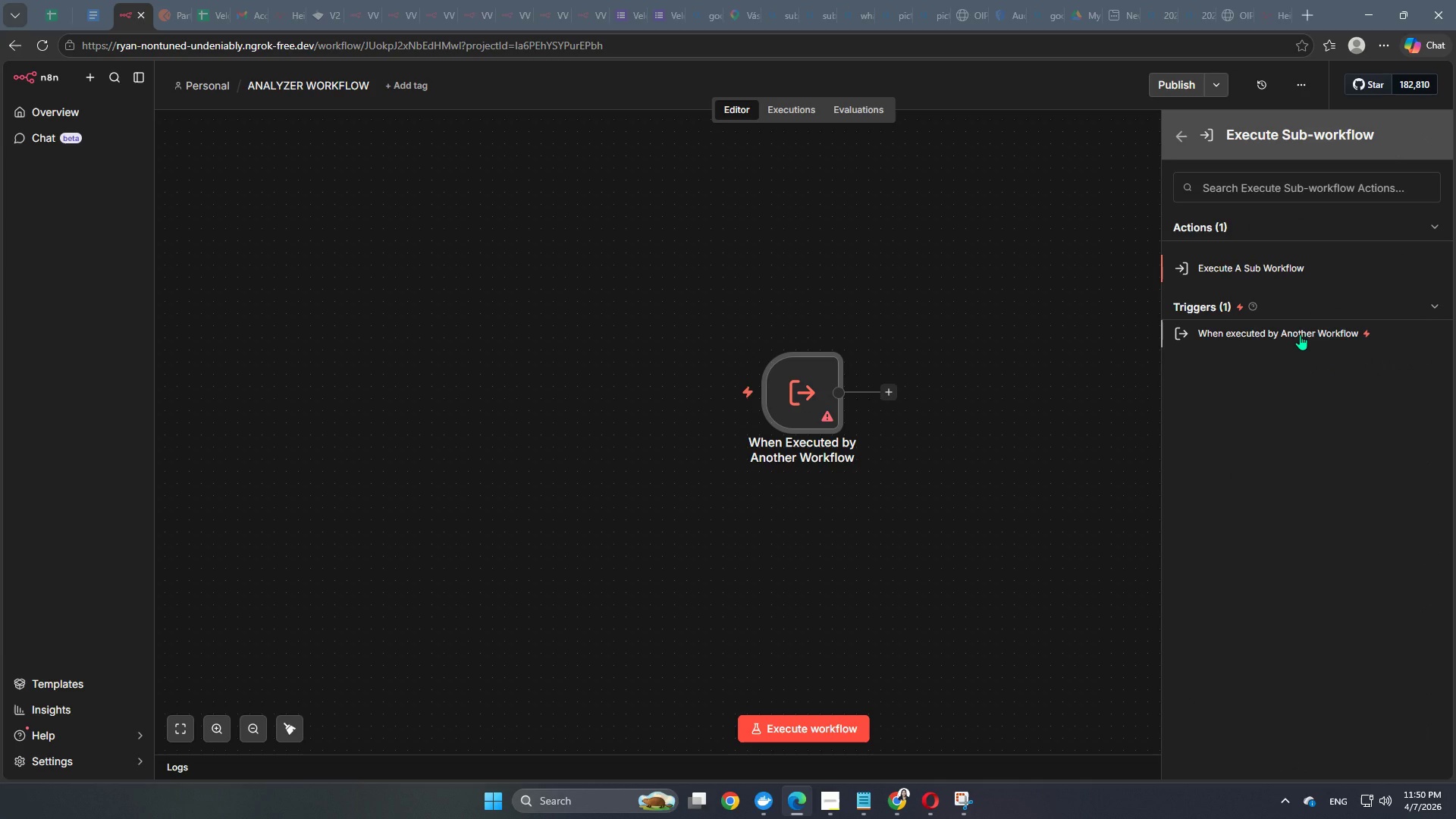 
left_click([1304, 330])
 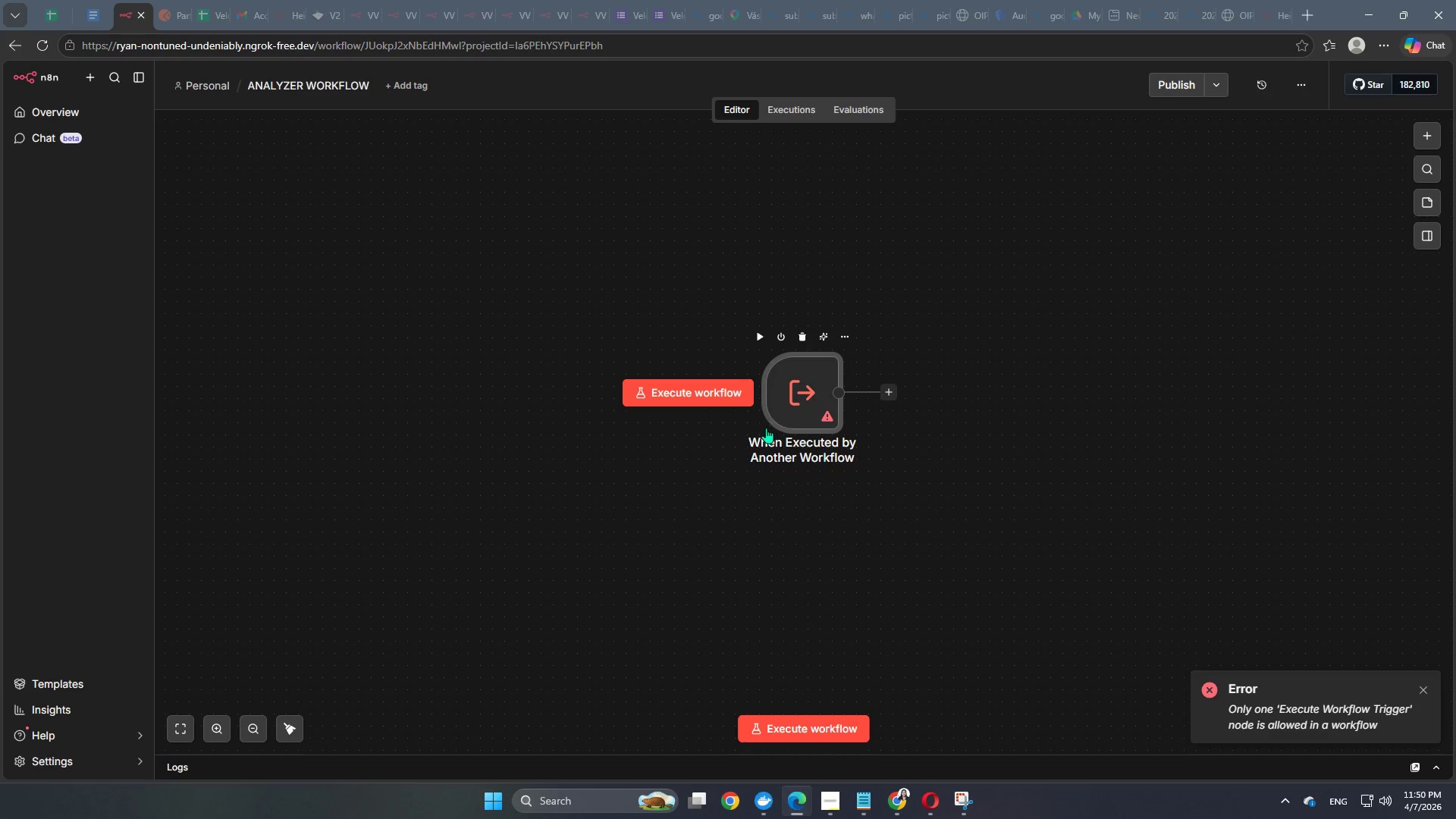 
double_click([793, 408])
 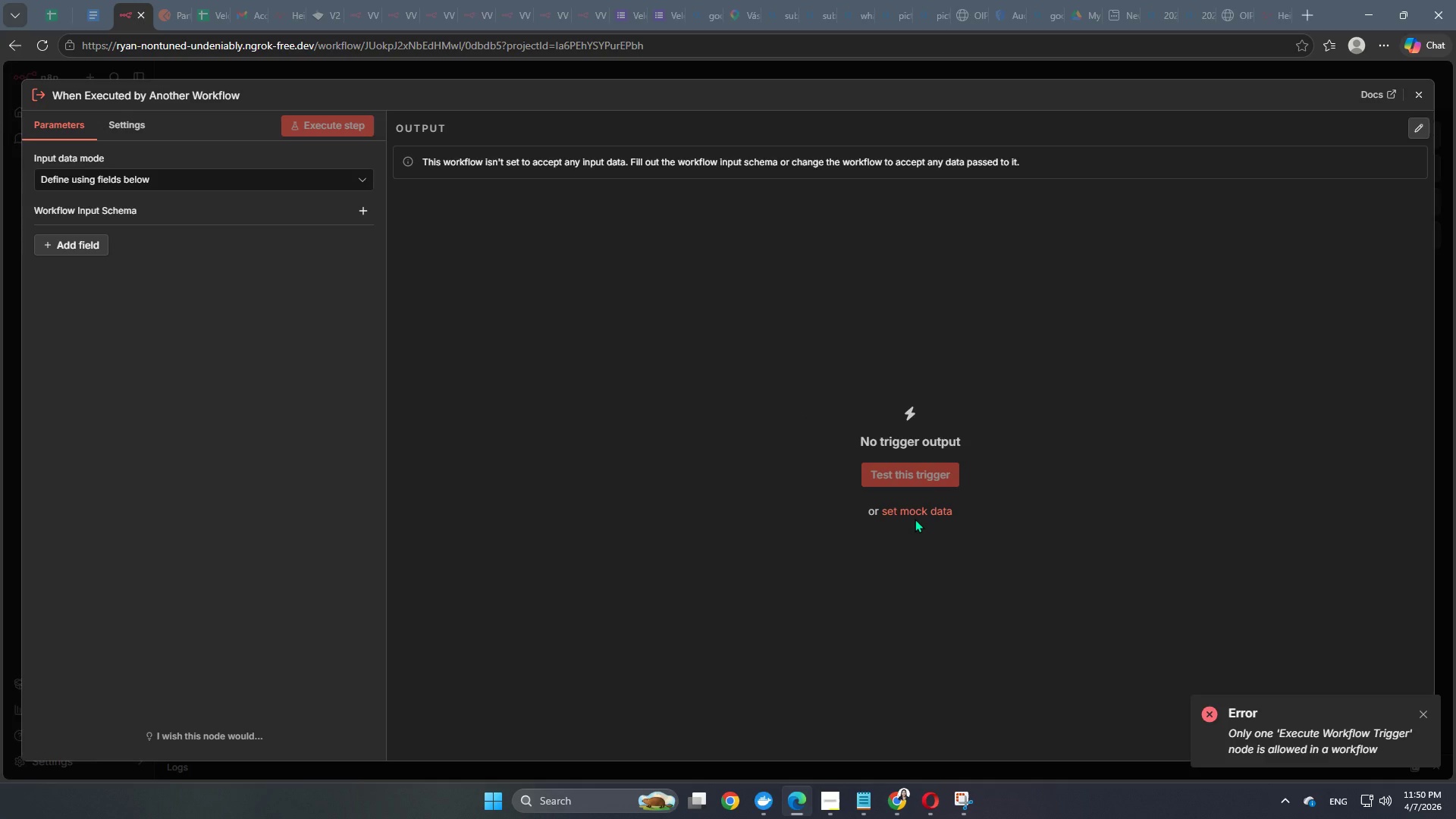 
wait(24.47)
 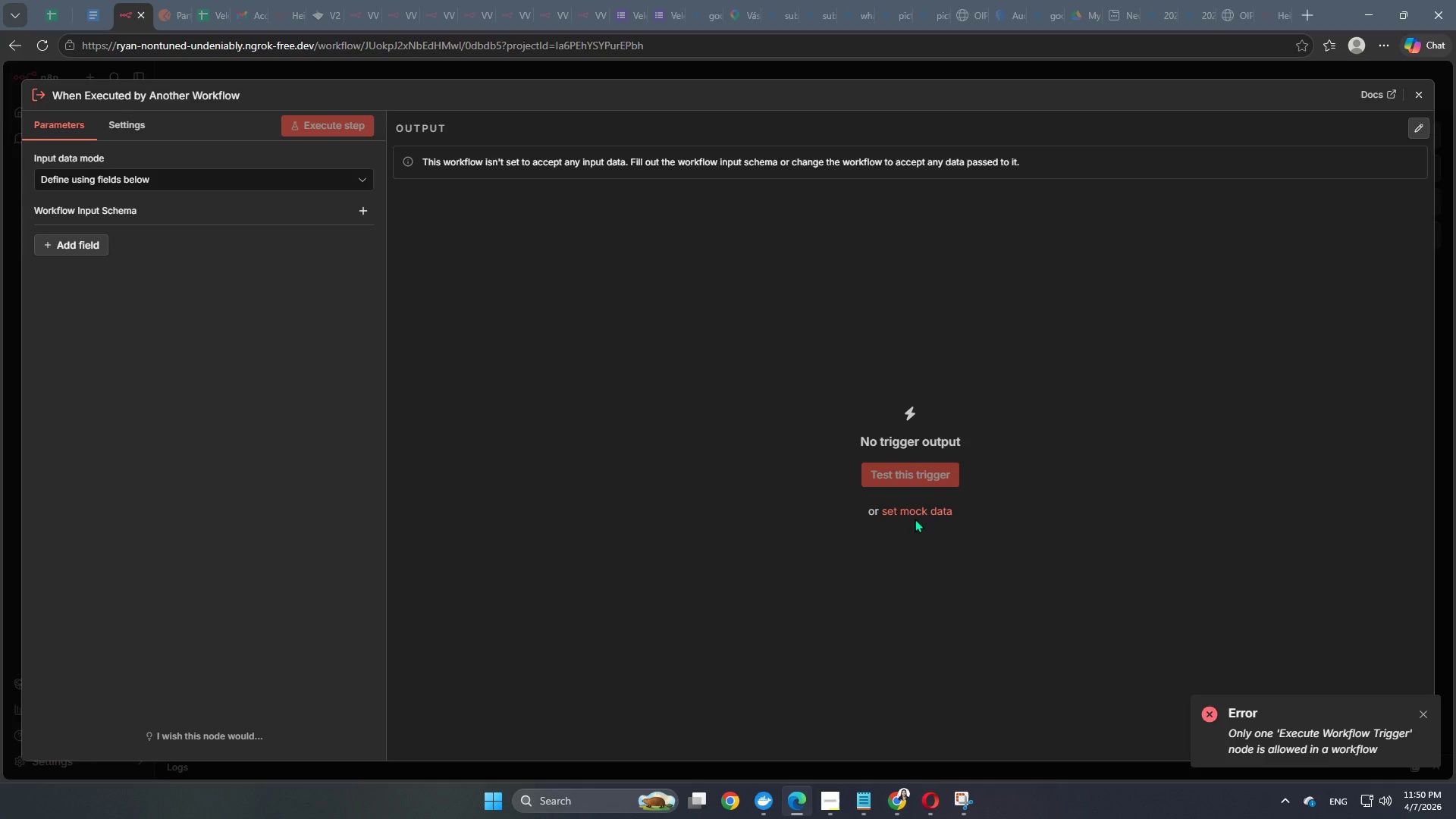 
left_click([335, 72])
 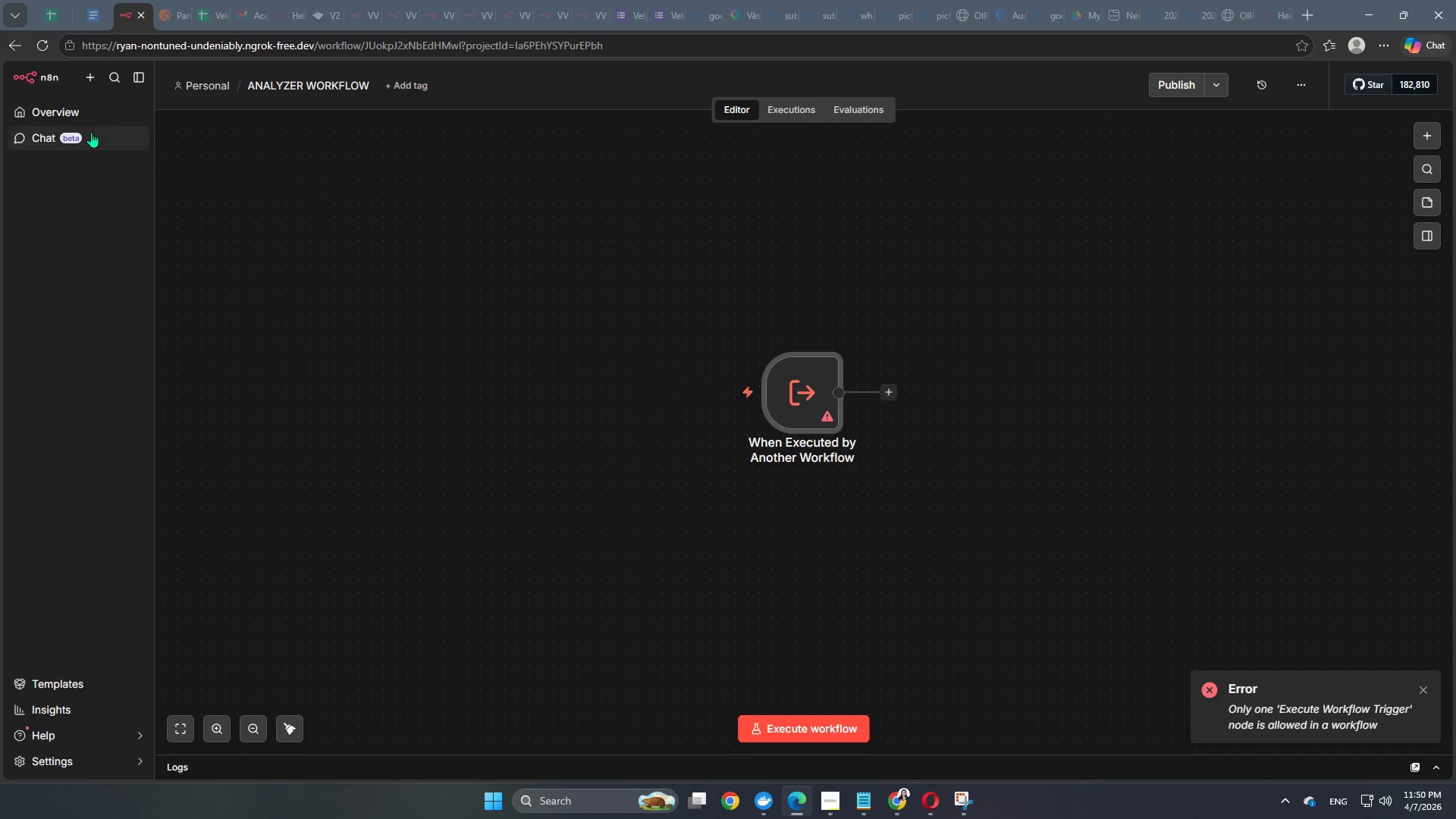 
left_click([84, 121])
 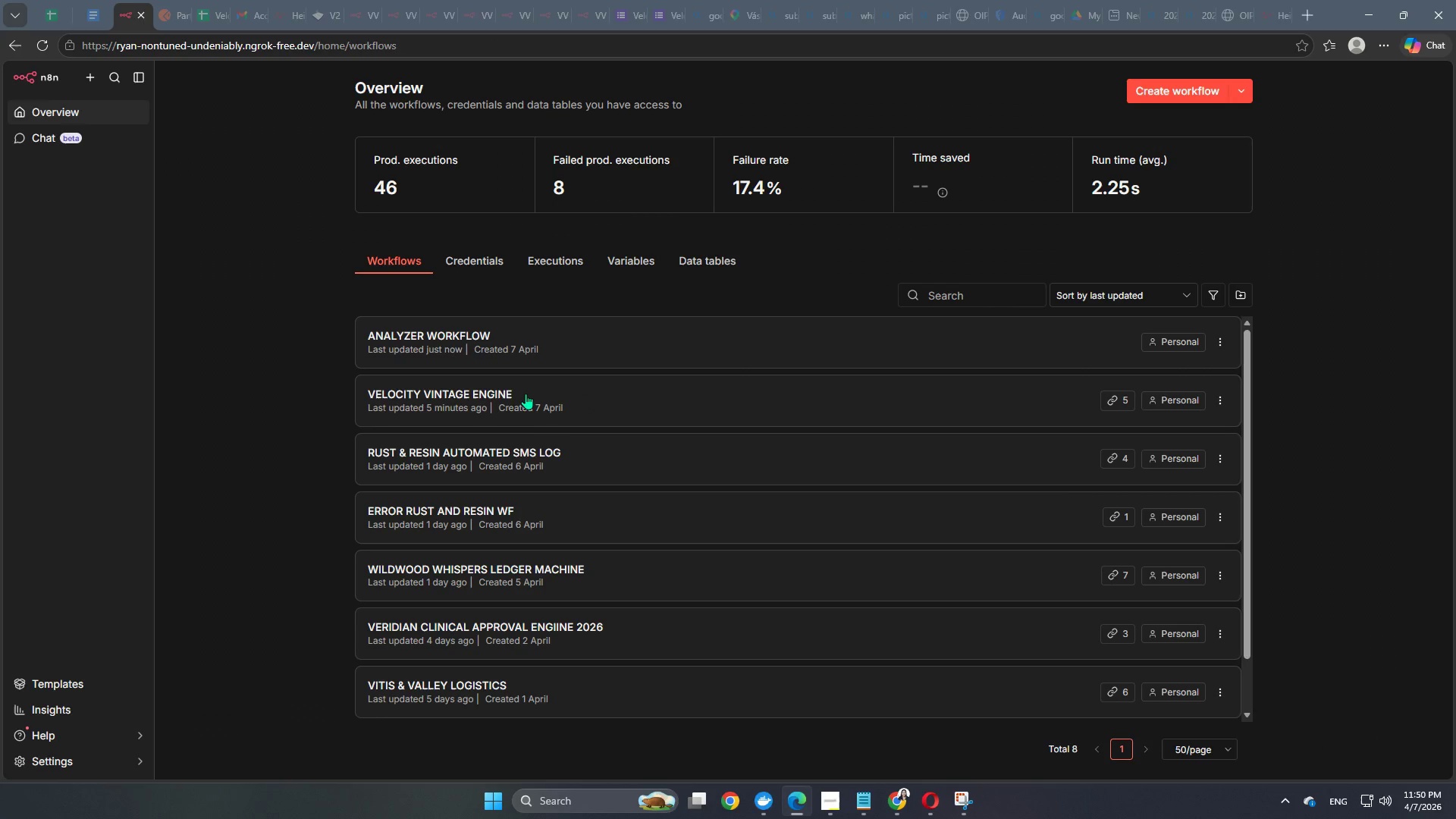 
double_click([489, 384])
 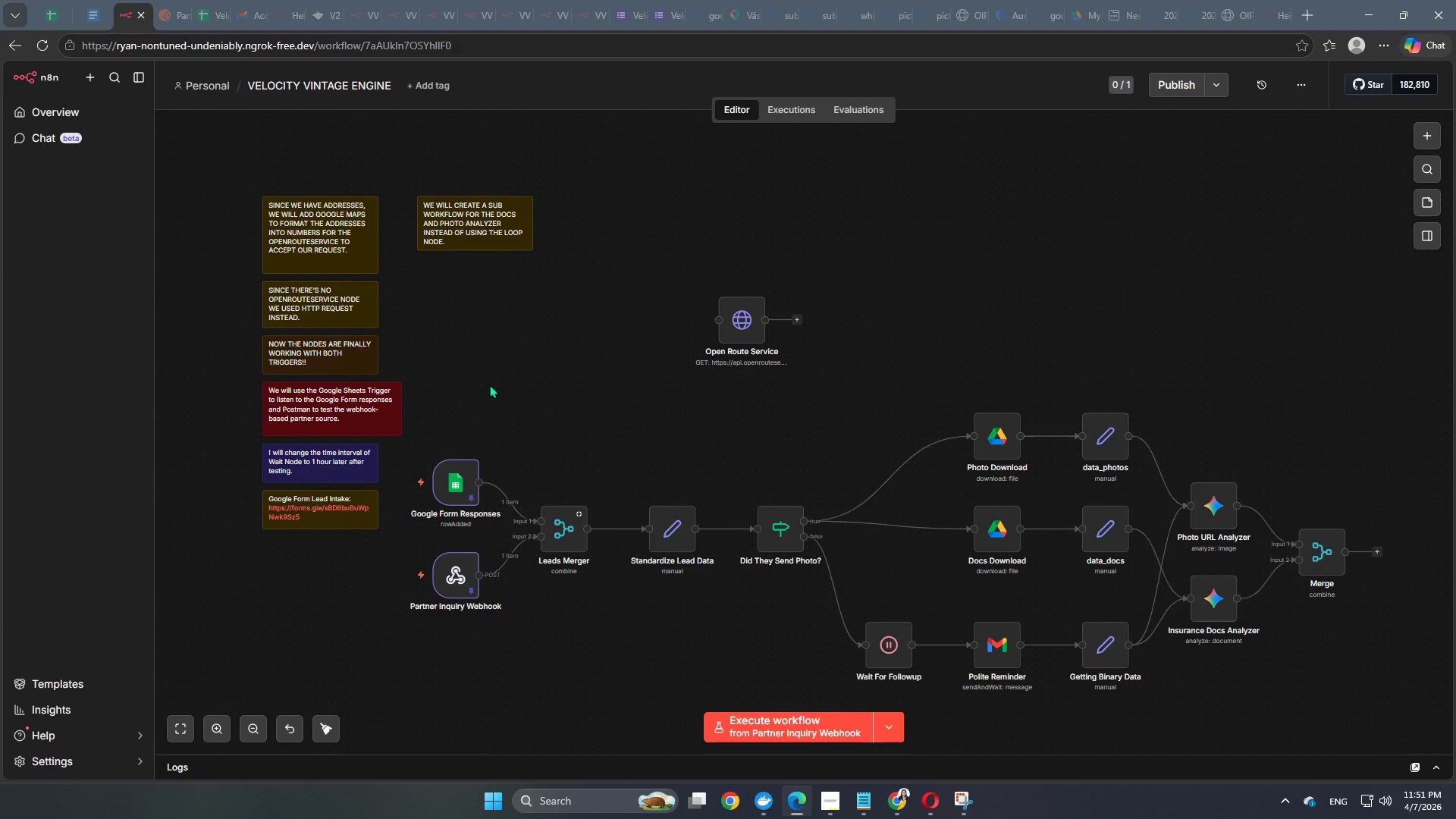 
wait(14.52)
 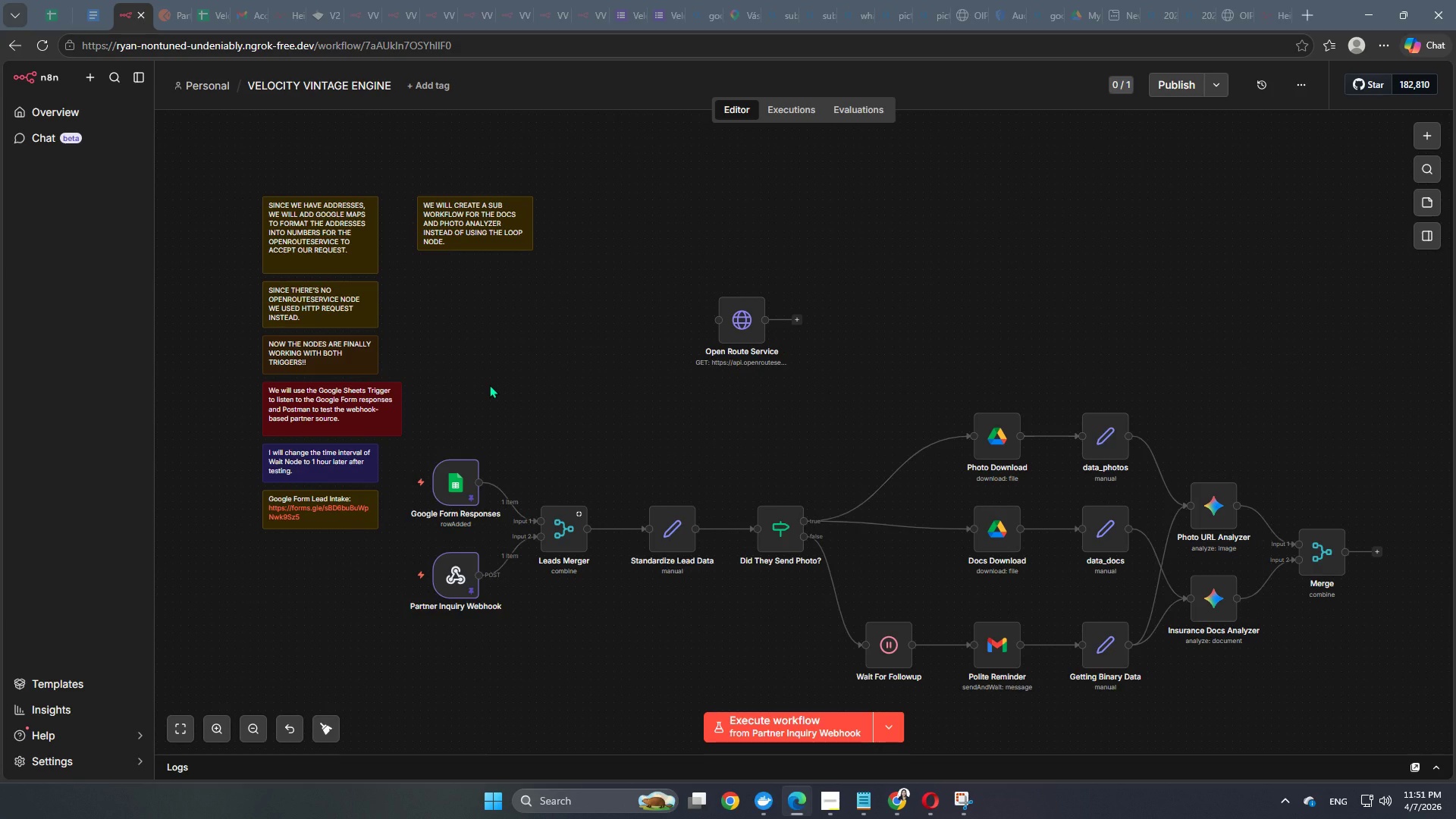 
left_click_drag(start_coordinate=[740, 329], to_coordinate=[1179, 348])
 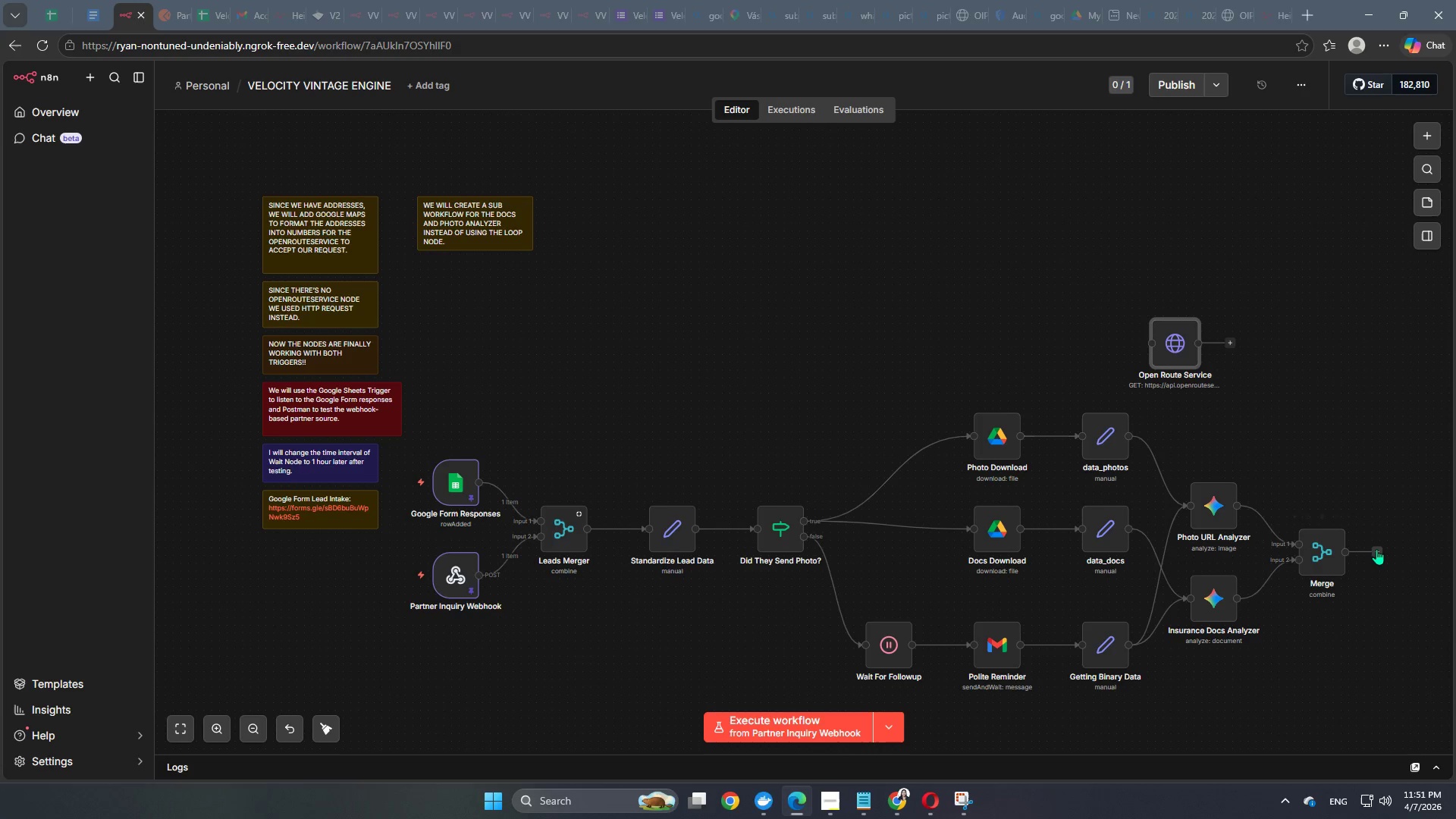 
left_click([1376, 549])
 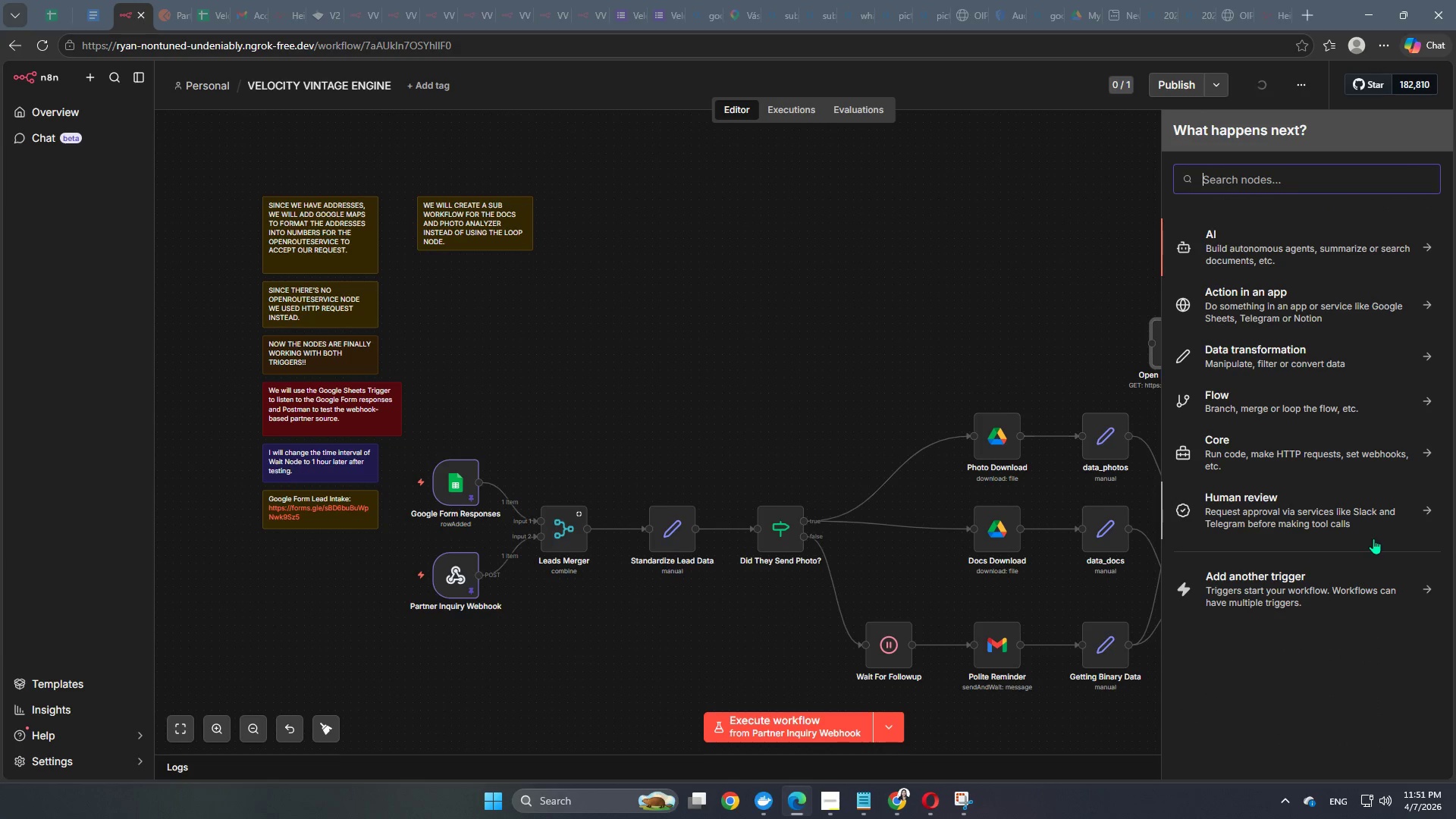 
type(If no)
 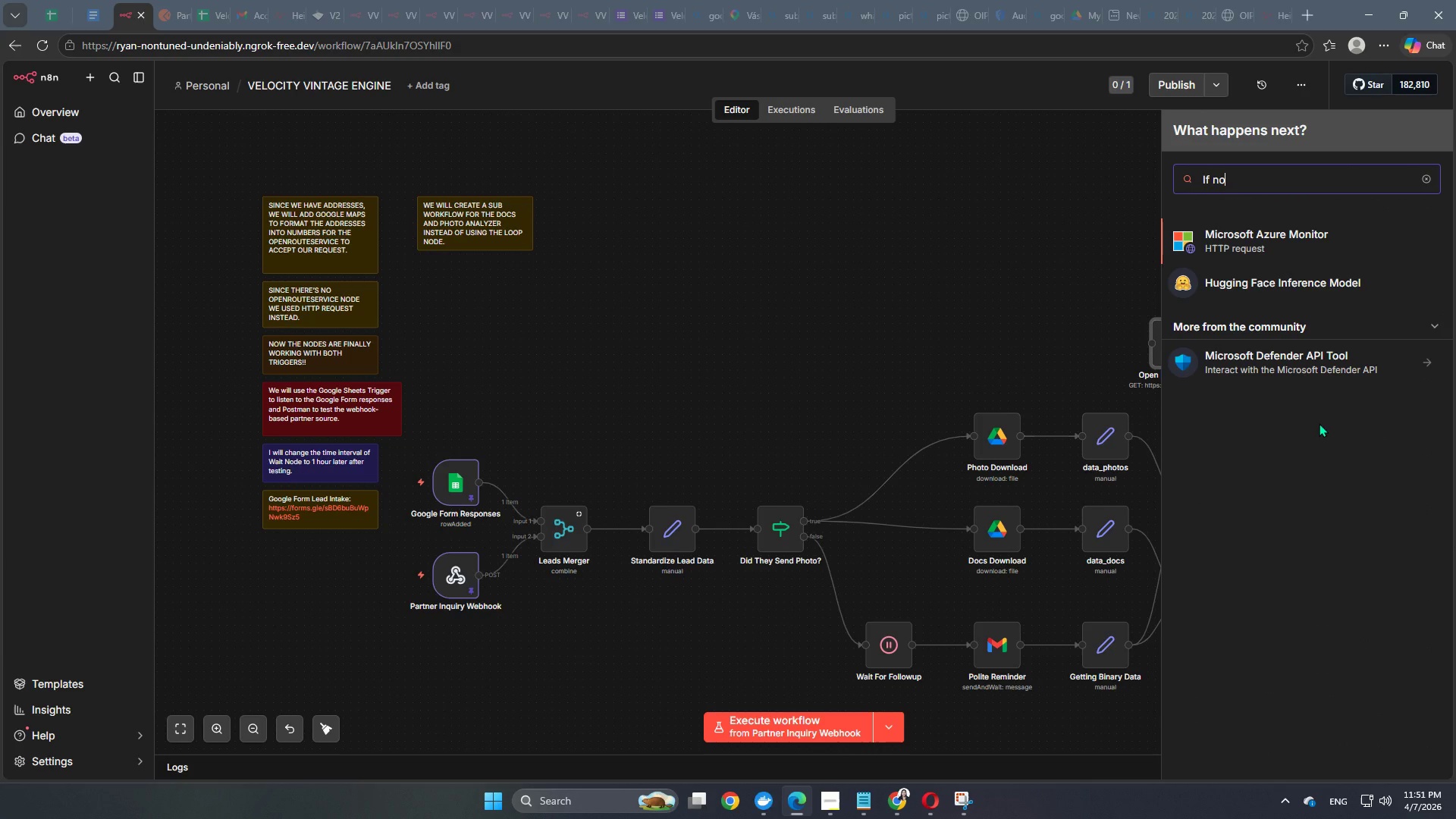 
key(Backspace)
 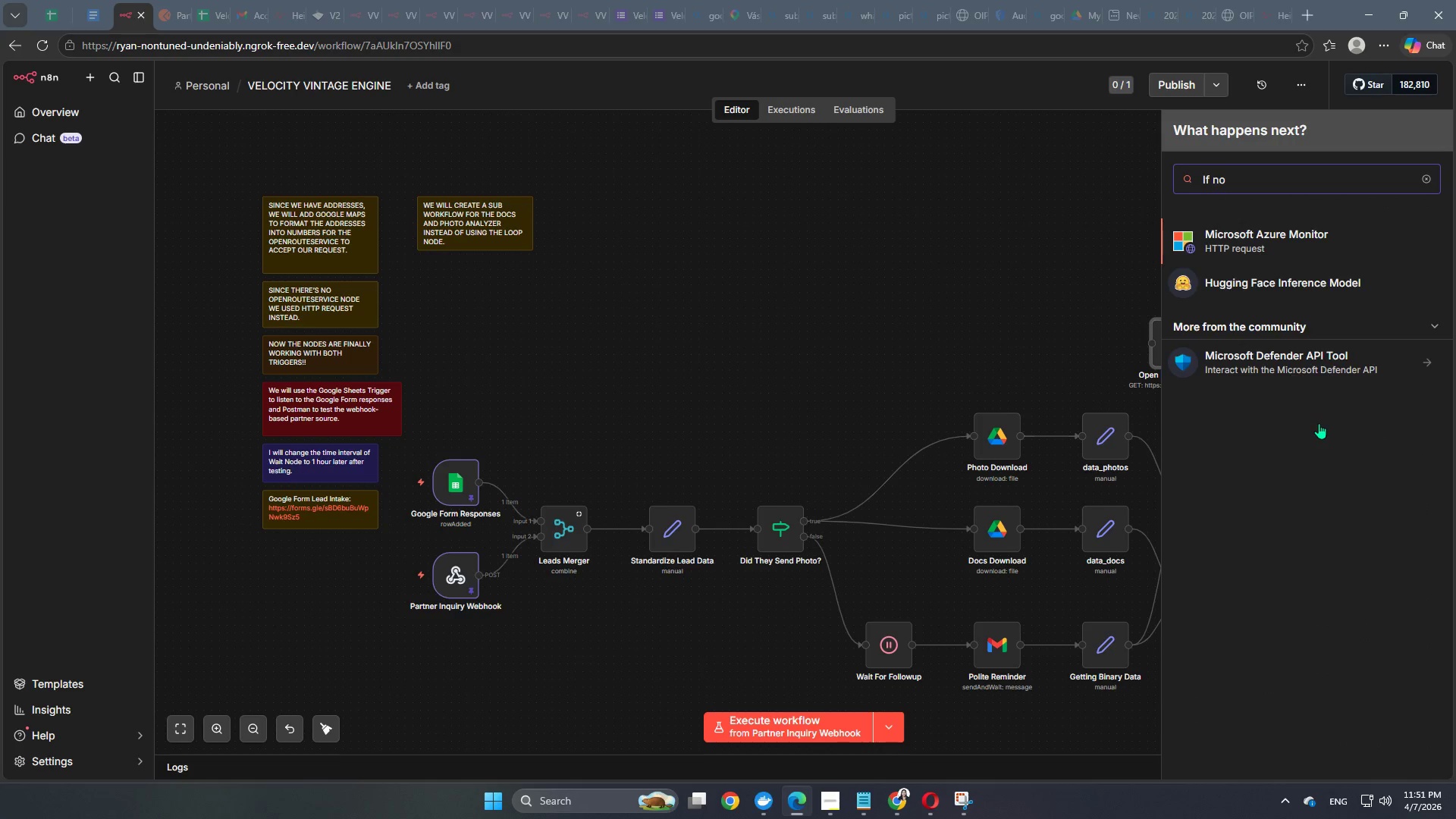 
key(Backspace)
 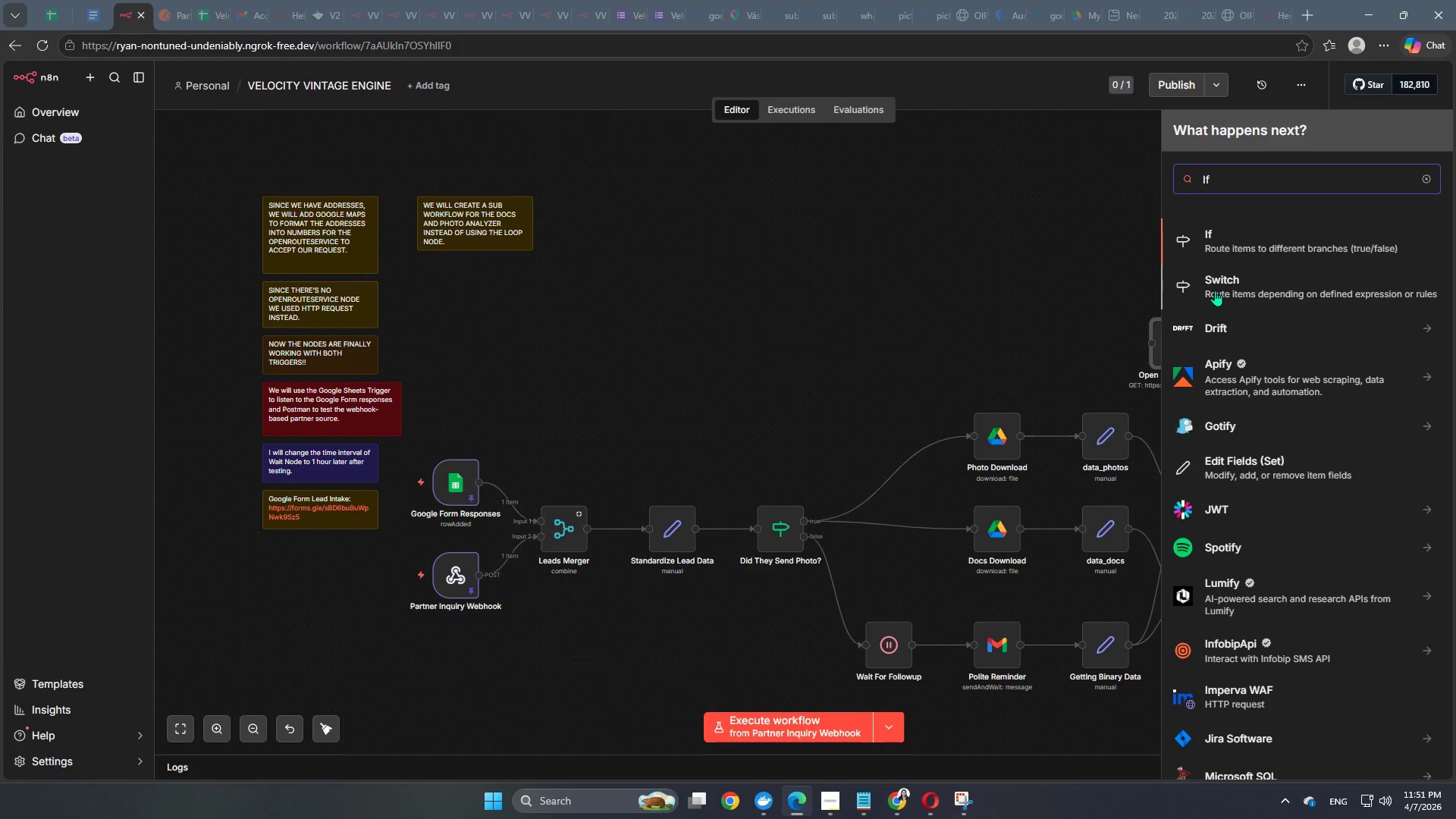 
left_click([1245, 242])
 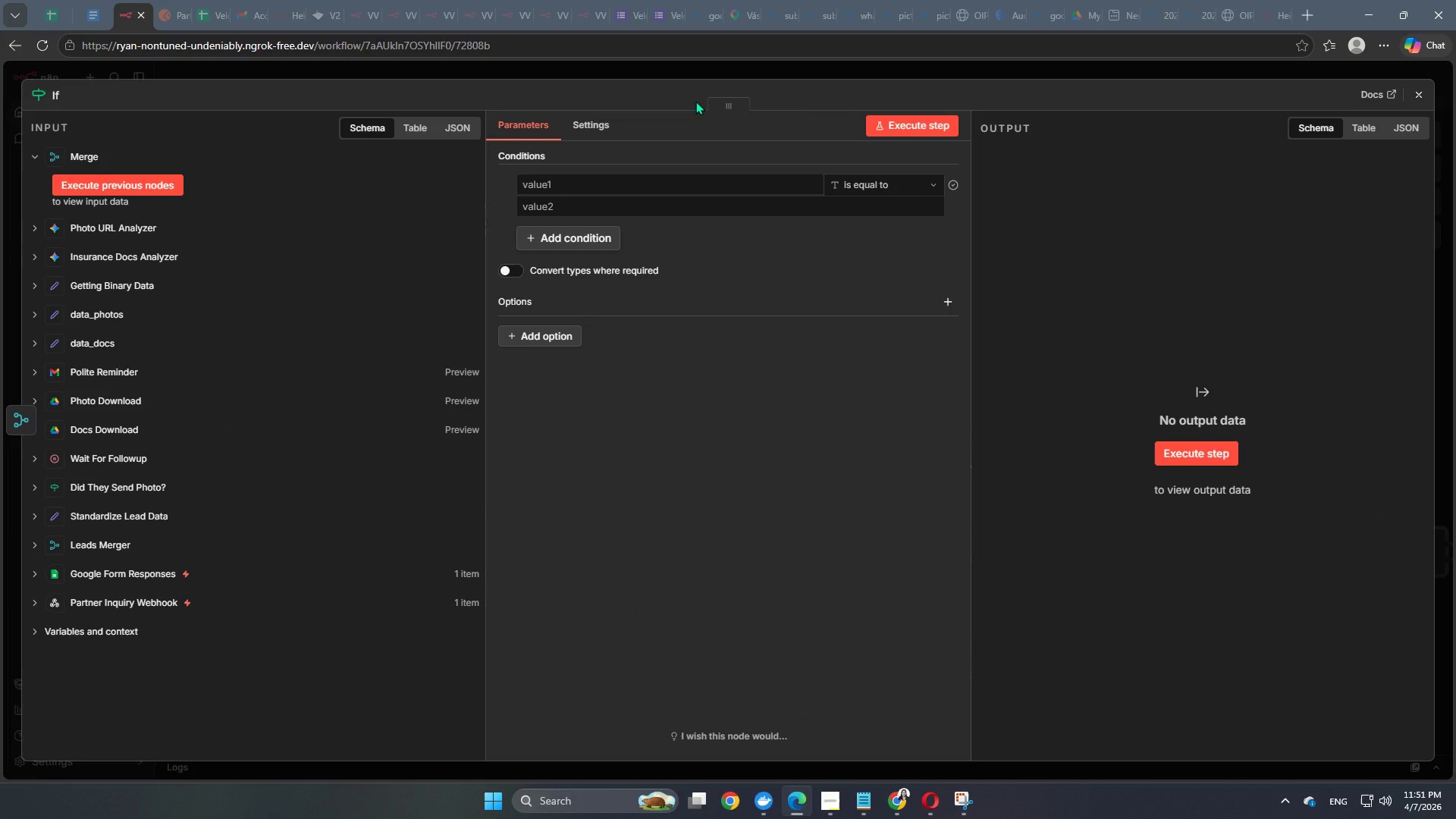 
left_click([736, 74])
 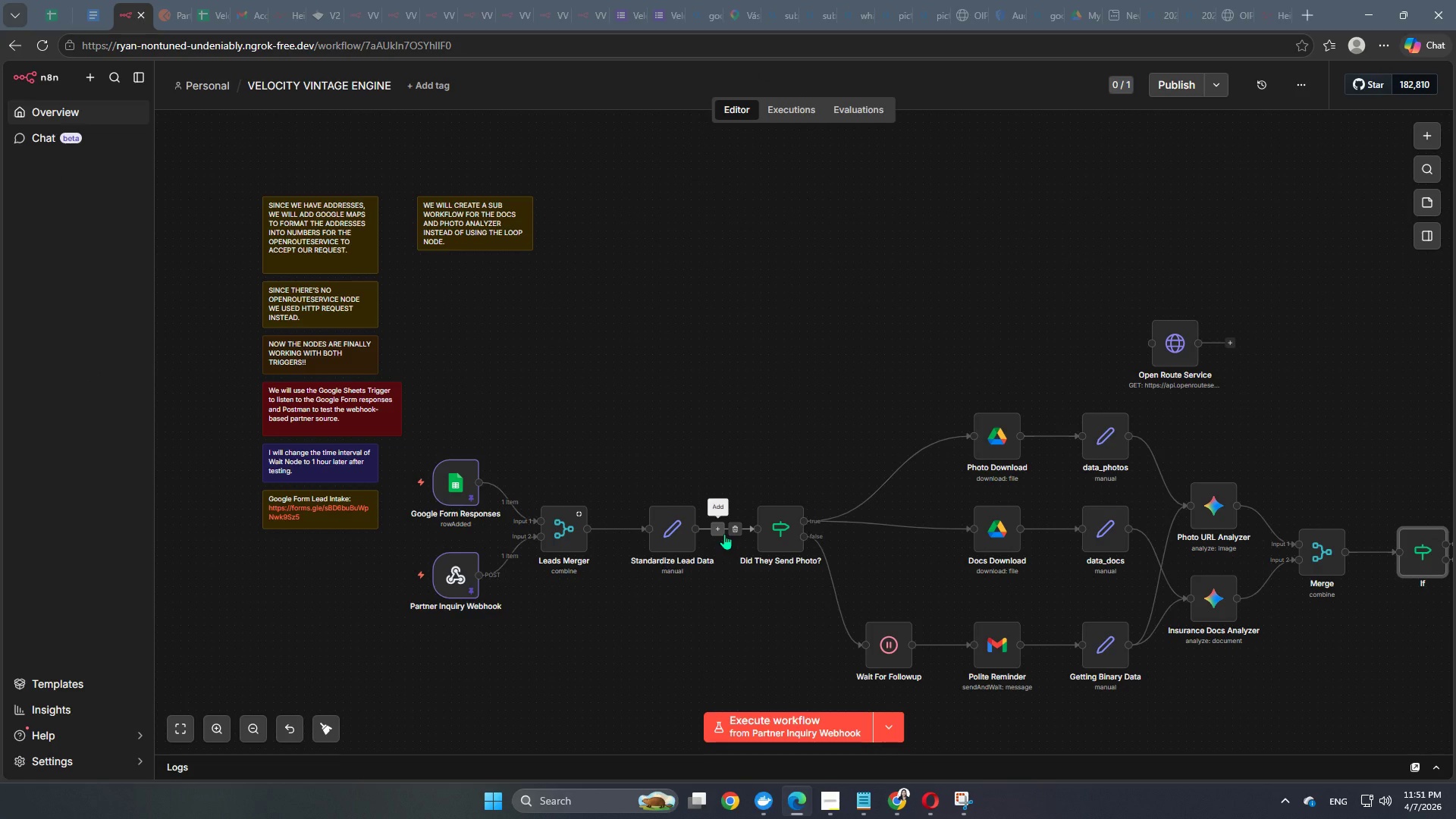 
wait(7.98)
 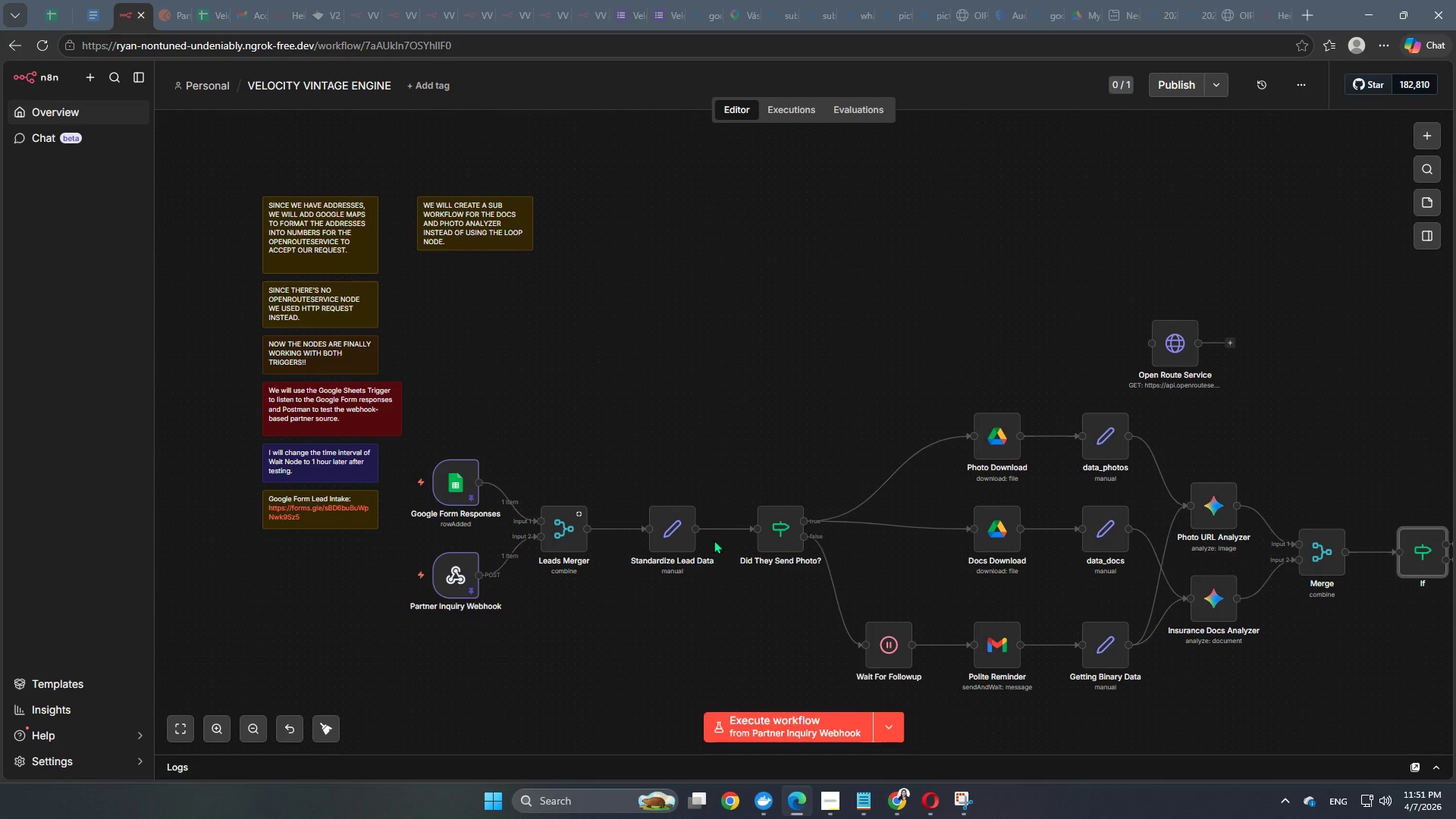 
left_click([718, 529])
 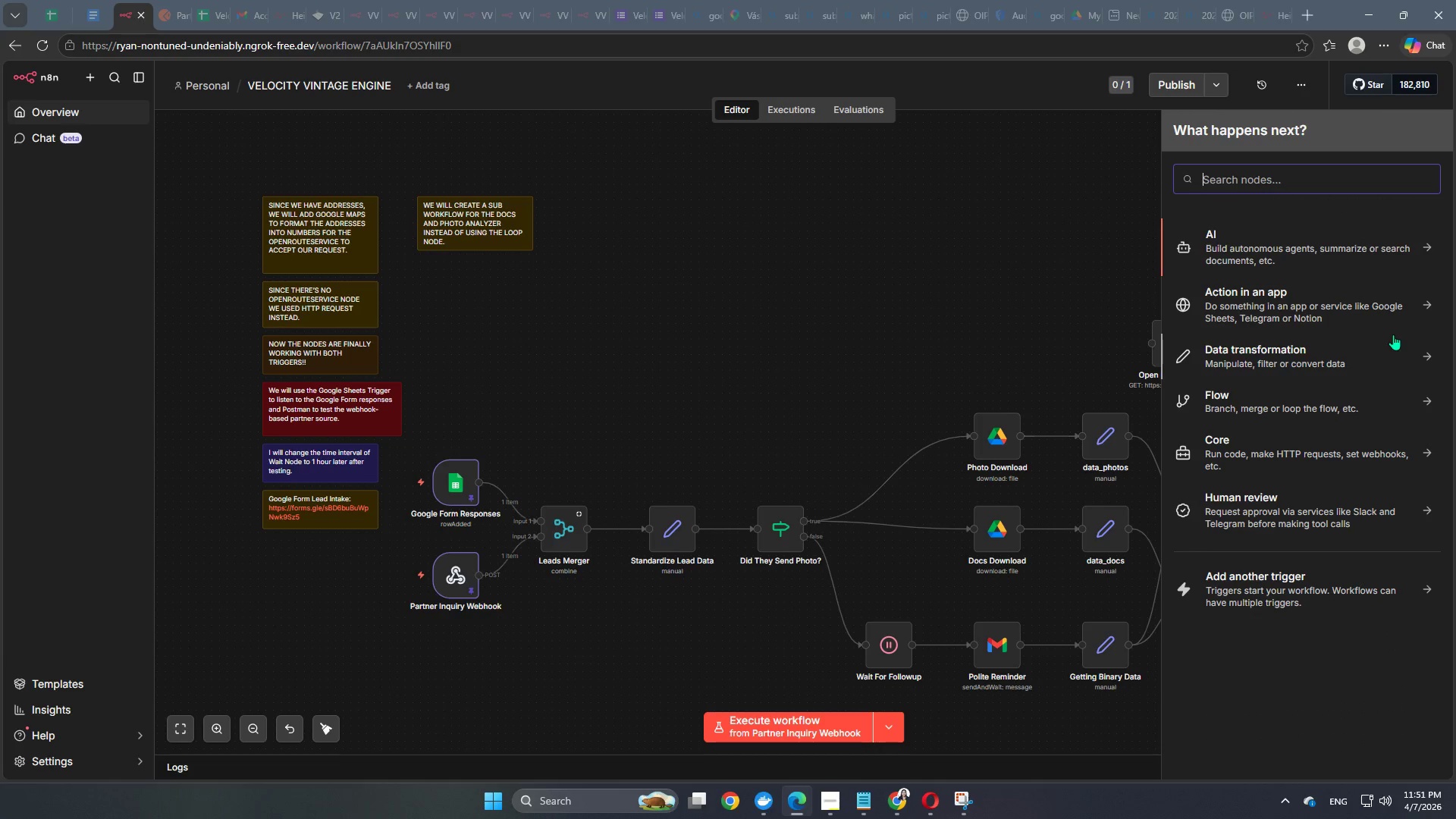 
type(execurt)
key(Backspace)
key(Backspace)
 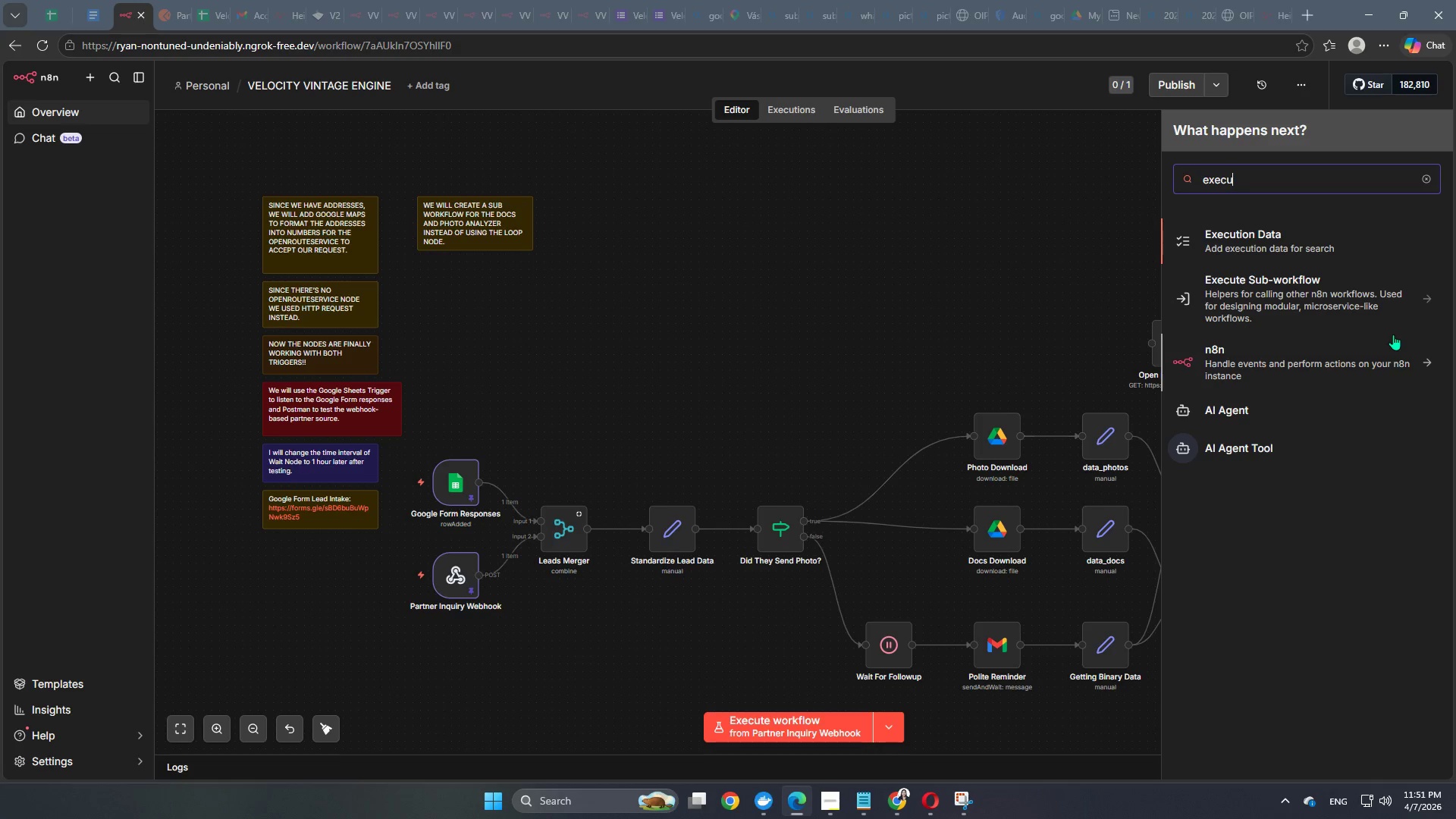 
wait(15.92)
 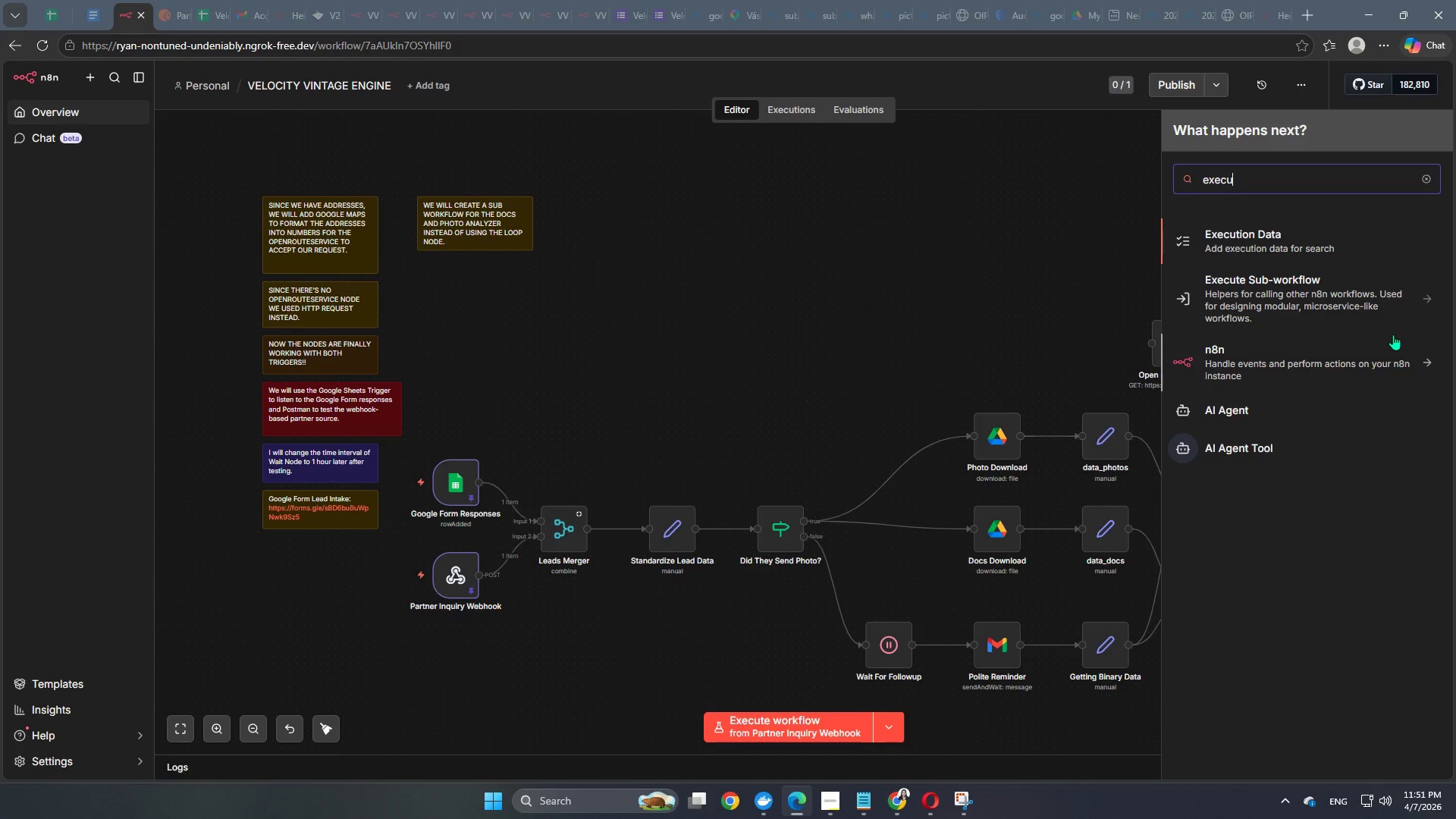 
left_click([1309, 312])
 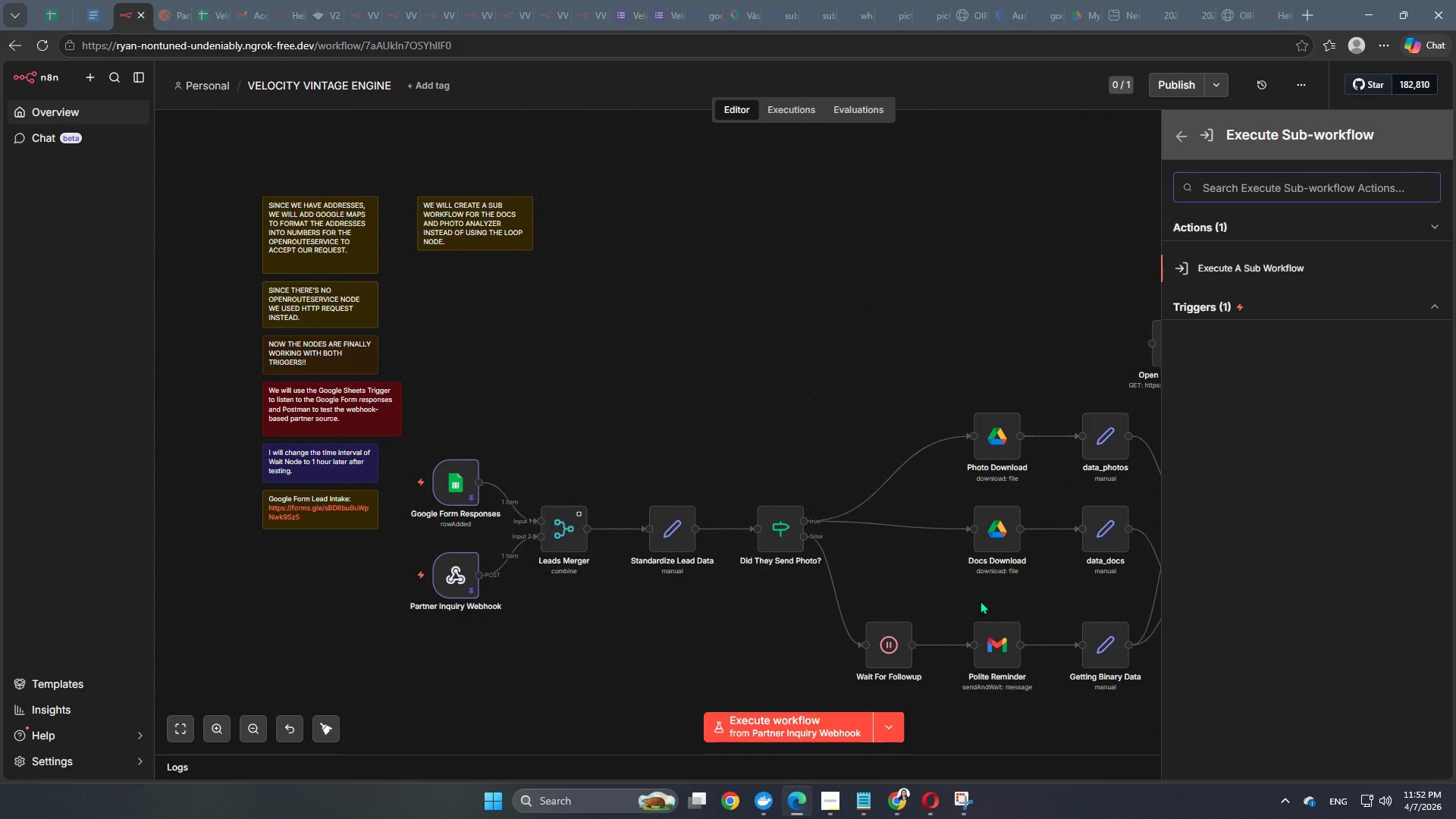 
wait(24.02)
 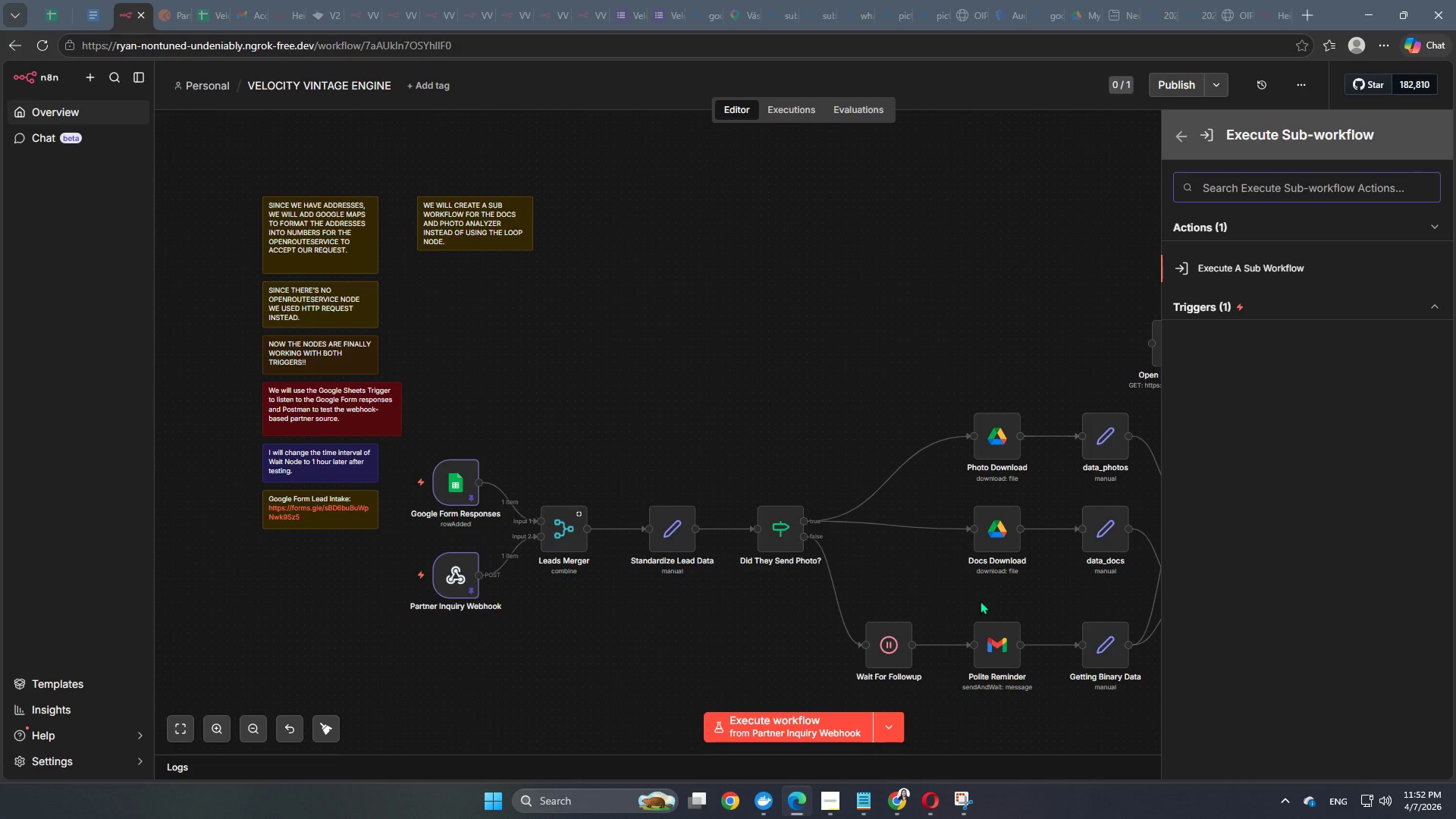 
left_click([1213, 303])
 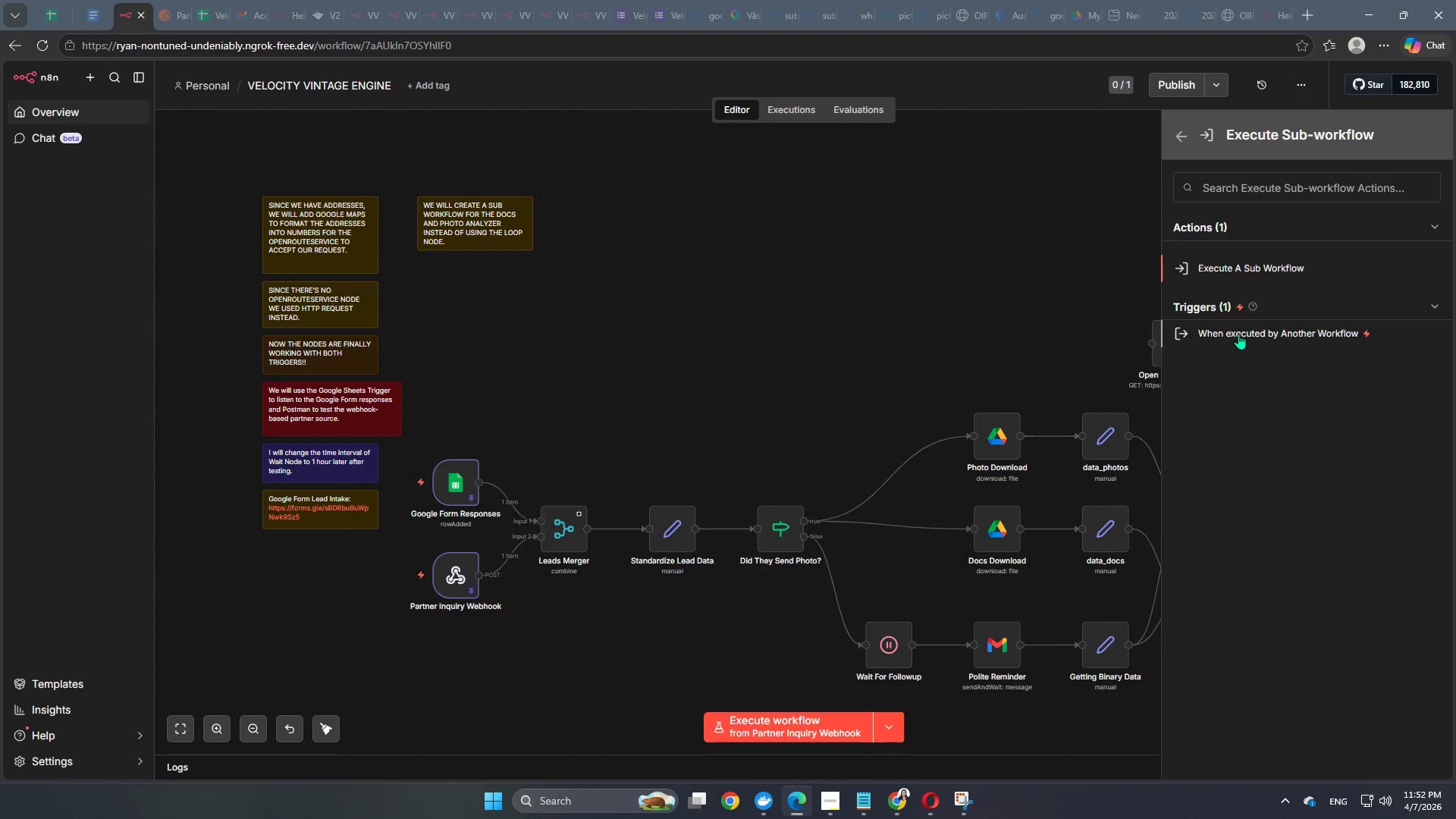 
left_click([661, 403])
 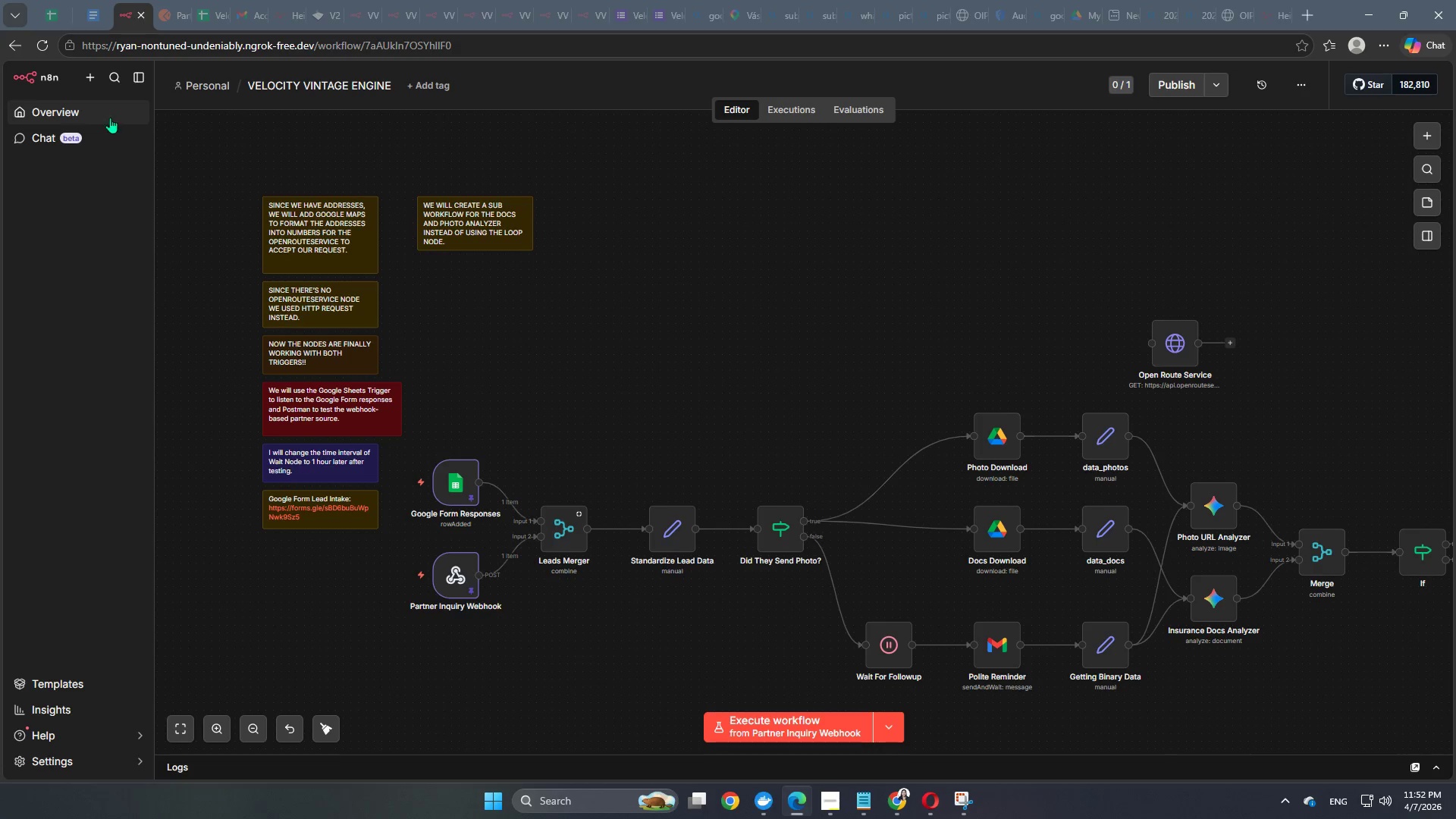 
double_click([115, 113])
 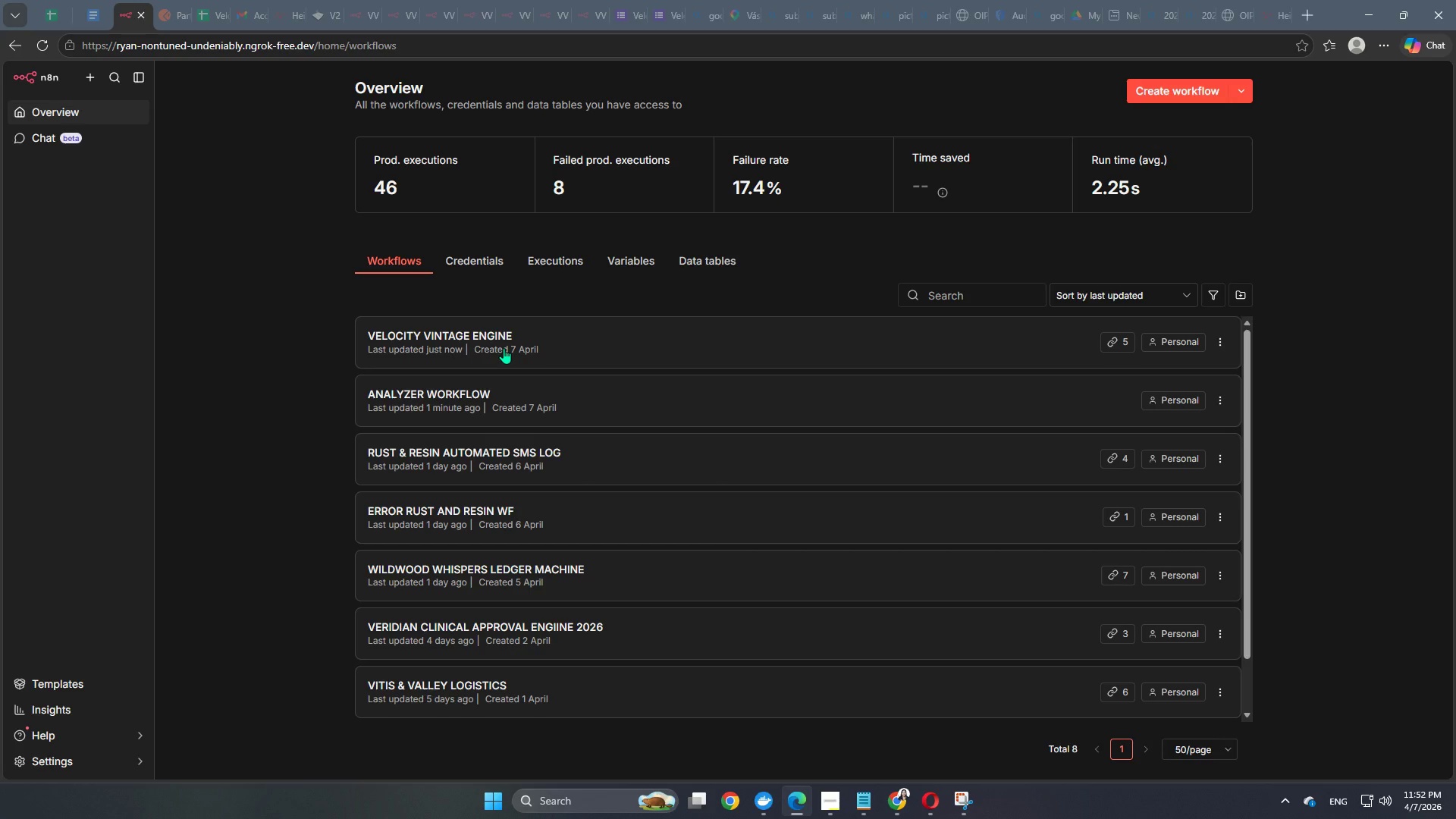 
wait(5.51)
 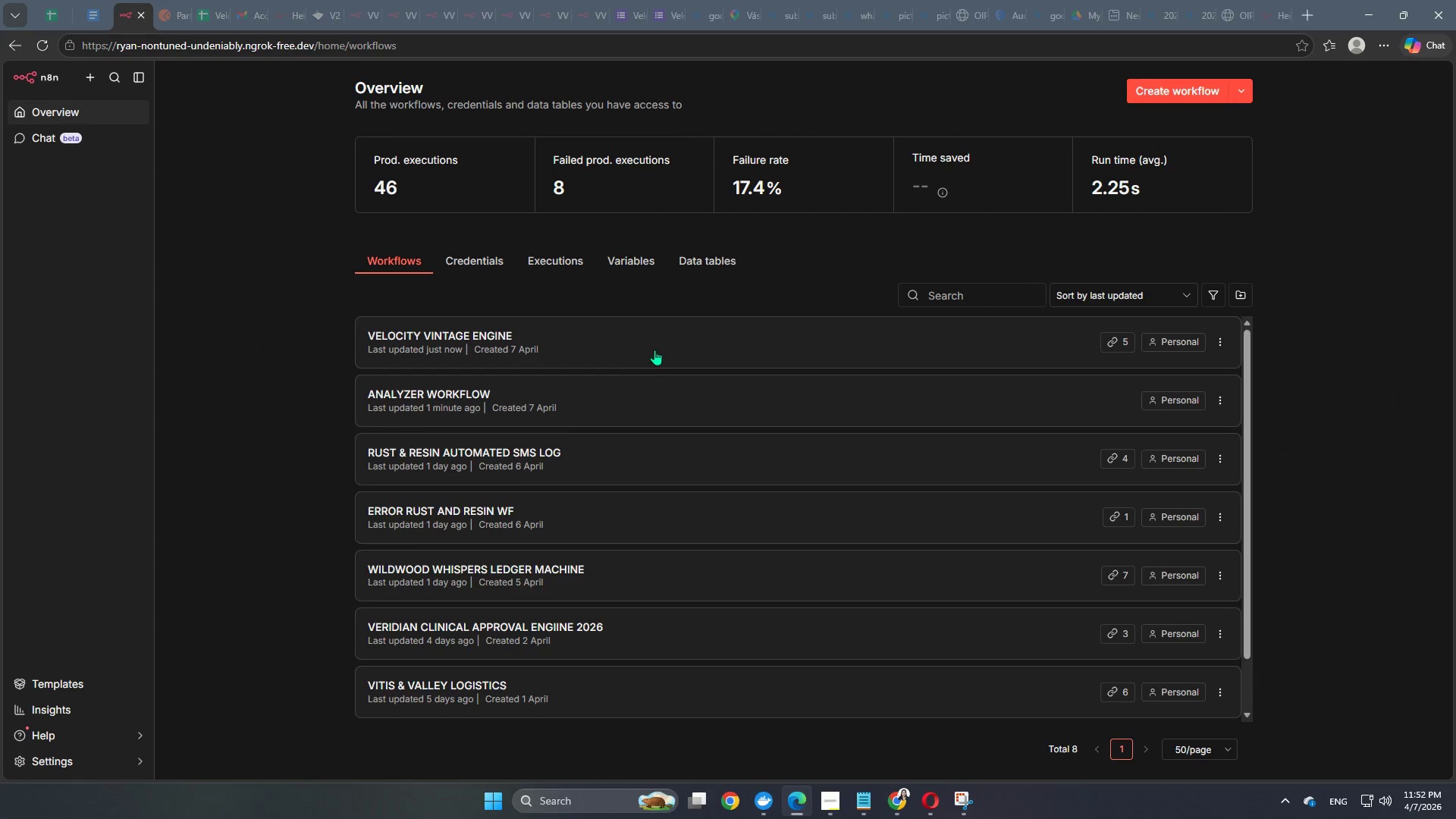 
left_click([460, 394])
 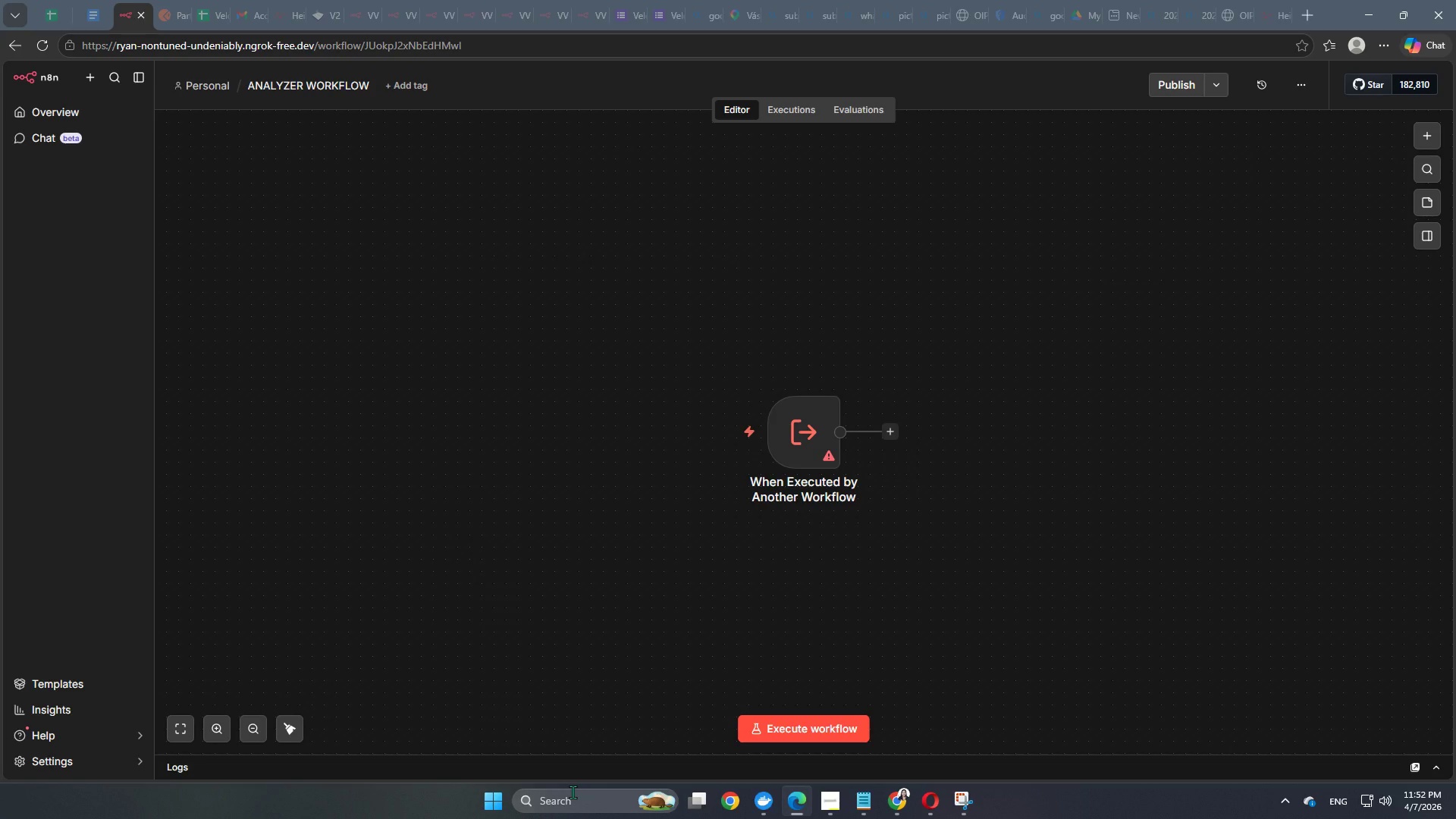 
wait(8.27)
 